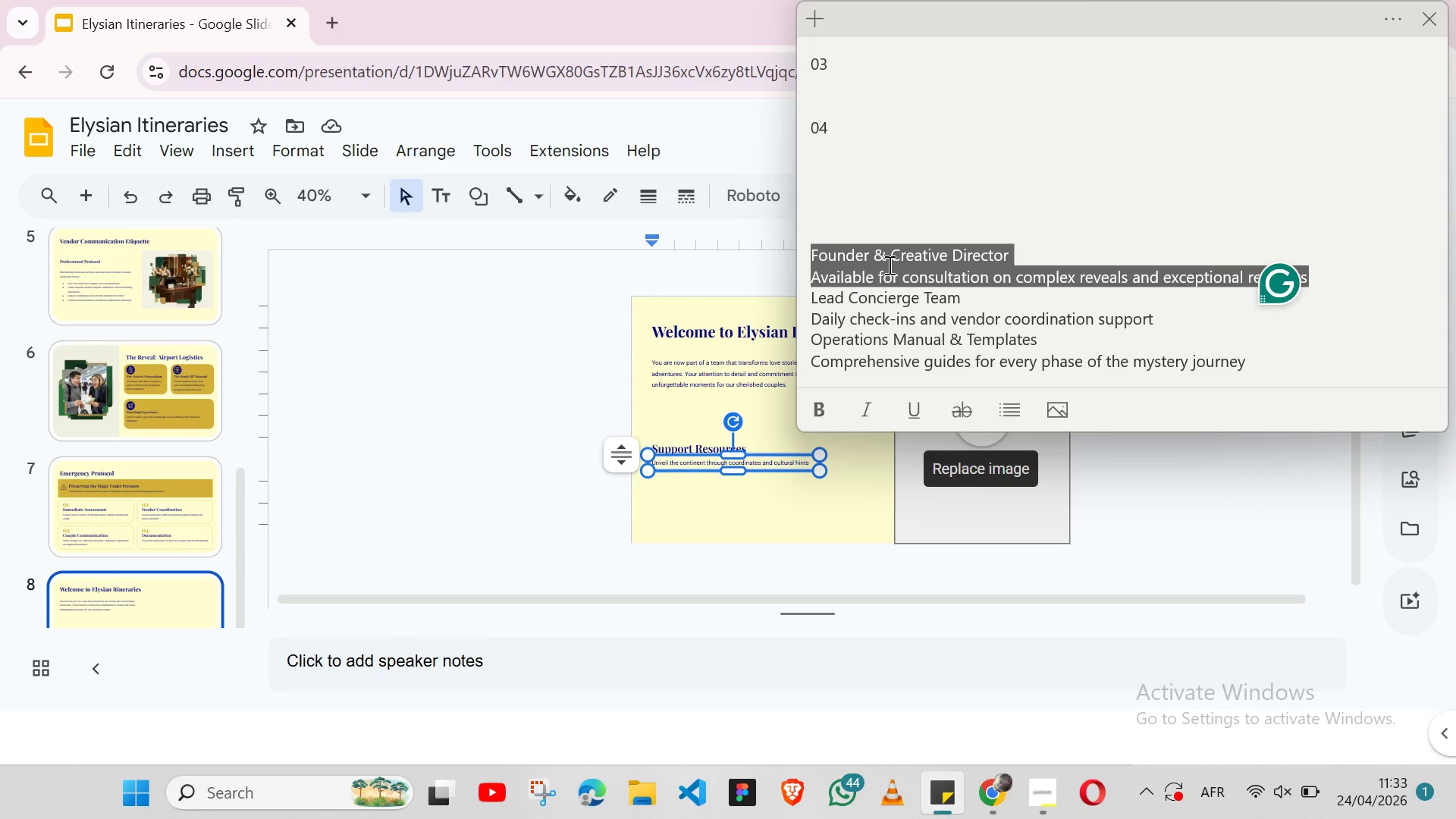 
double_click([888, 256])
 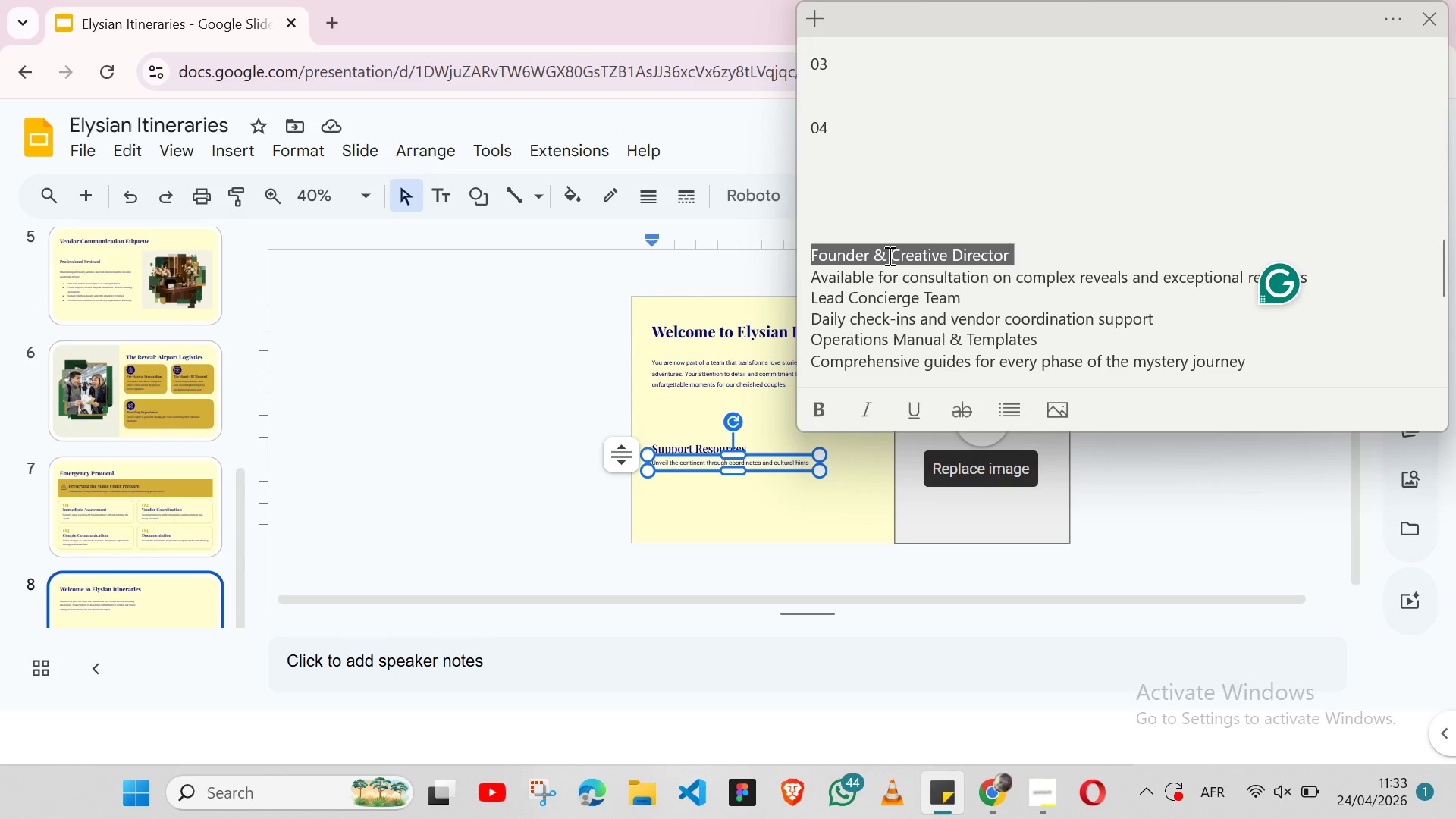 
triple_click([888, 256])
 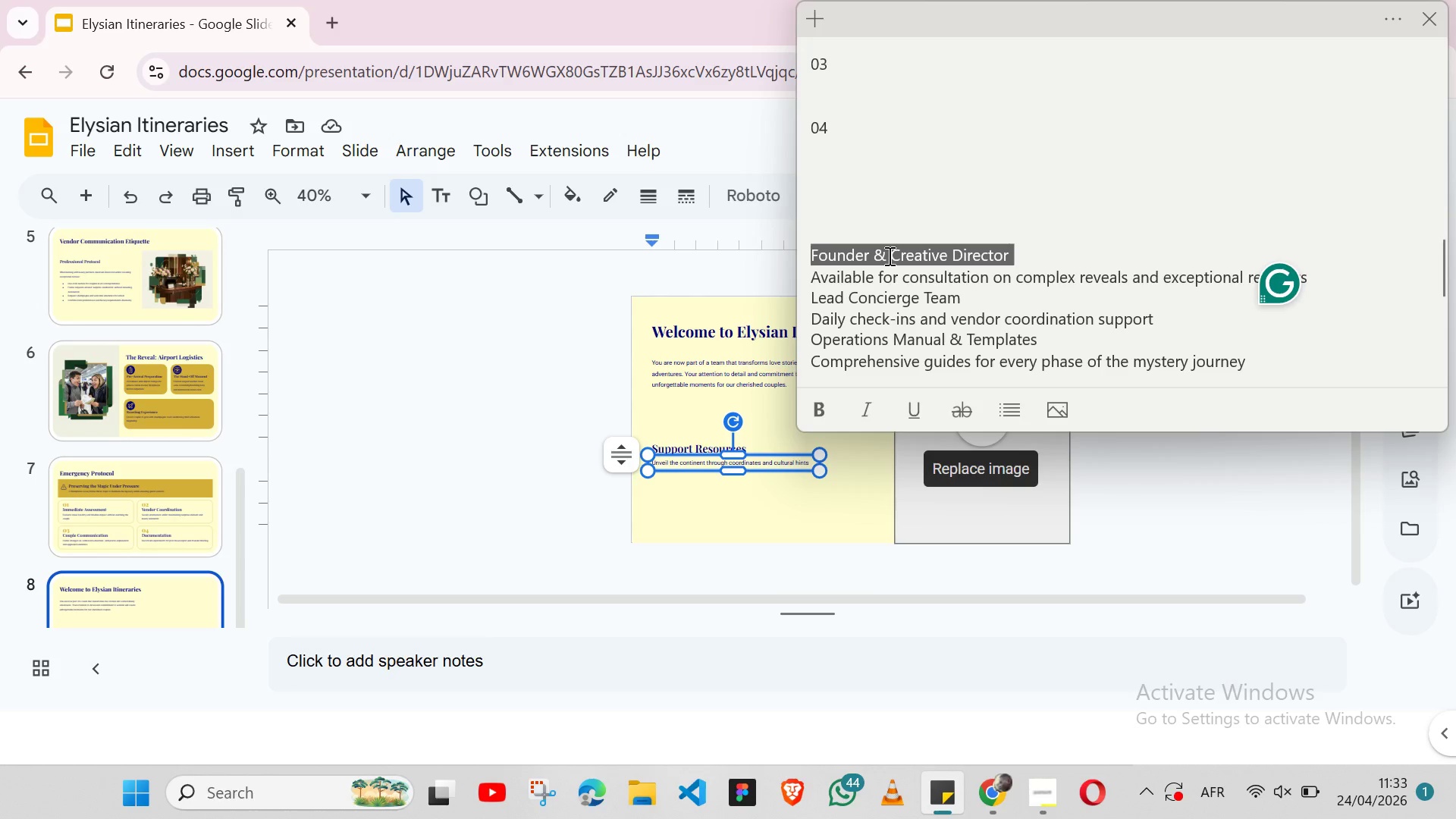 
key(Shift+ArrowLeft)
 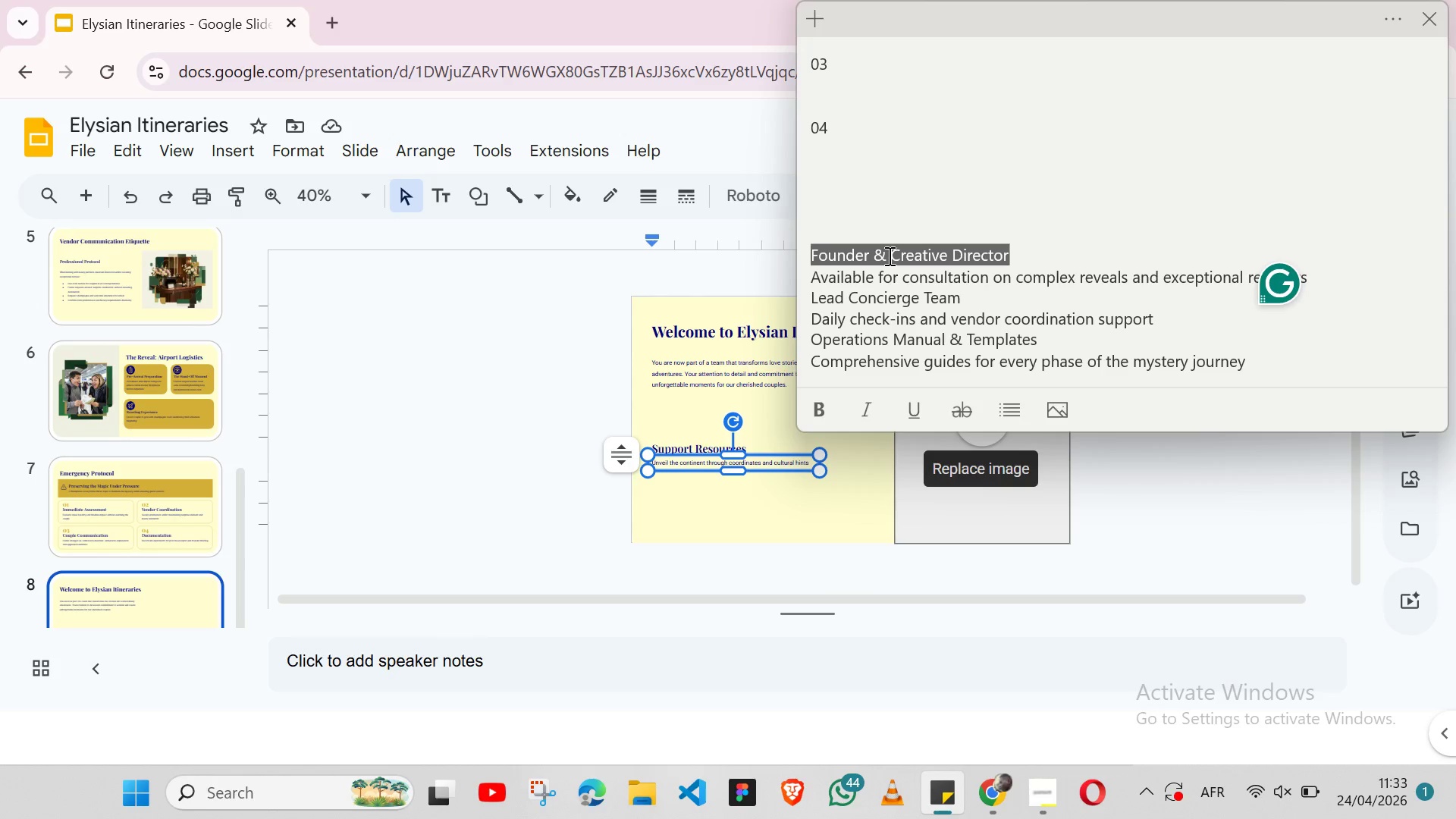 
key(Control+X)
 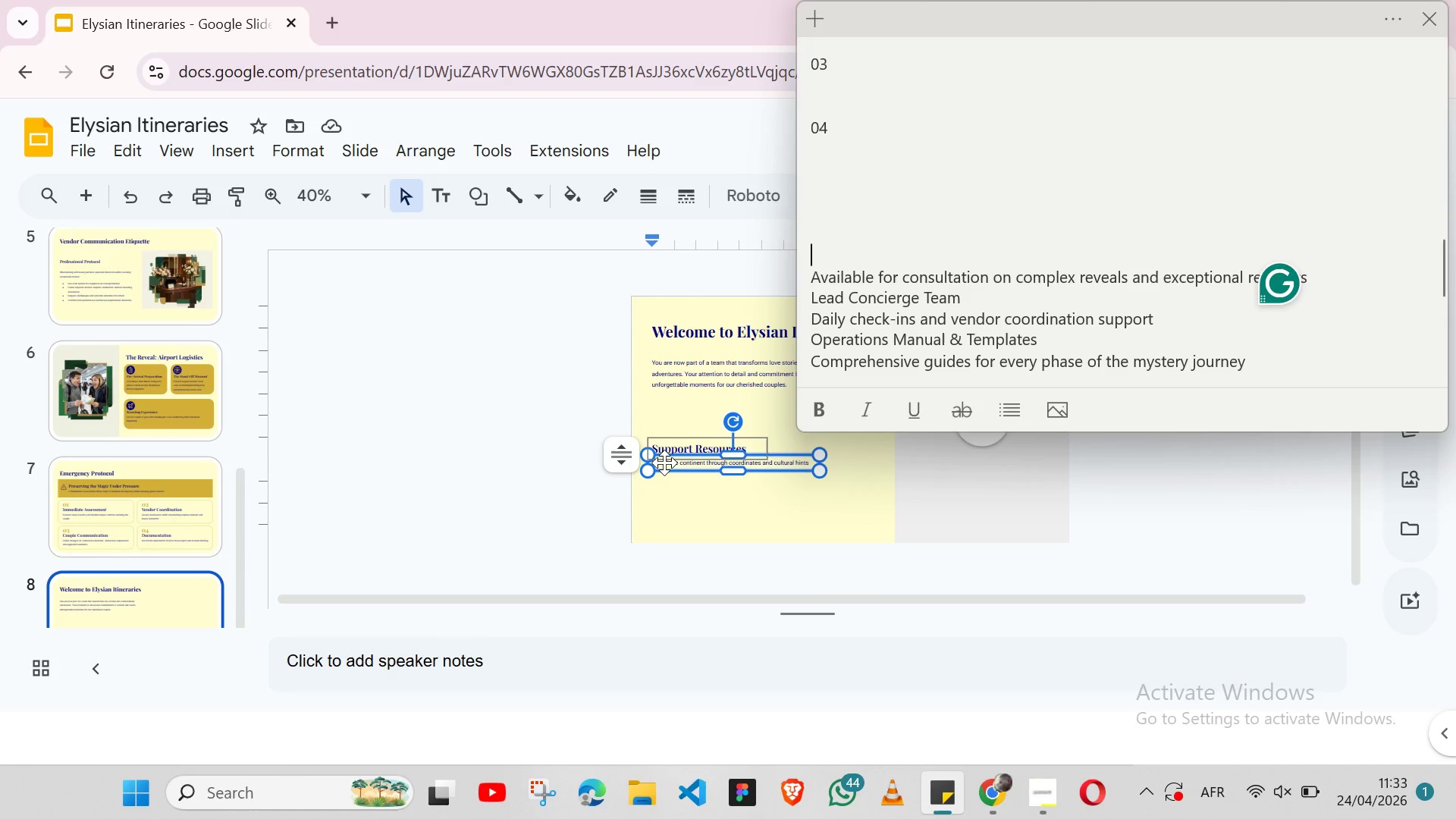 
left_click([664, 463])
 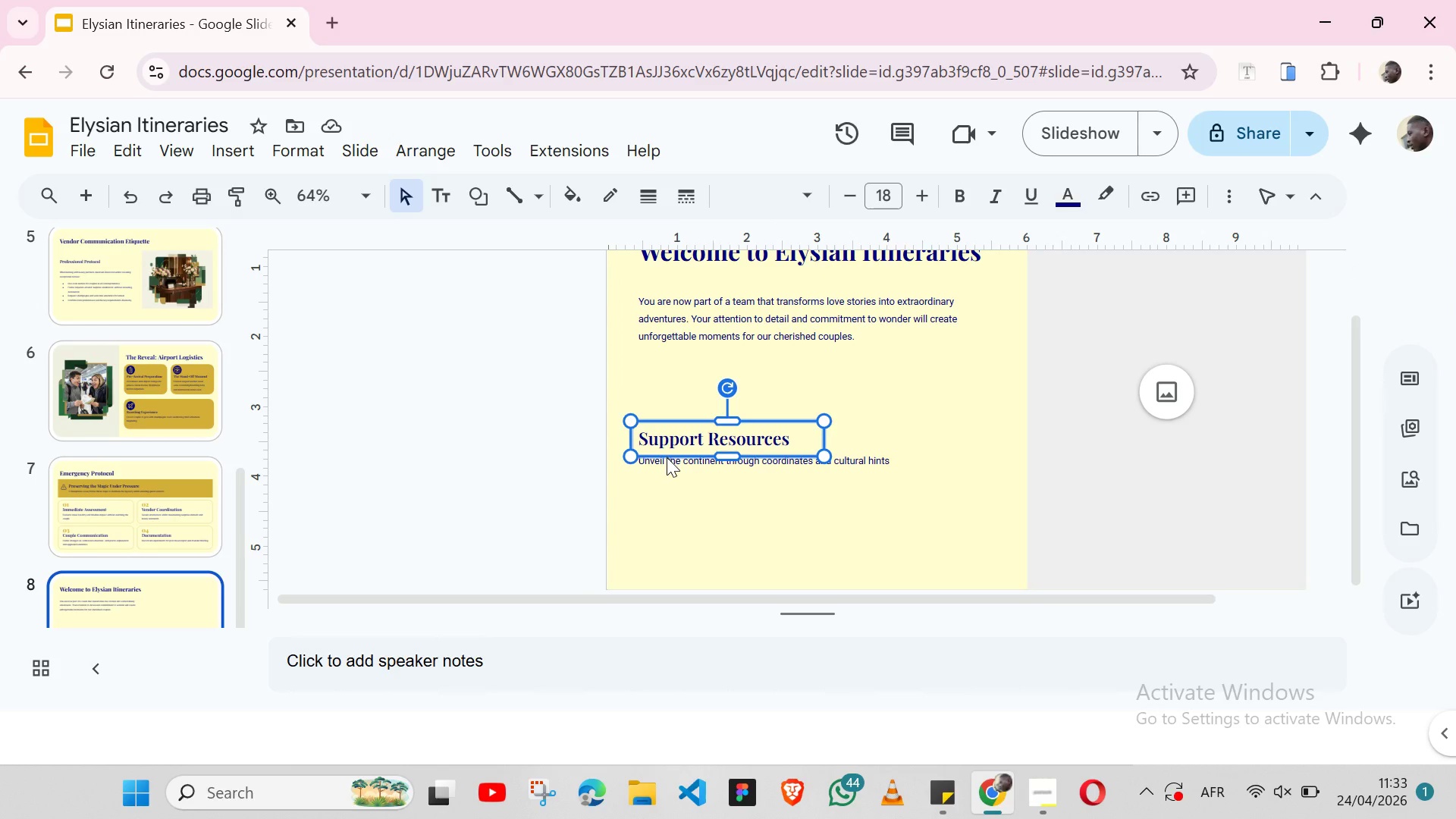 
double_click([662, 464])
 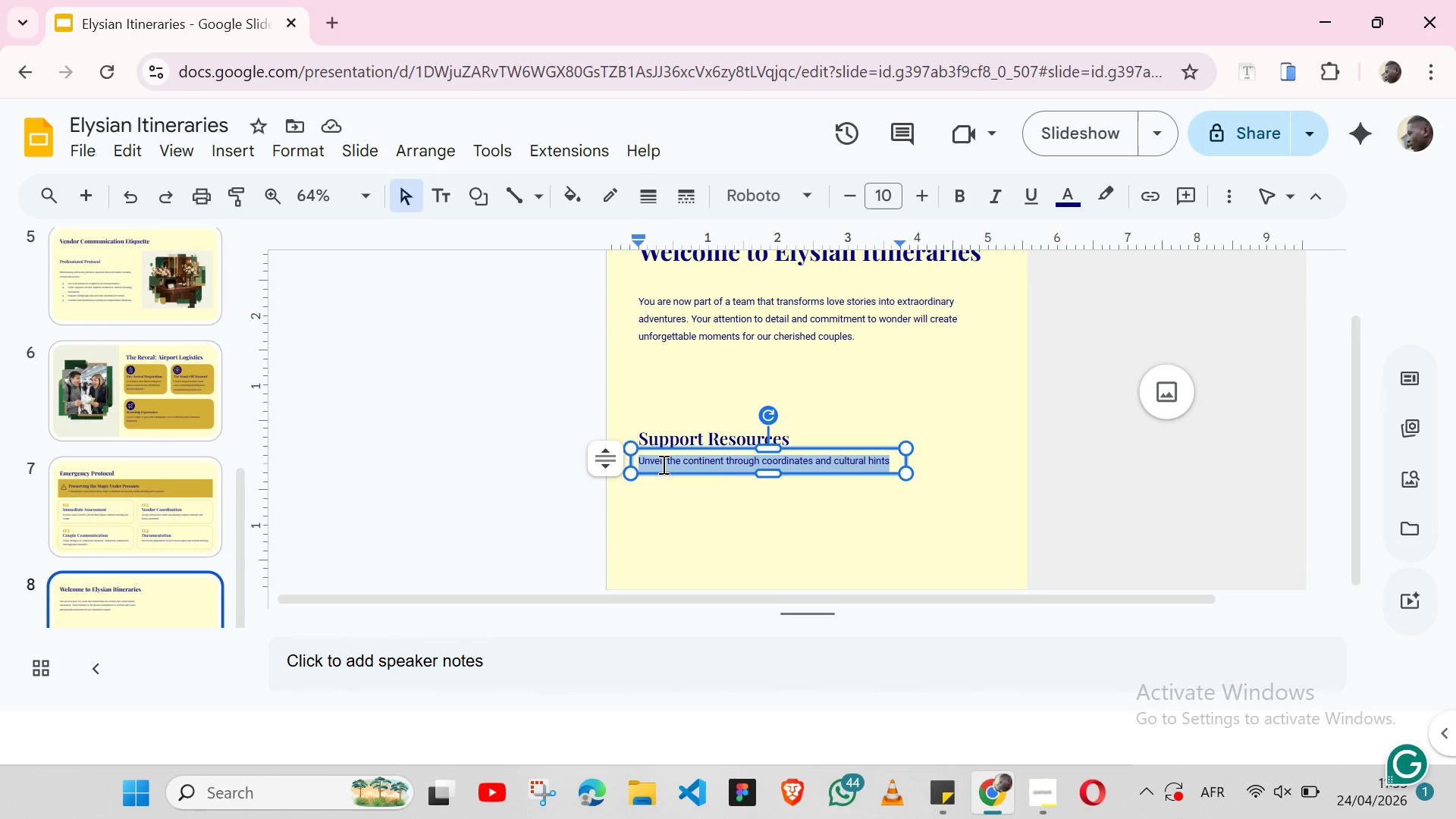 
triple_click([662, 464])
 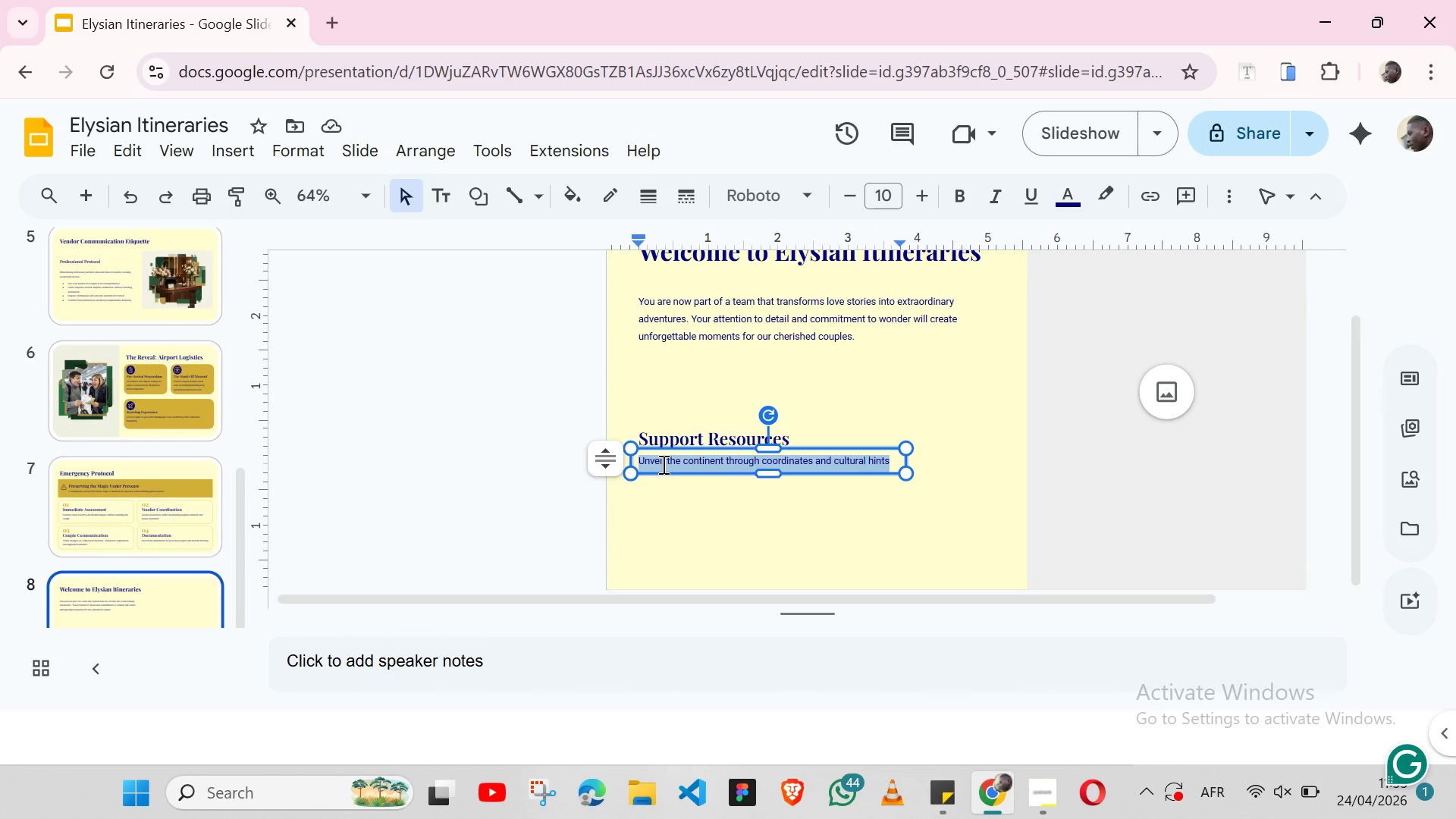 
key(Control+V)
 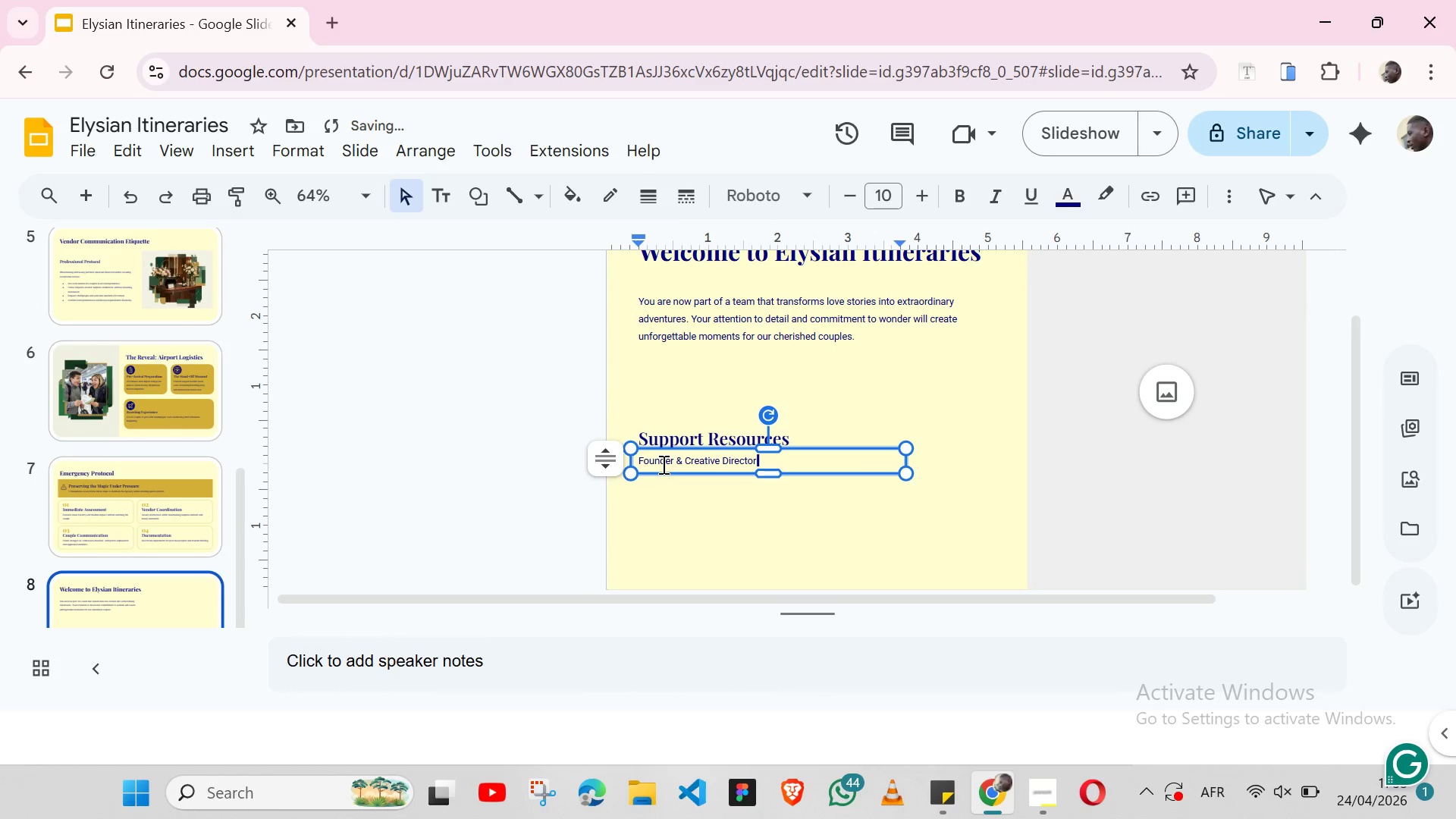 
key(Shift+Semicolon)
 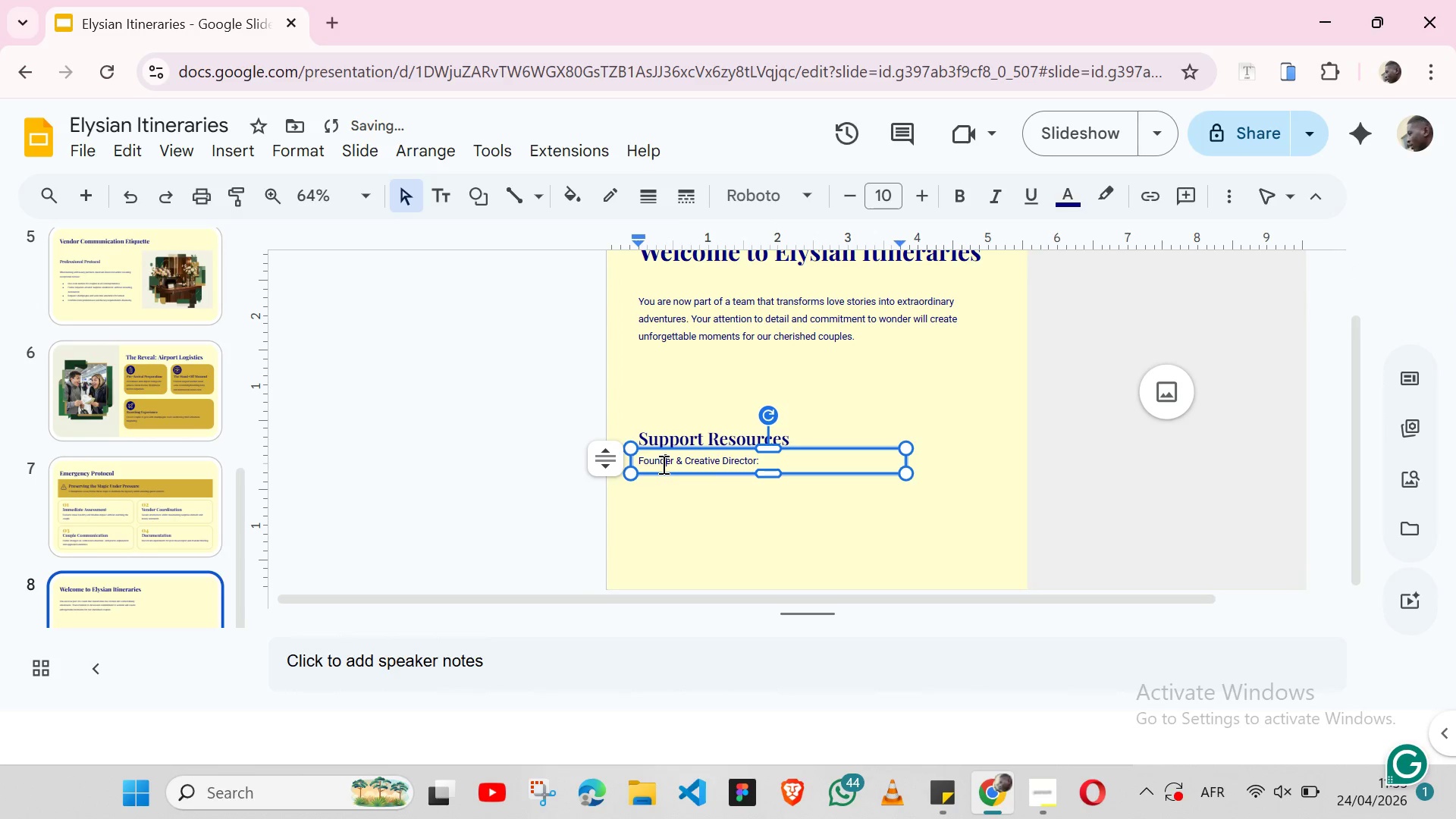 
double_click([662, 464])
 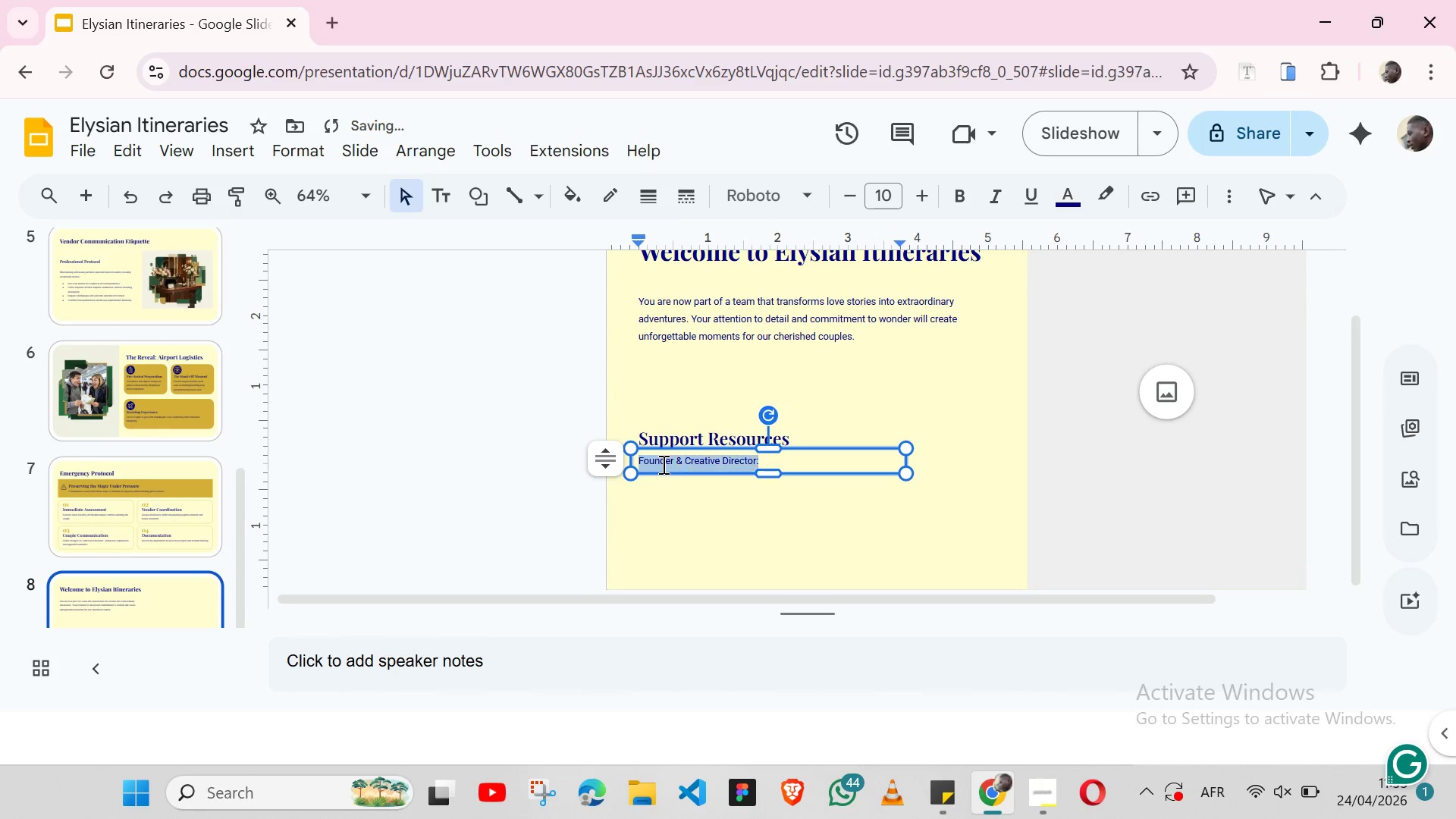 
triple_click([662, 464])
 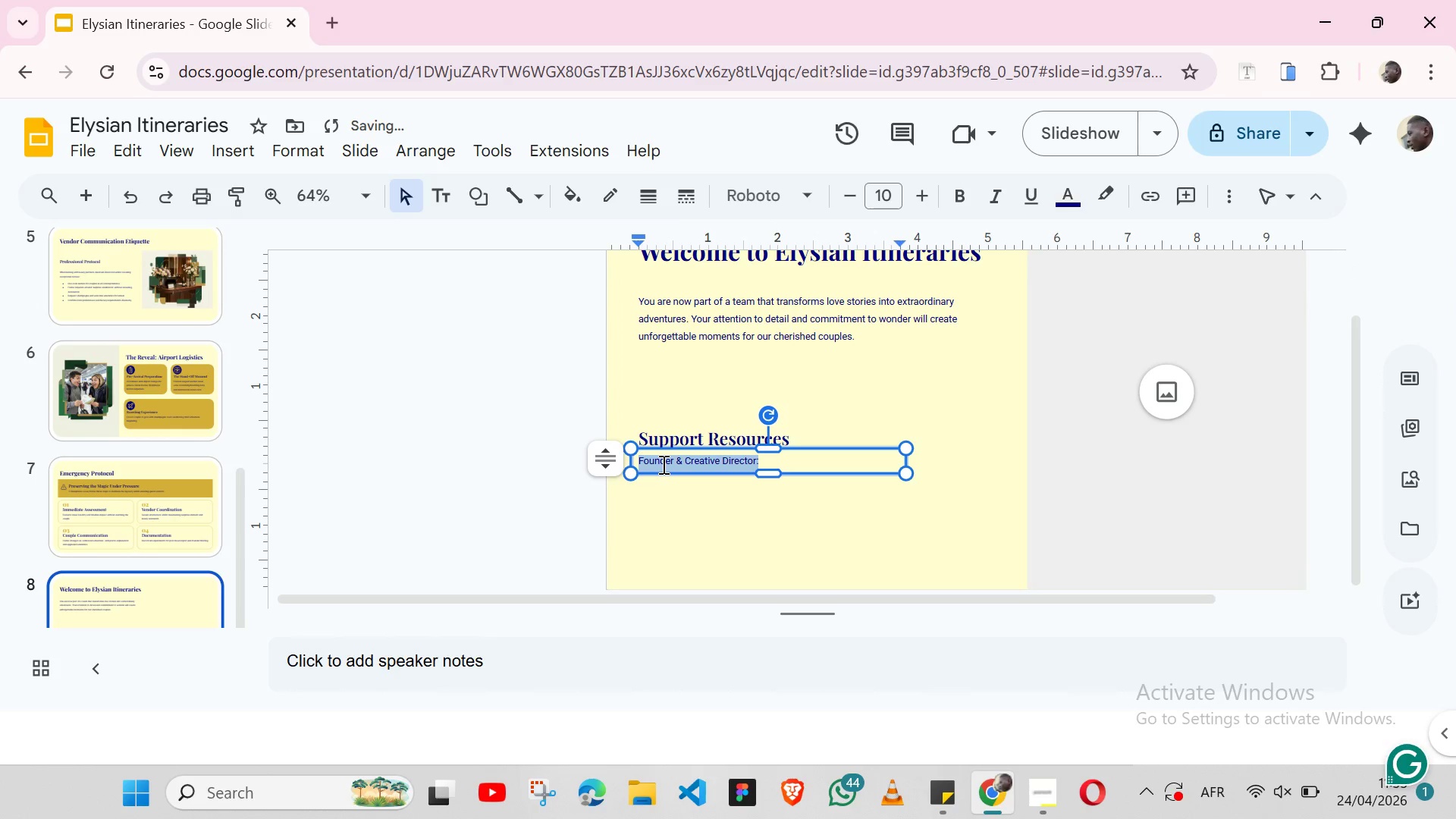 
key(Control+B)
 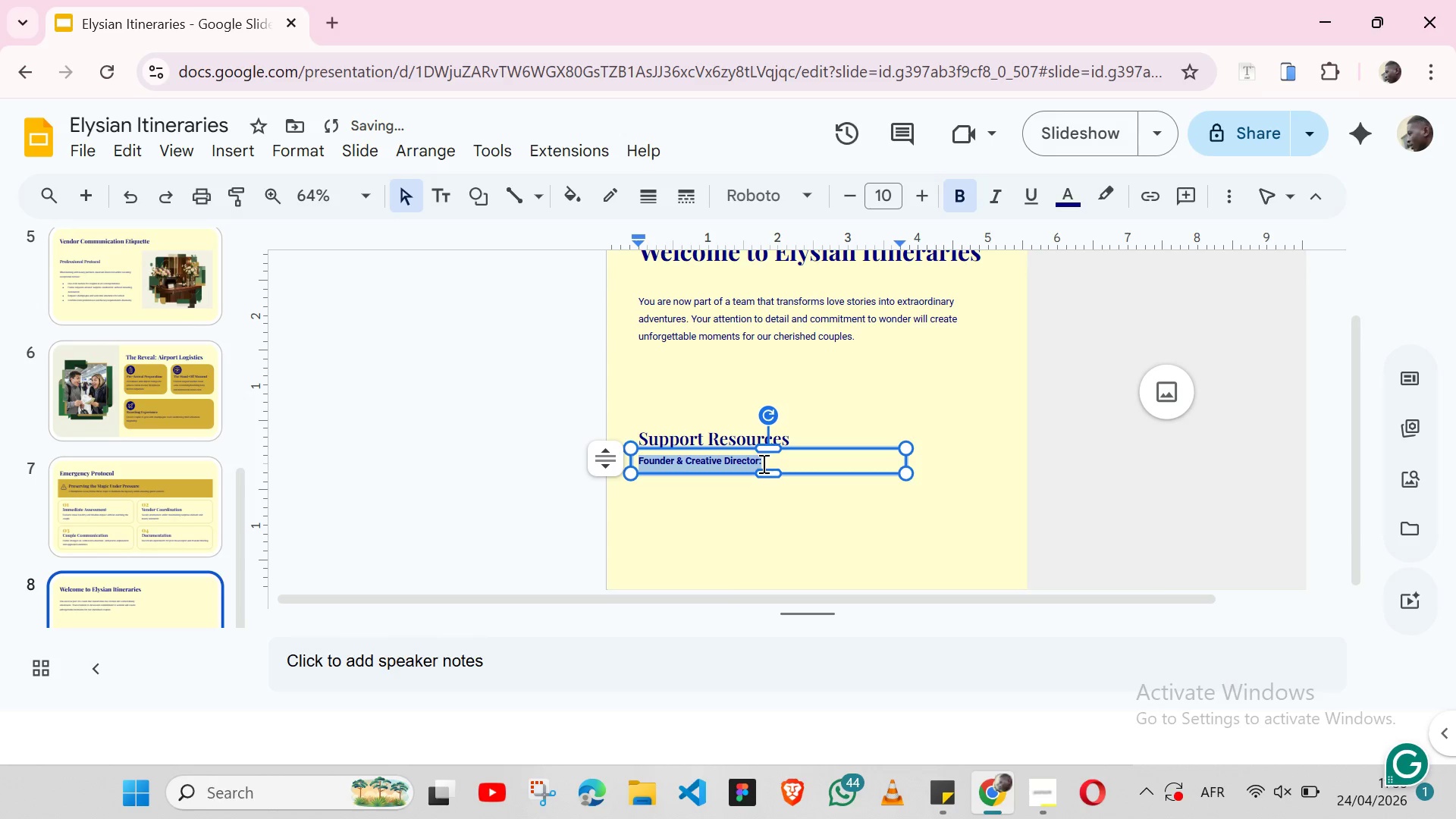 
left_click([770, 462])
 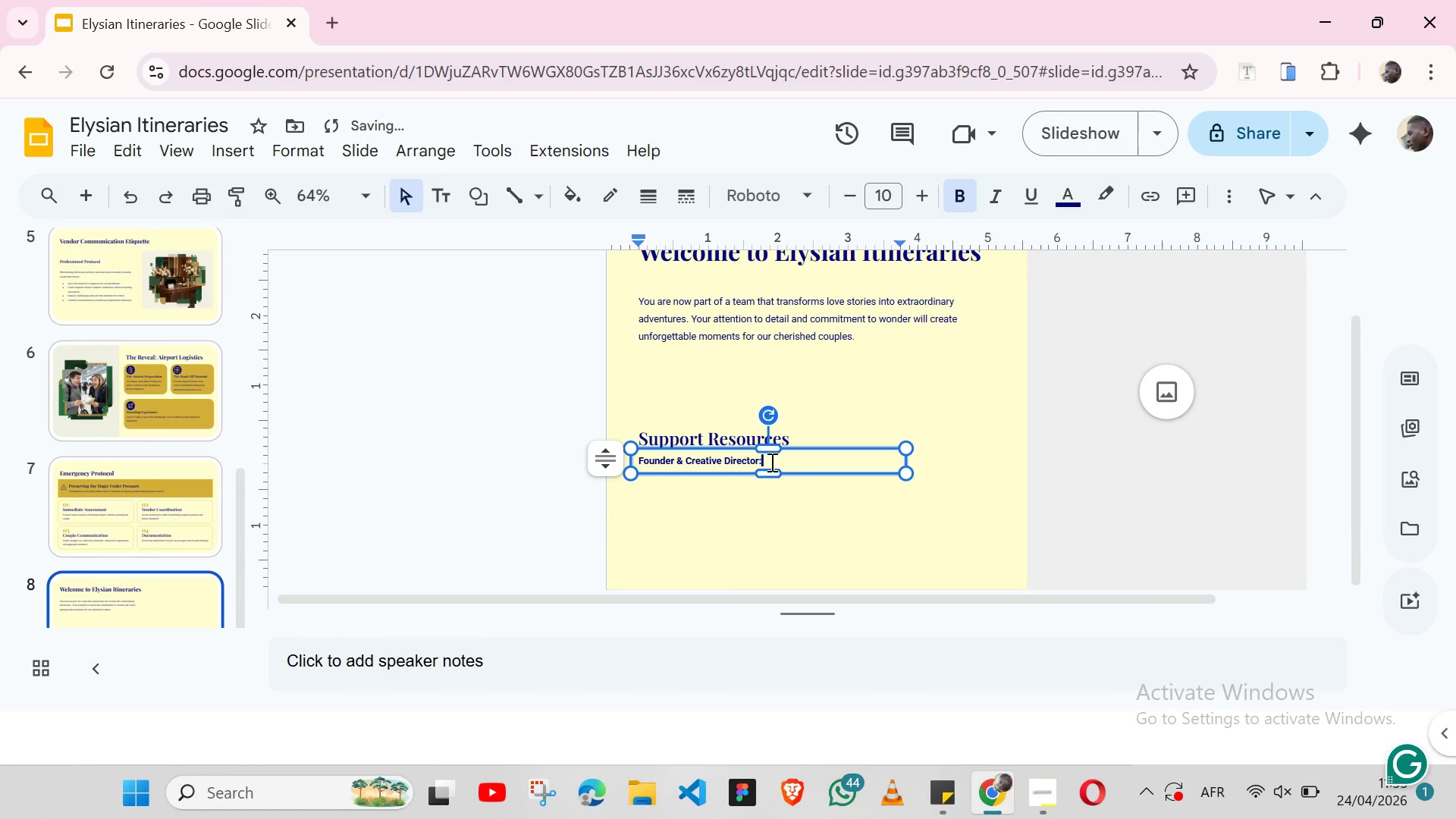 
key(Space)
 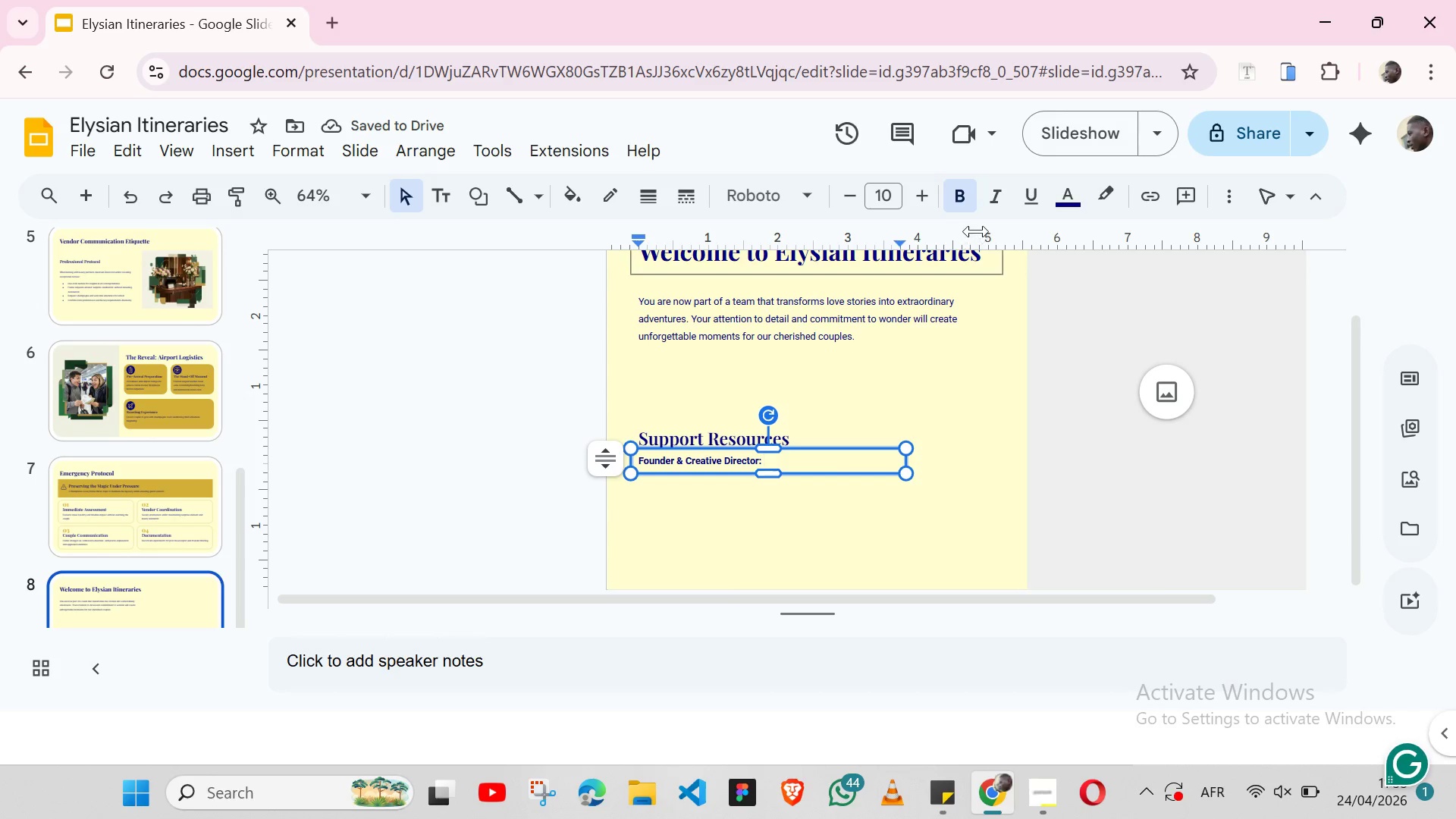 
left_click([962, 198])
 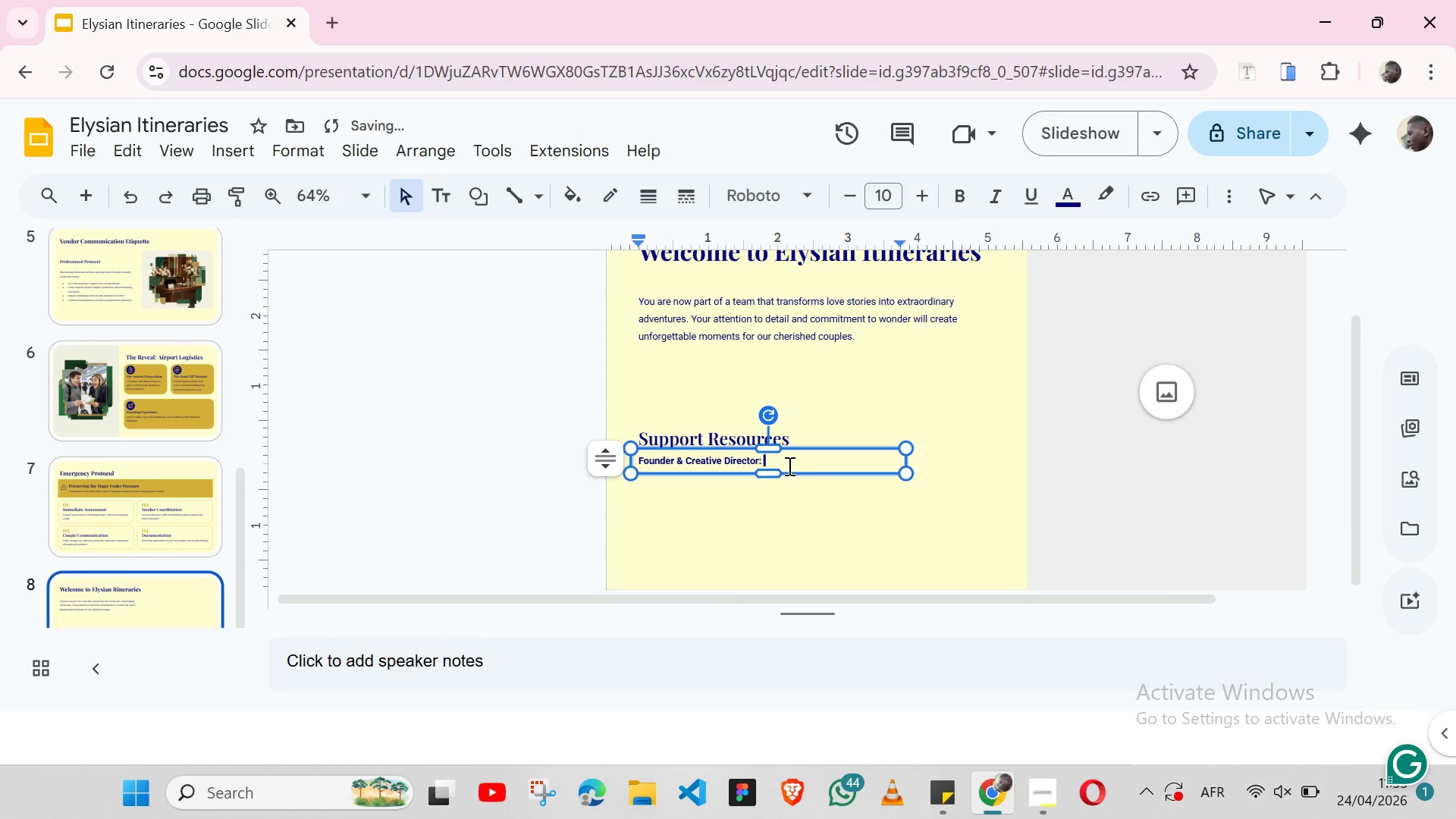 
key(Alt+Tab)
 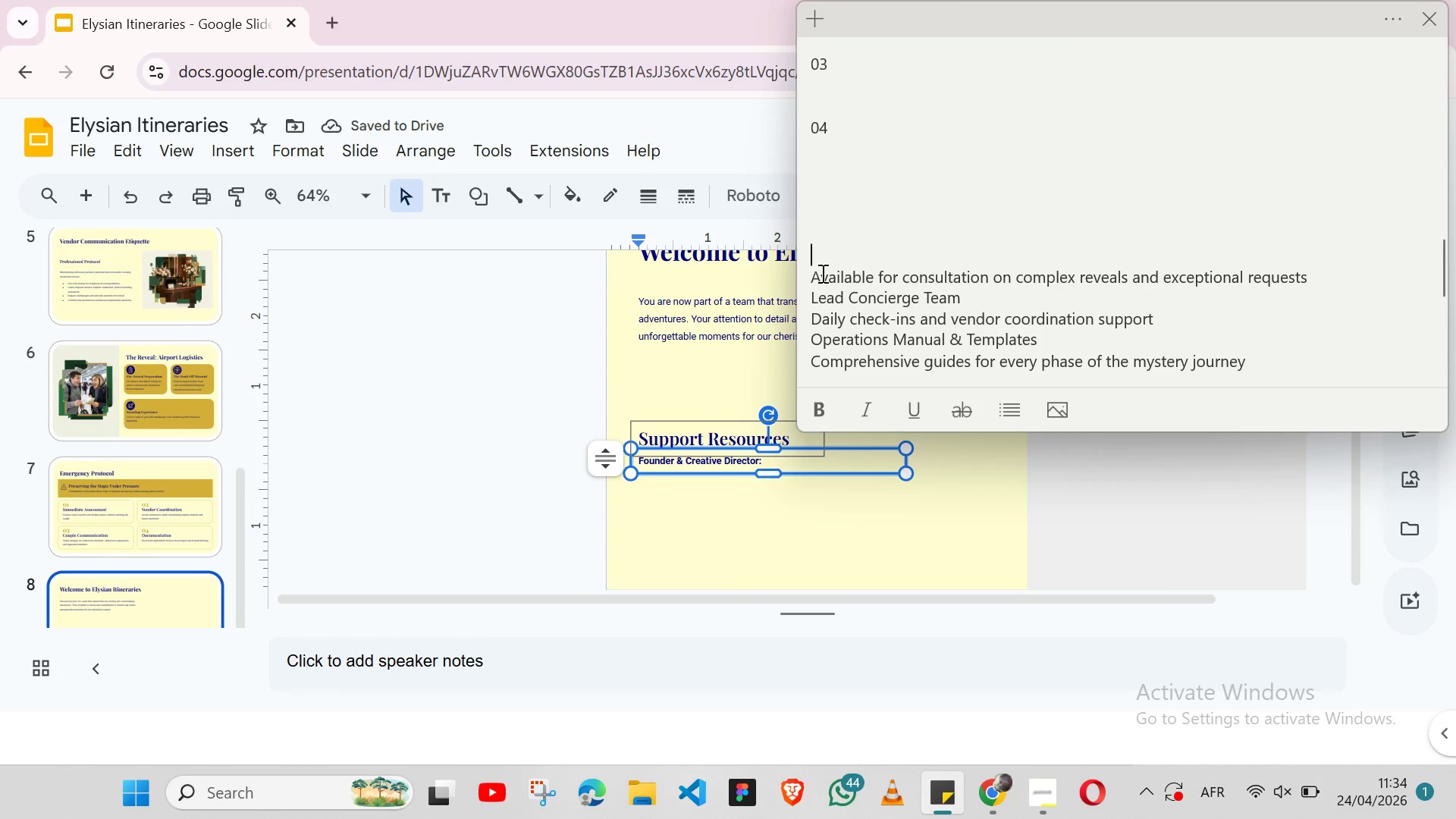 
double_click([822, 273])
 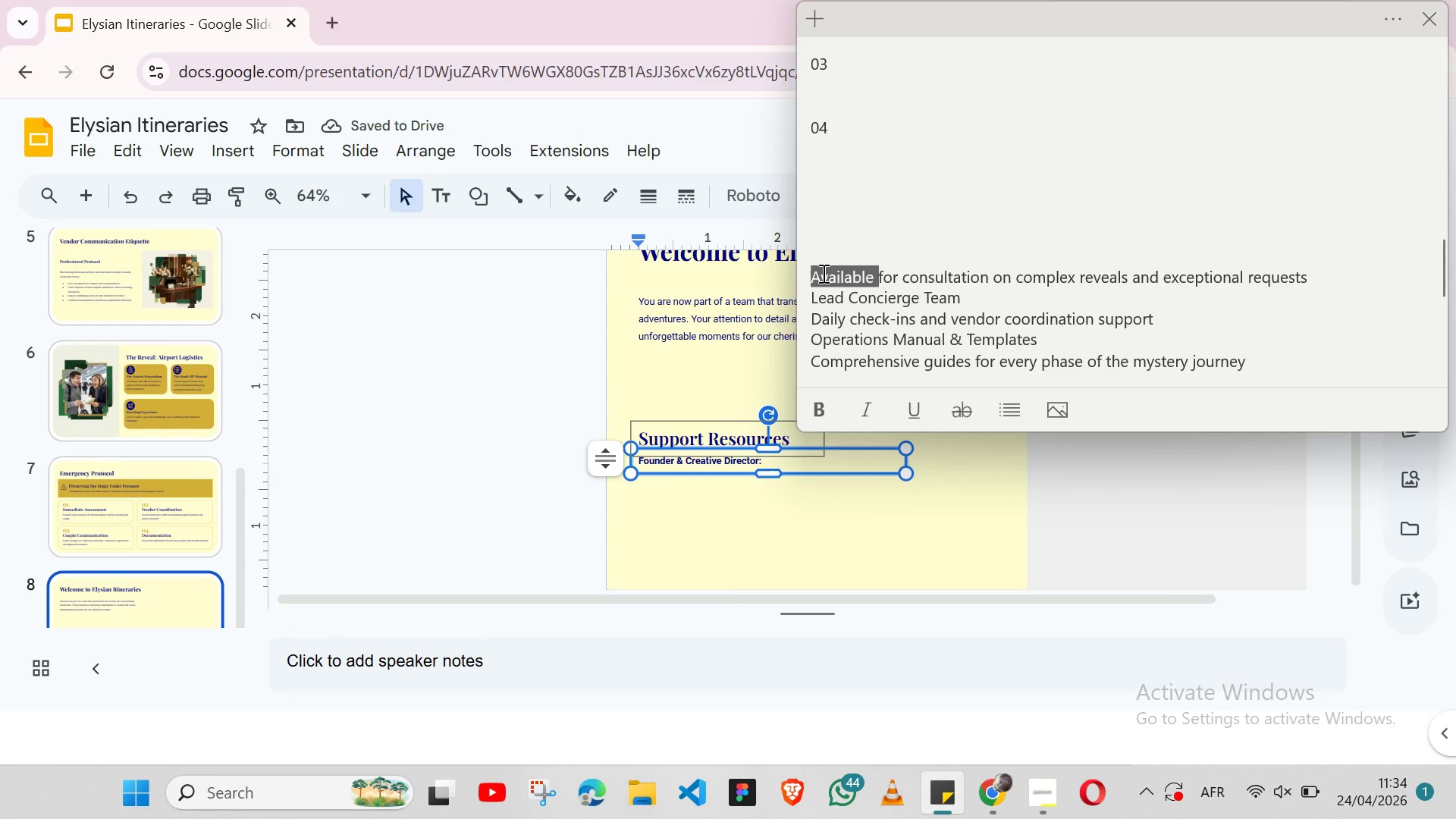 
triple_click([822, 273])
 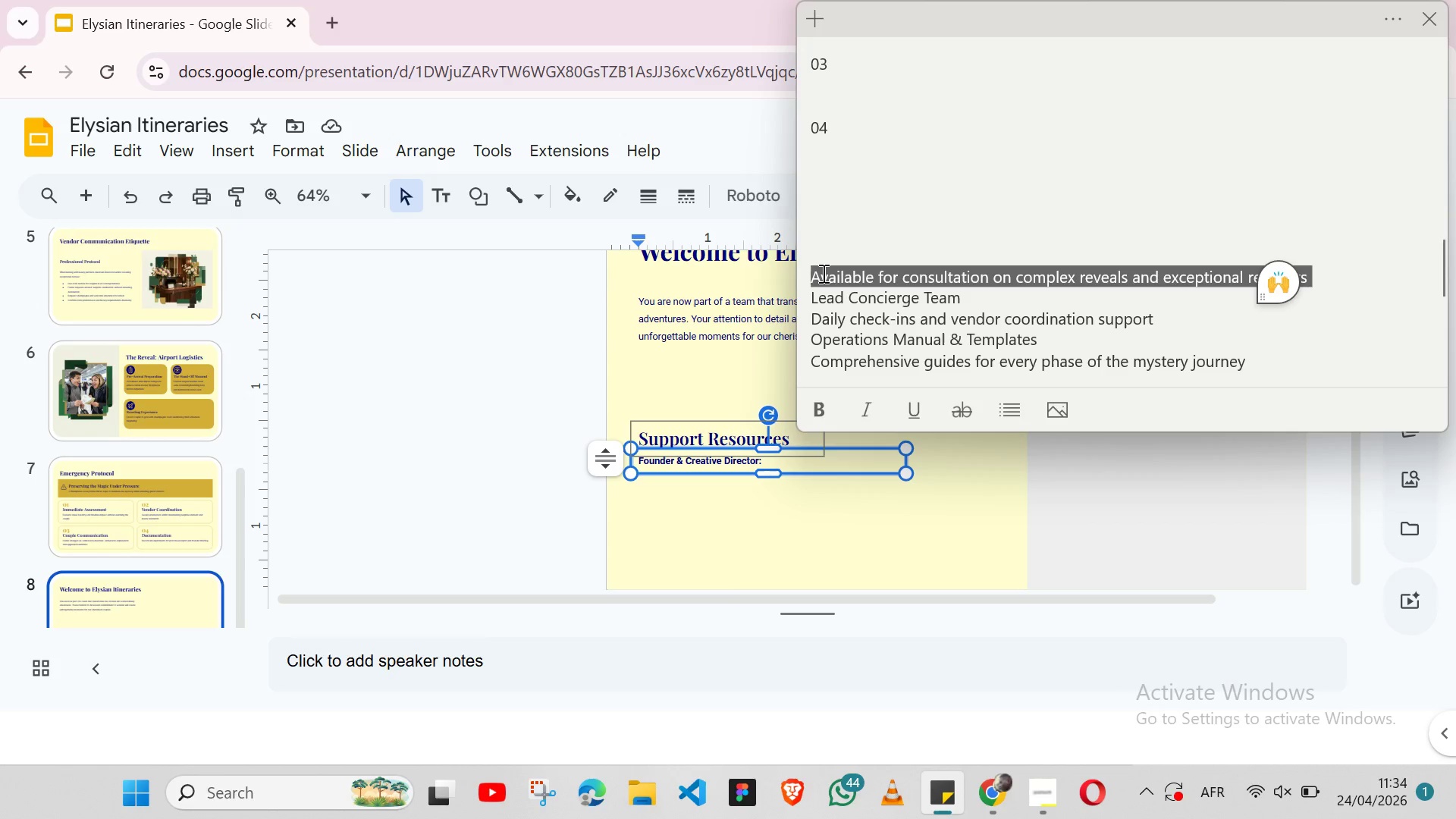 
key(Shift+ShiftLeft)
 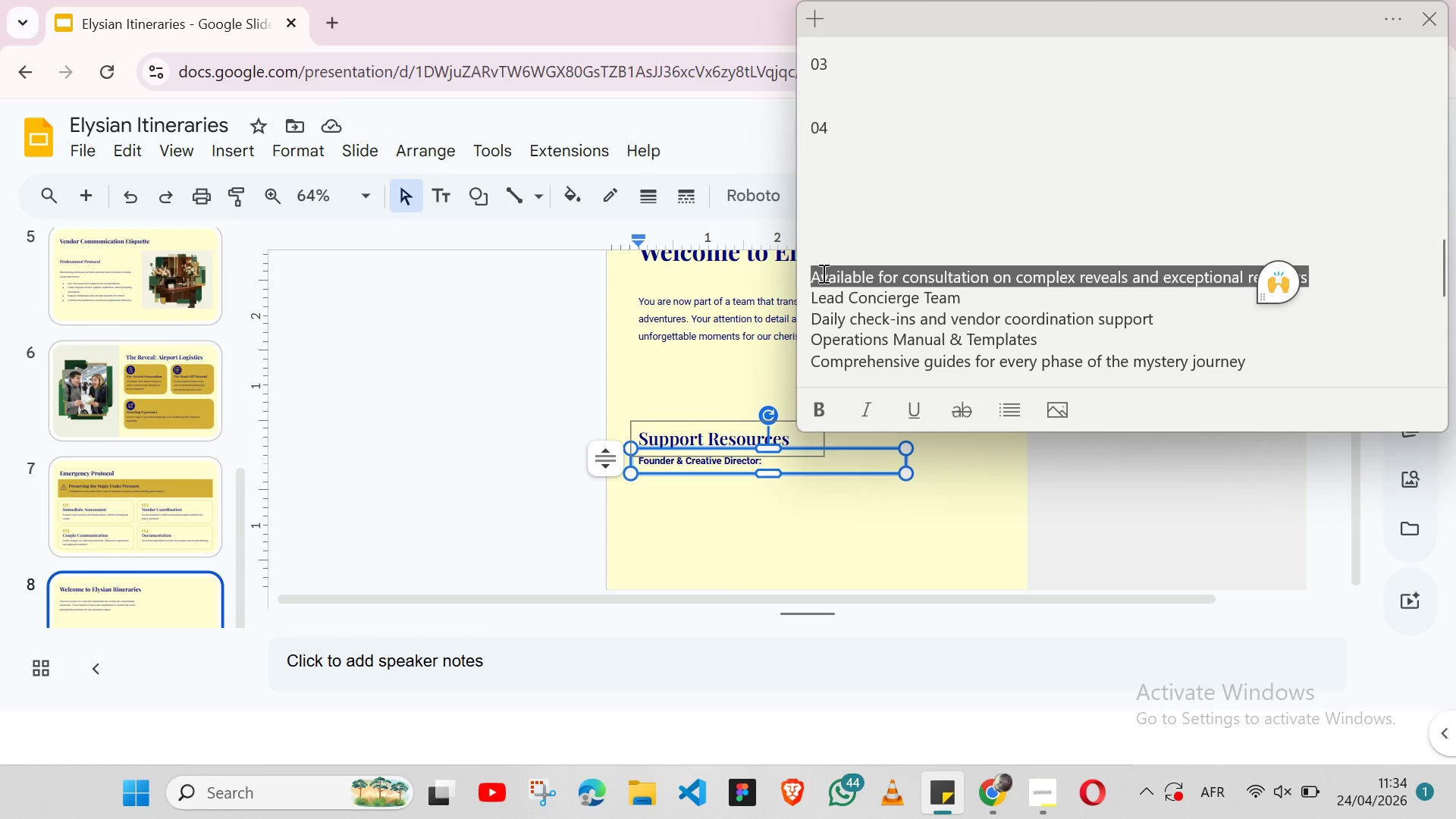 
key(Shift+ArrowLeft)
 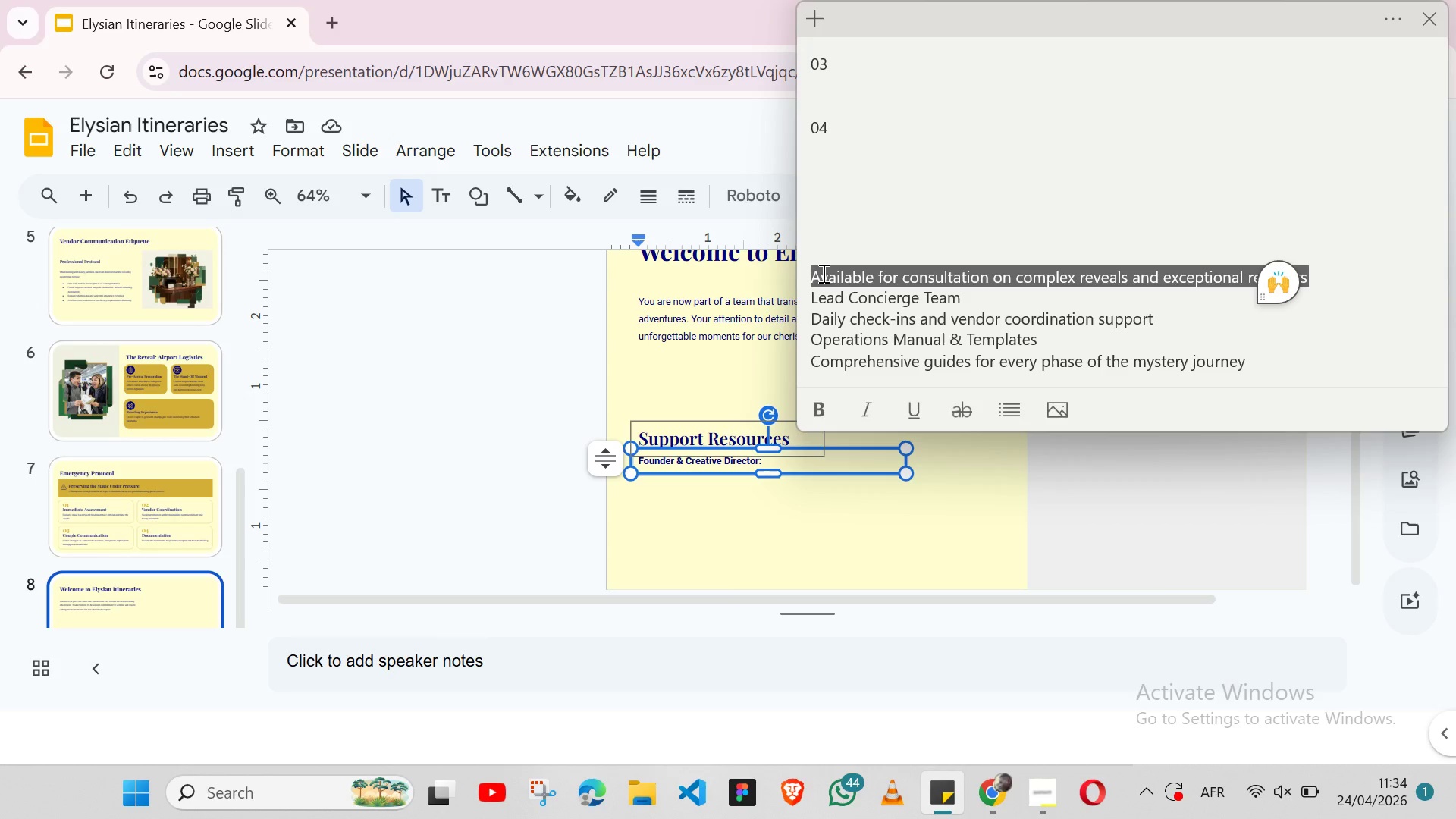 
key(Control+X)
 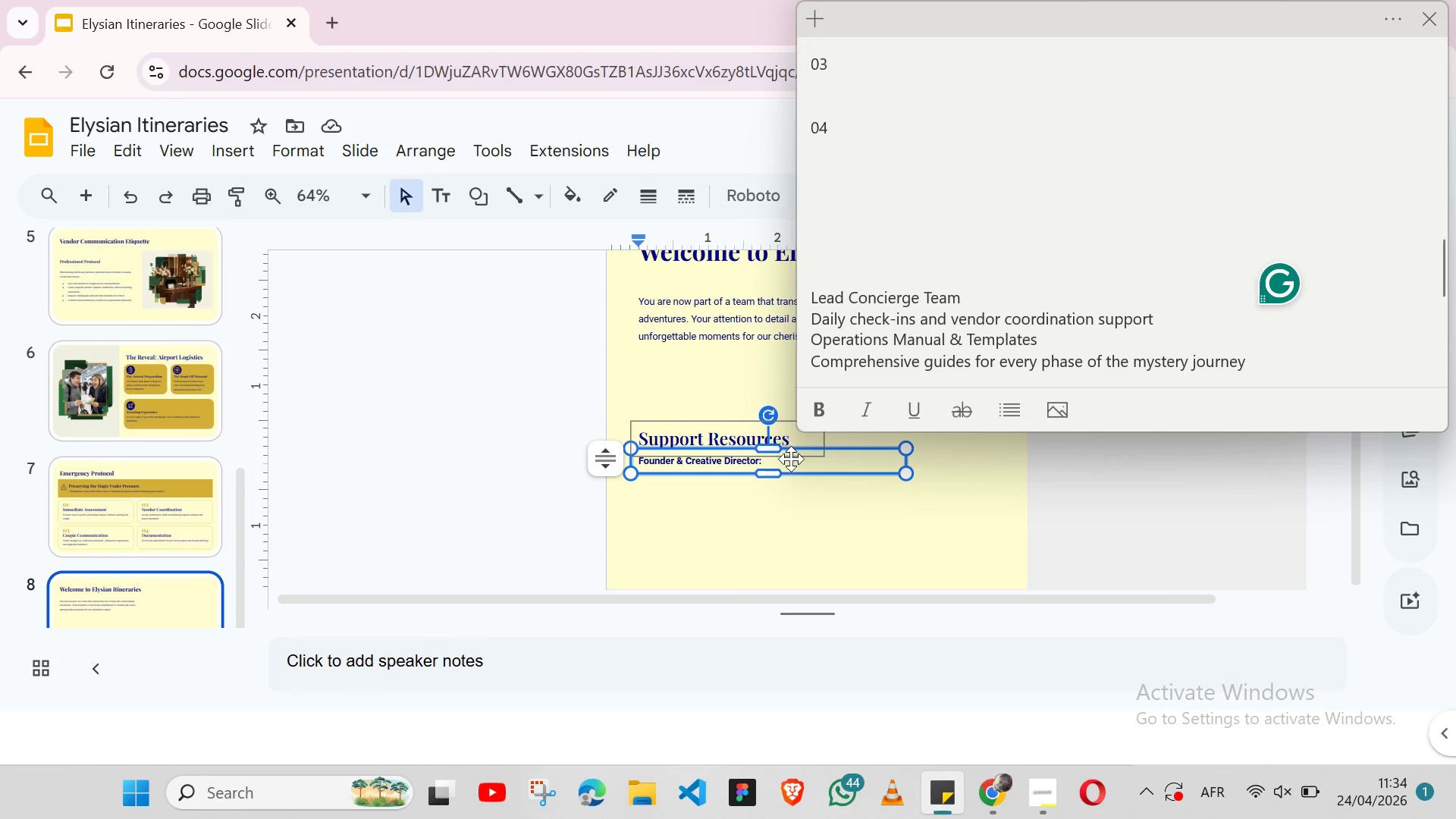 
left_click([791, 466])
 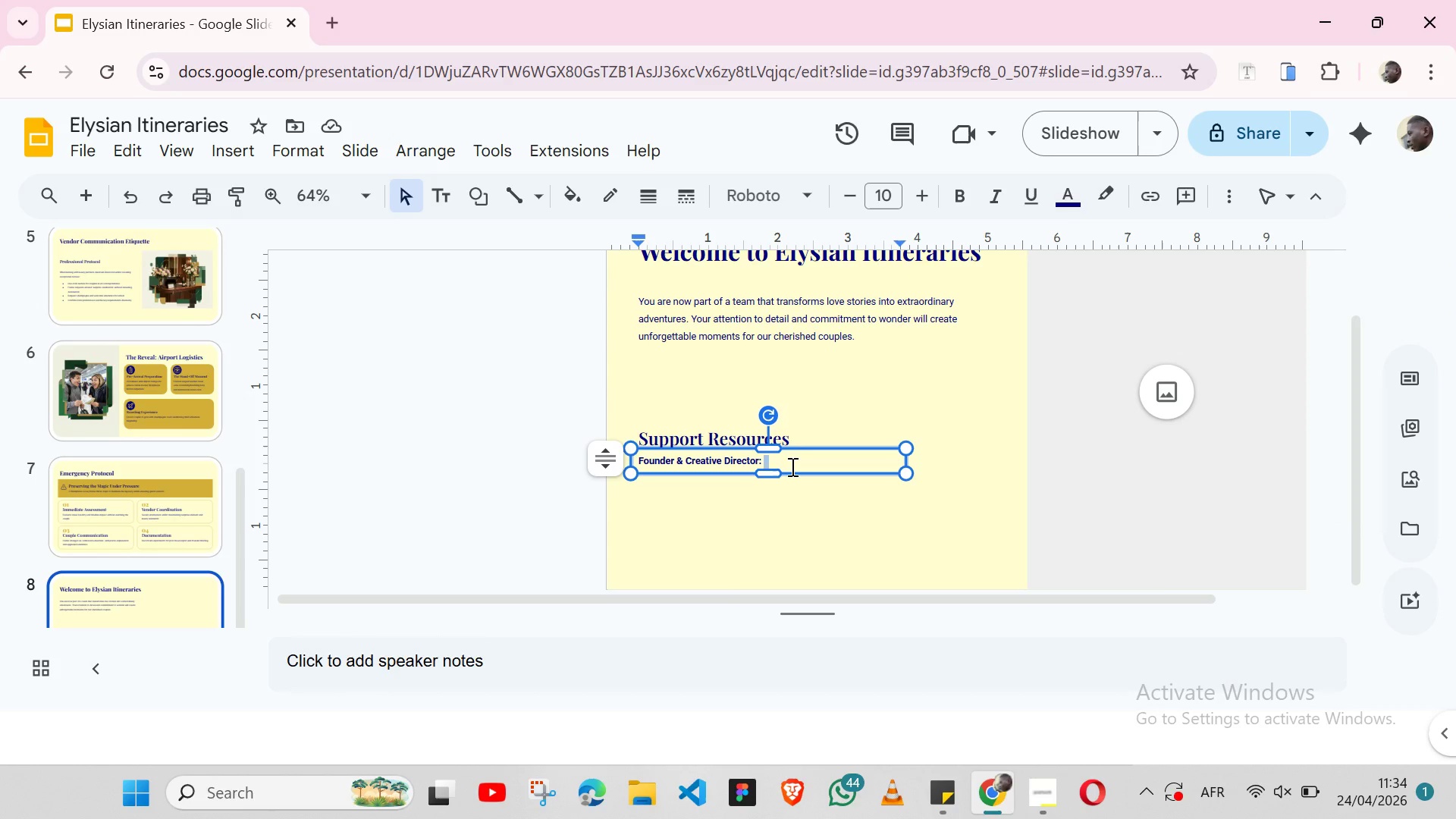 
key(Control+ControlLeft)
 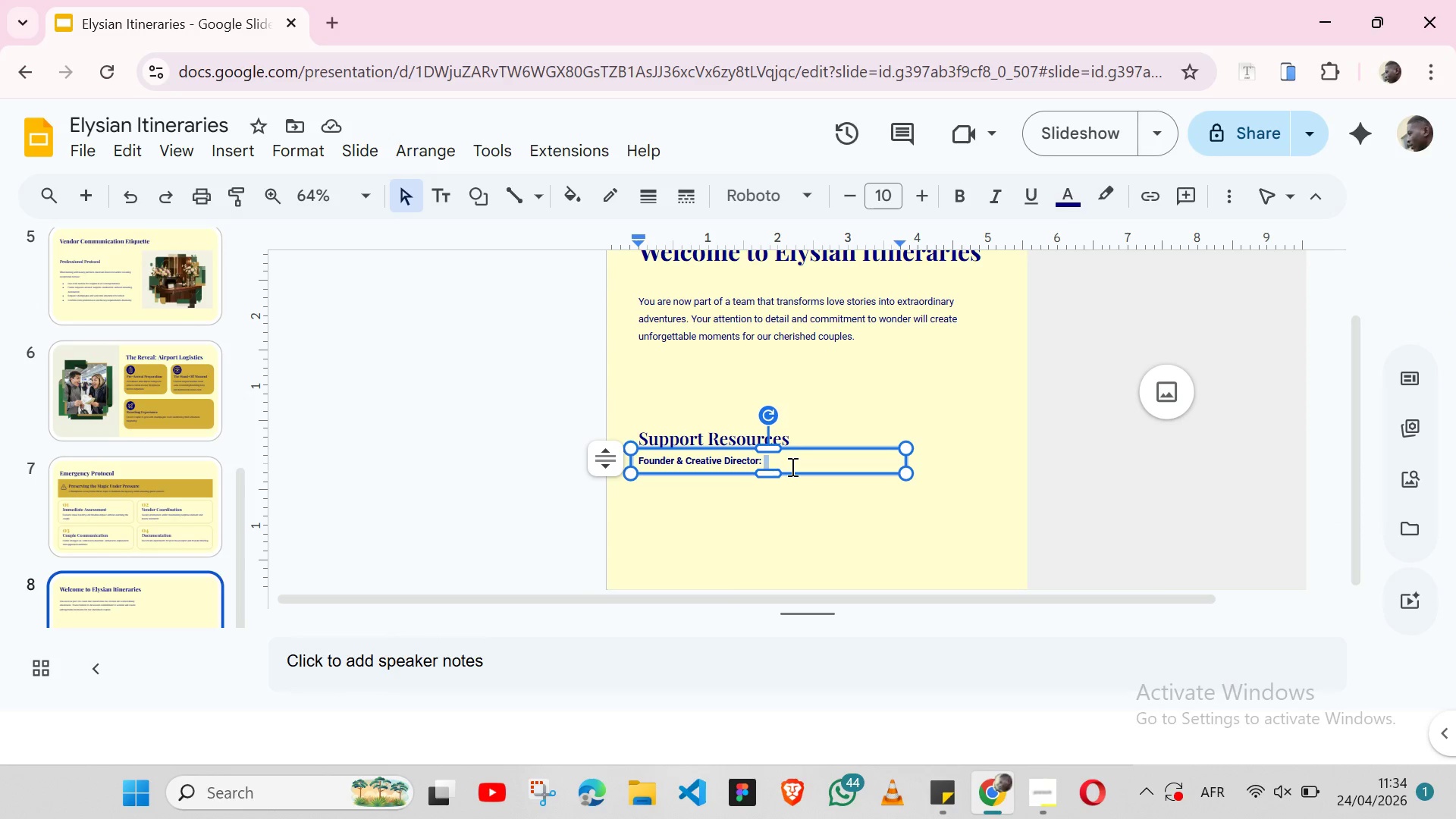 
key(Control+V)
 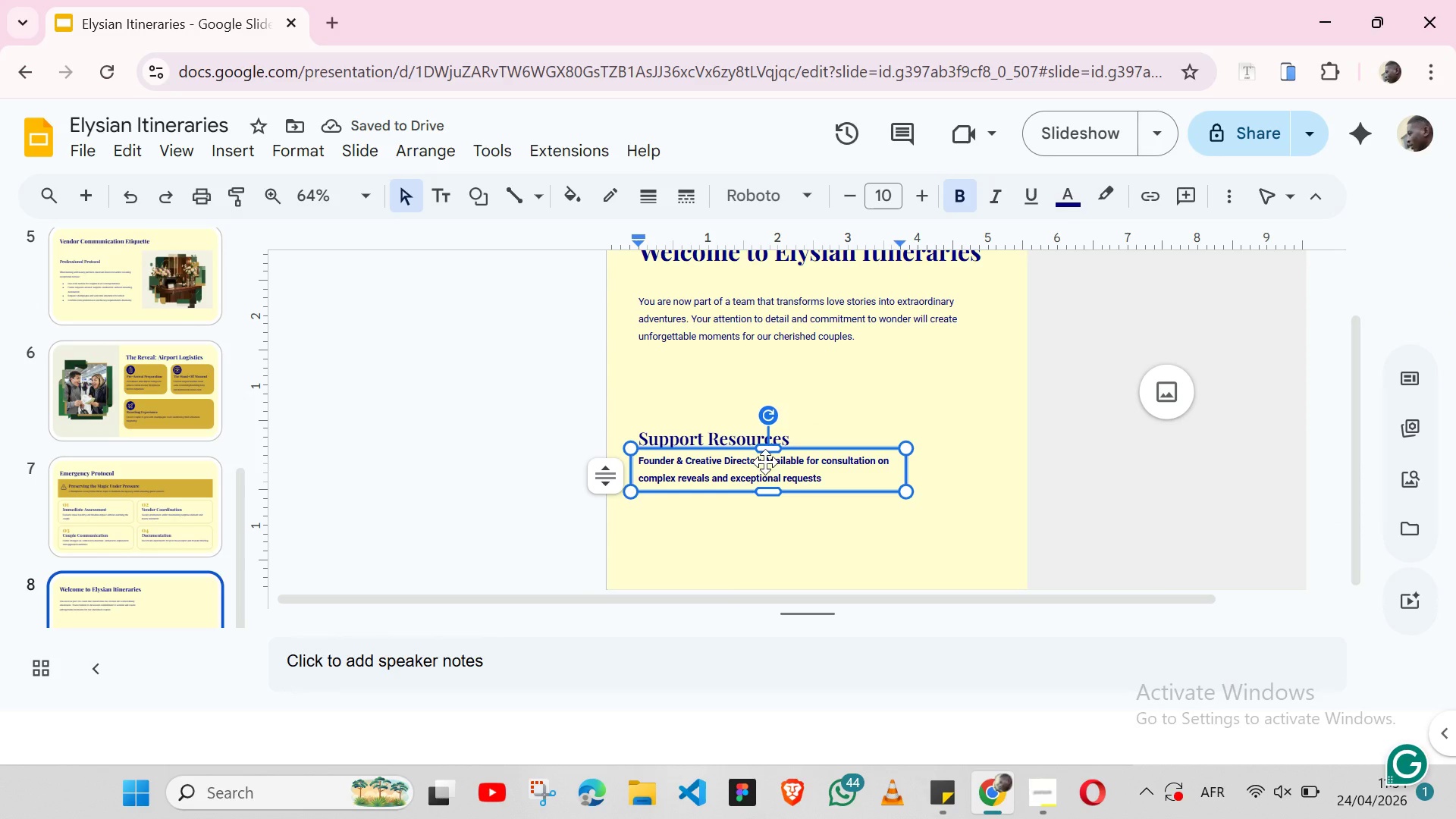 
left_click_drag(start_coordinate=[767, 465], to_coordinate=[819, 479])
 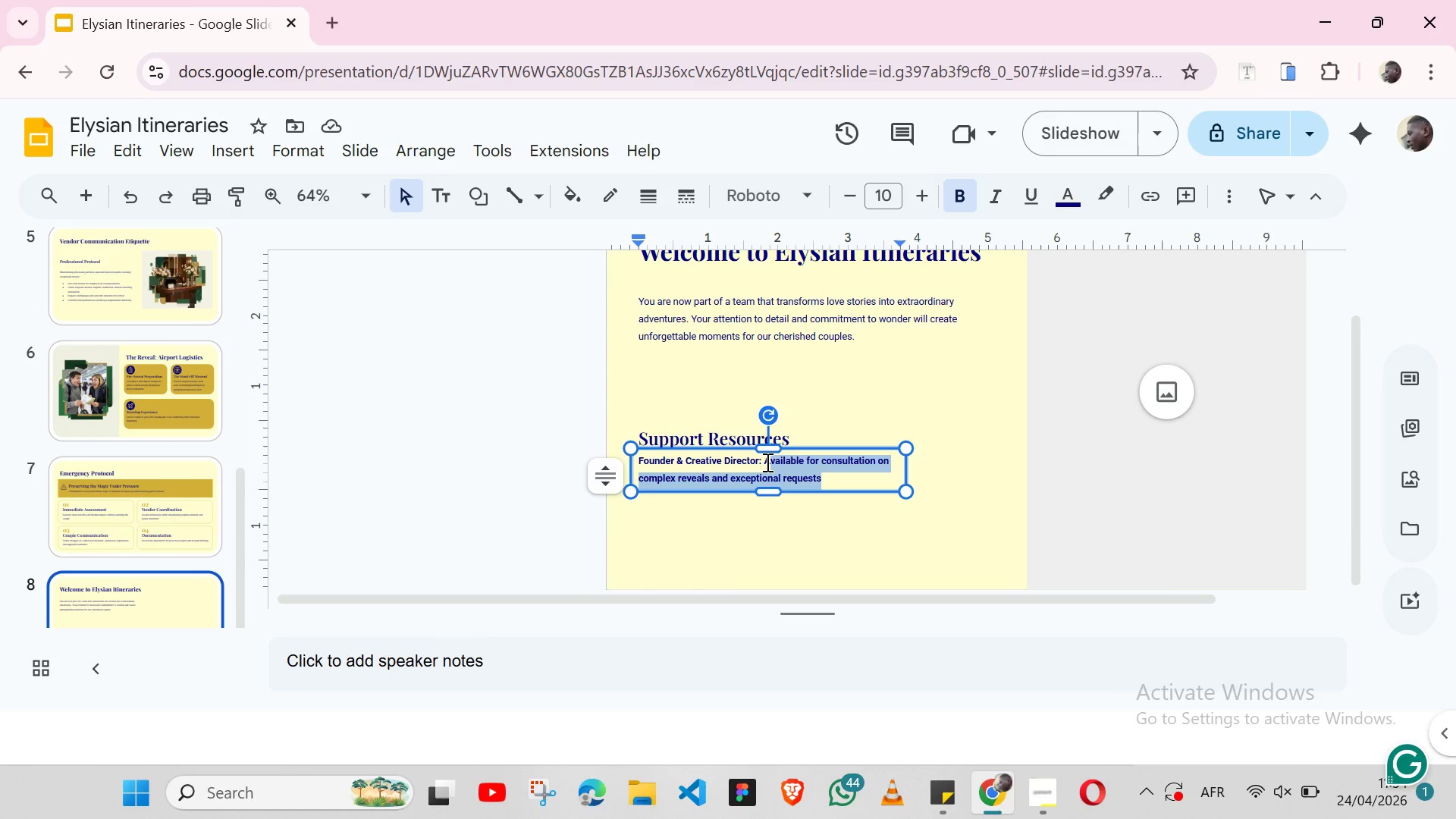 
left_click([766, 462])
 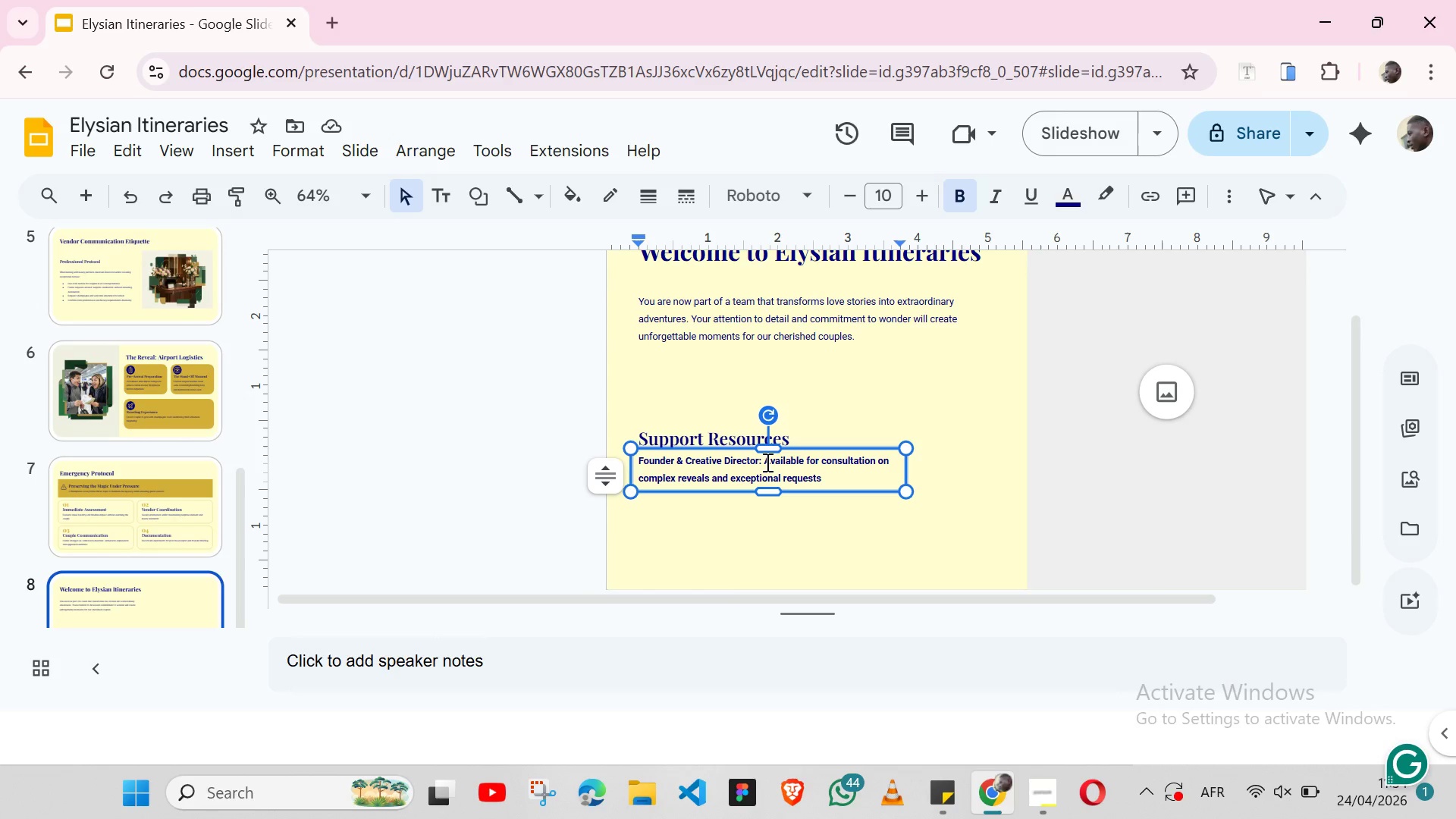 
key(Shift+ArrowDown)
 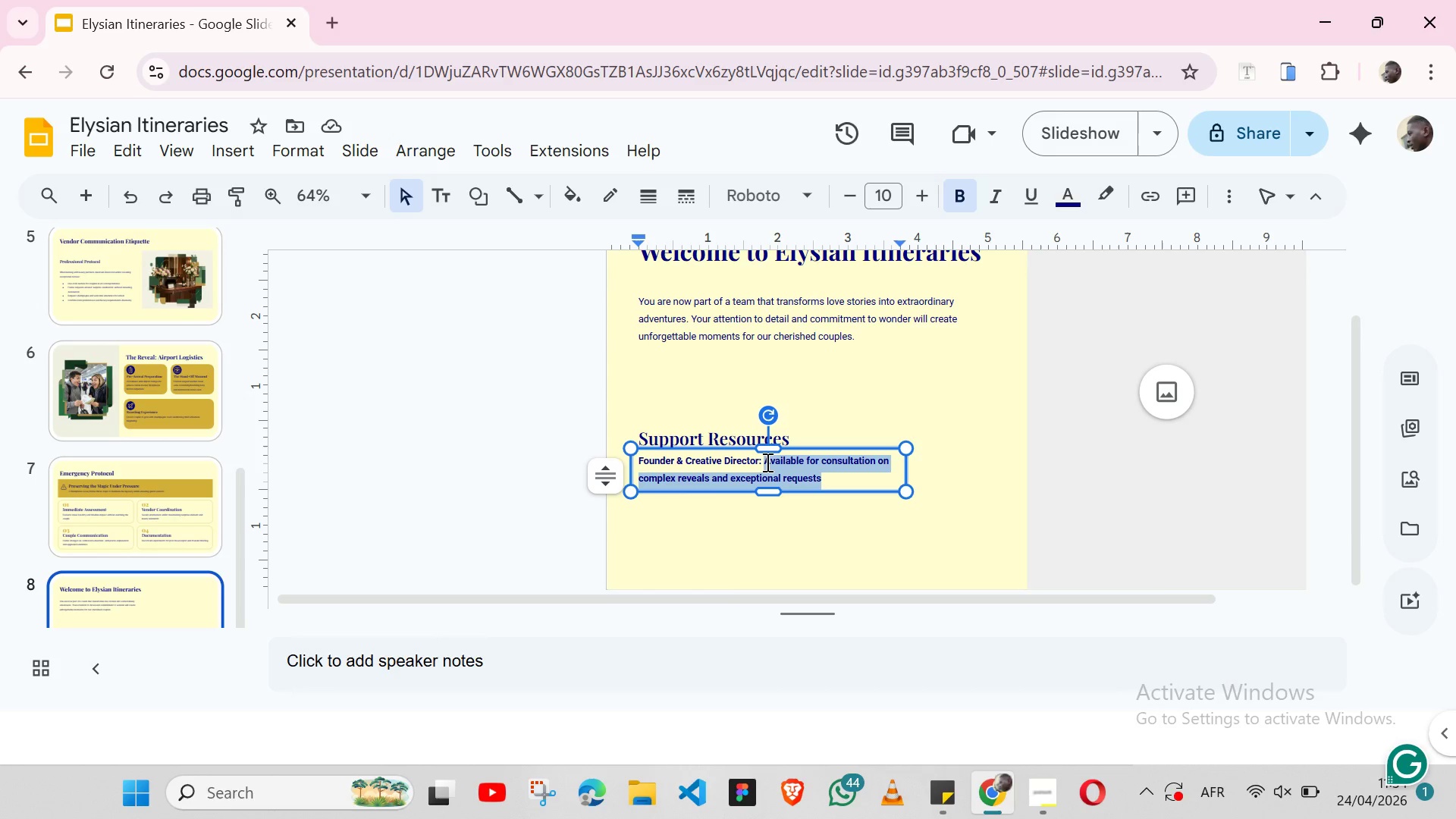 
key(Shift+ArrowDown)
 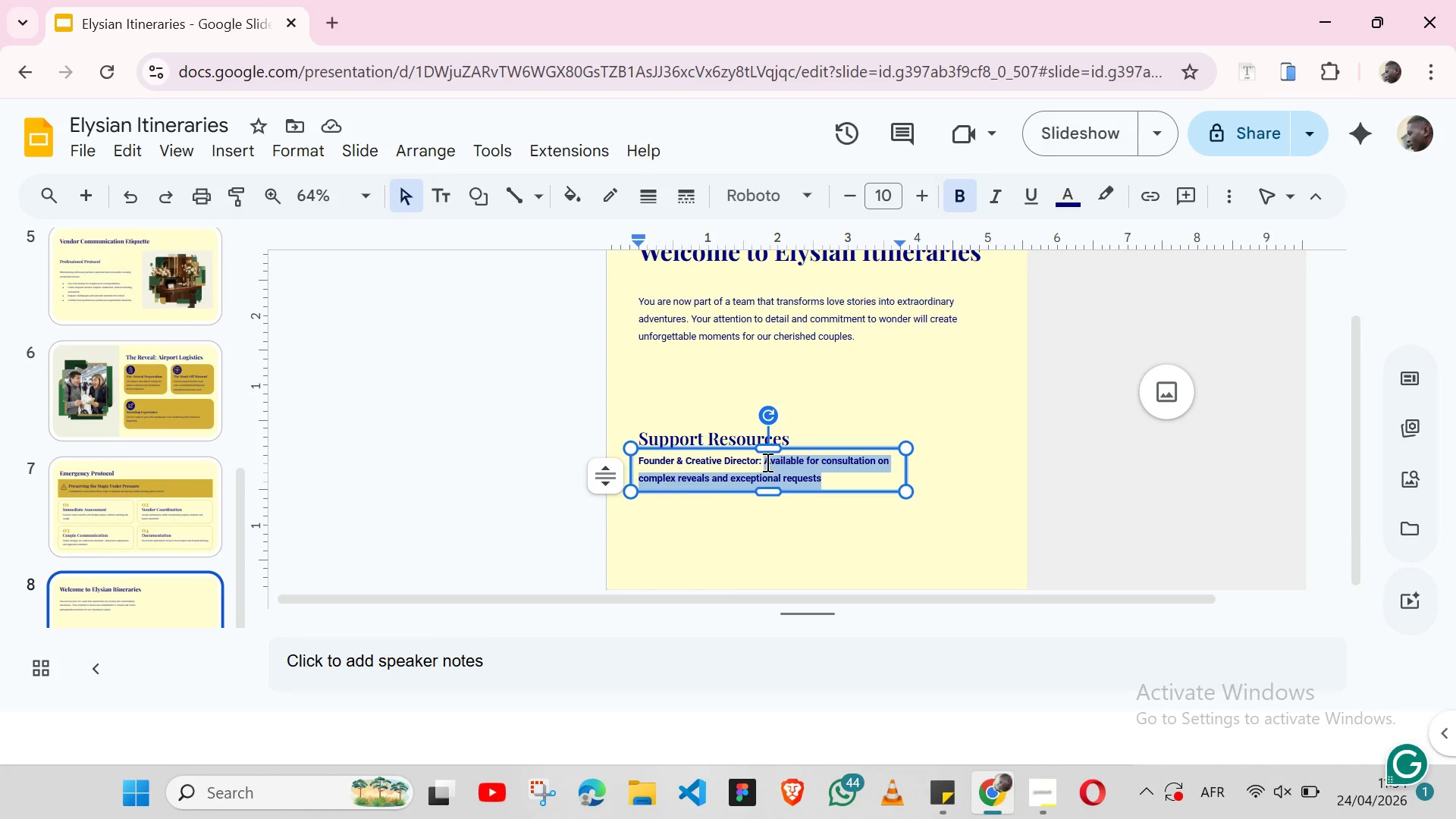 
key(Control+B)
 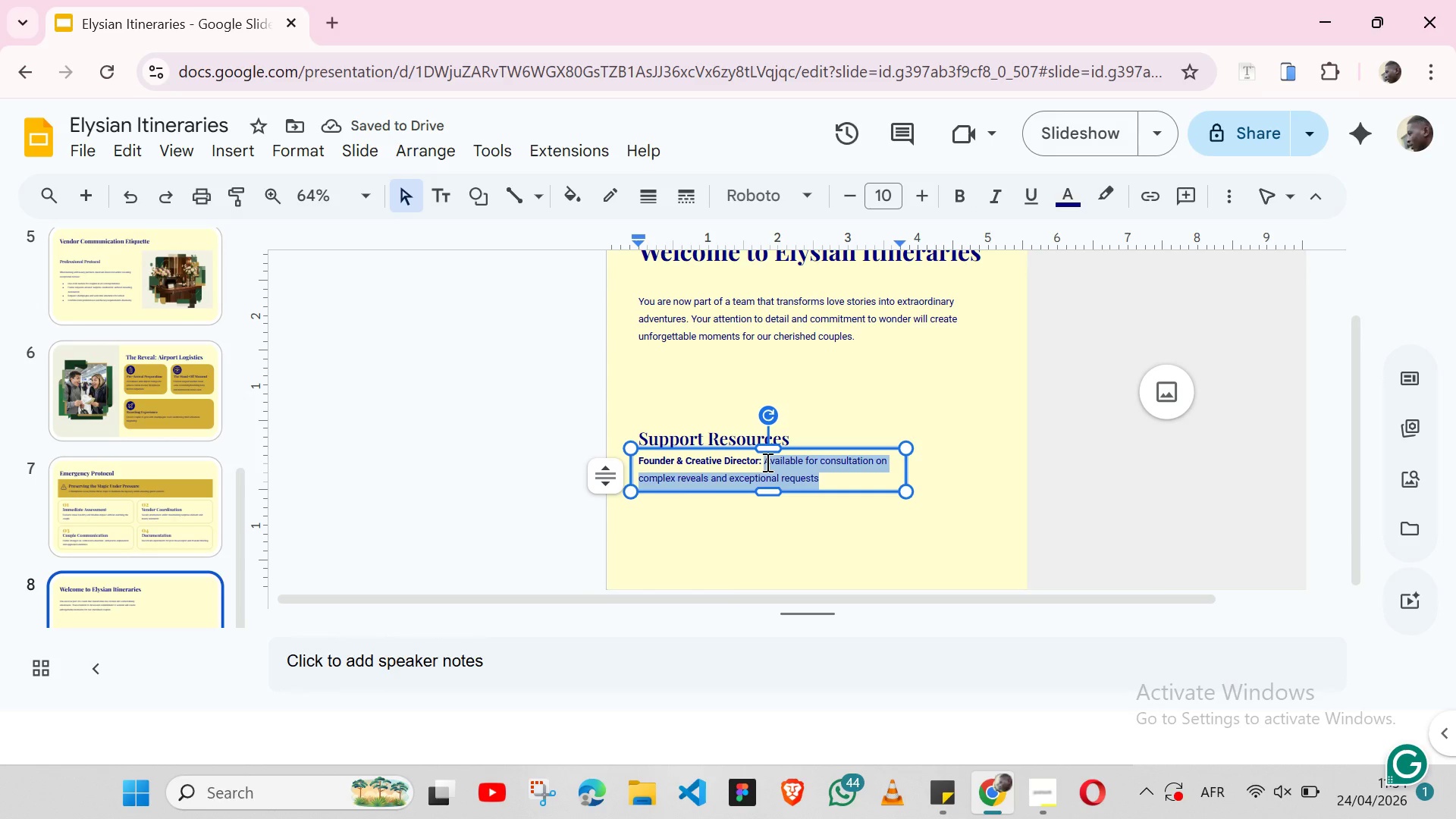 
wait(5.06)
 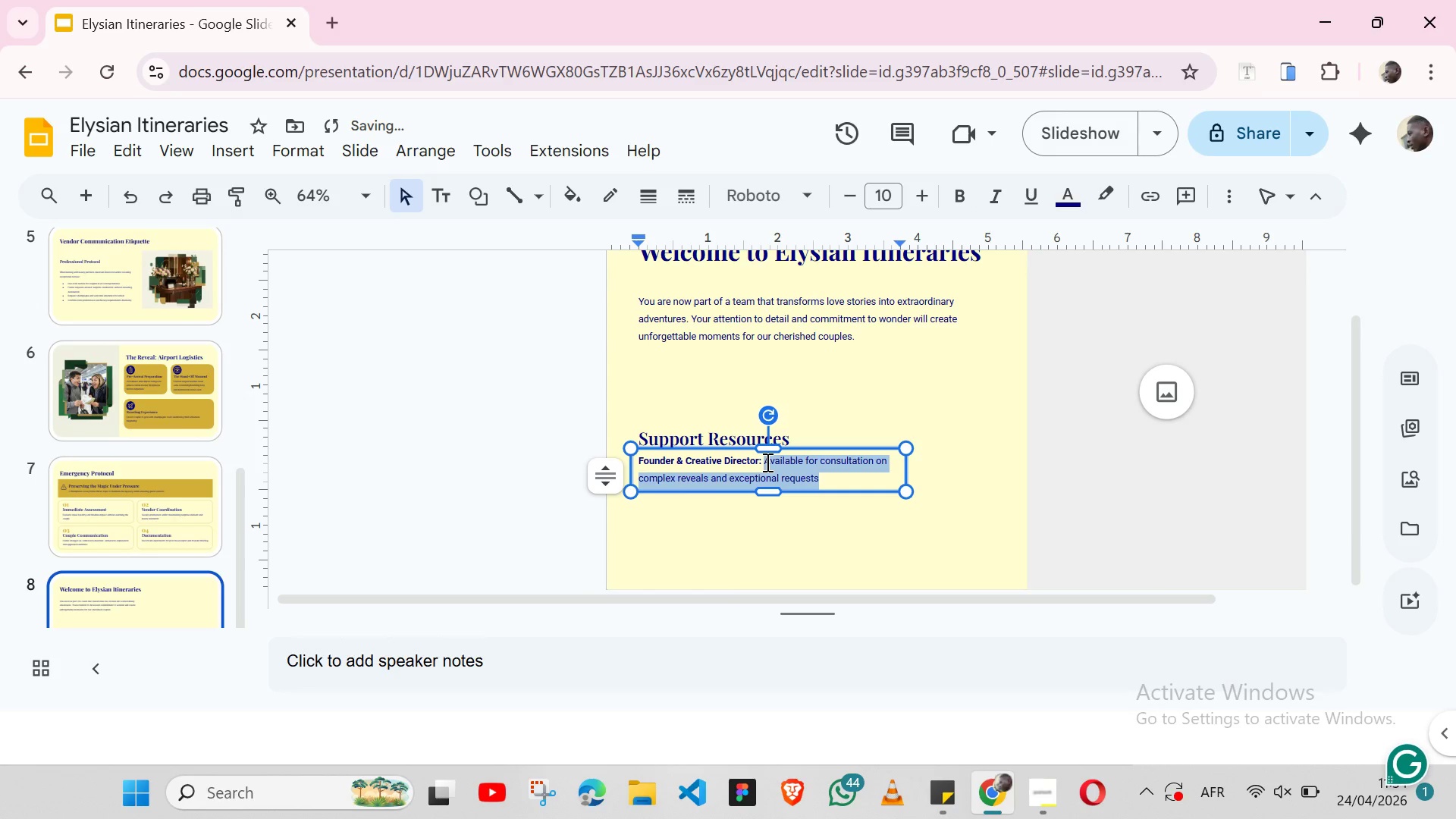 
left_click([924, 499])
 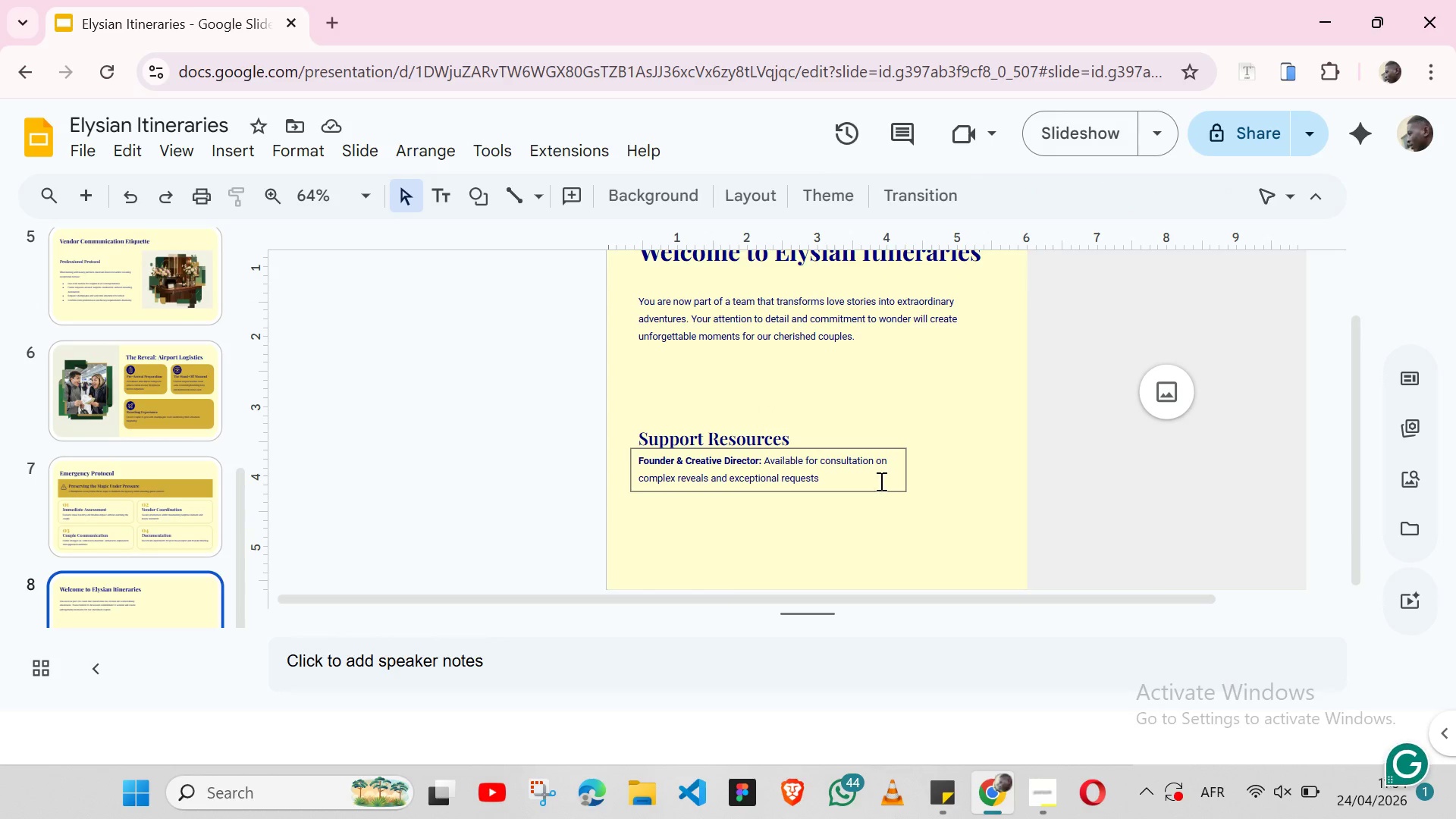 
left_click([879, 482])
 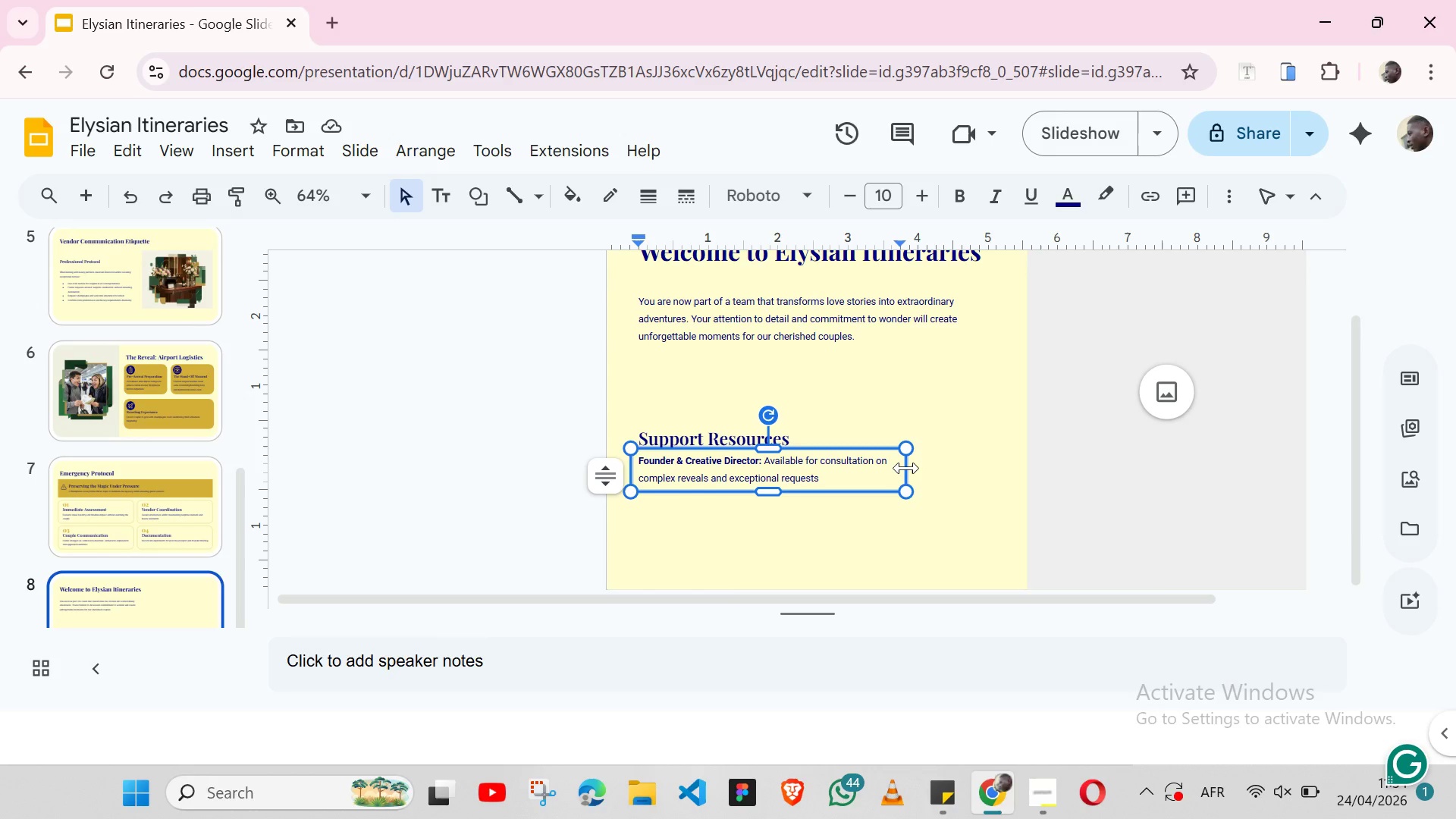 
left_click_drag(start_coordinate=[906, 468], to_coordinate=[987, 468])
 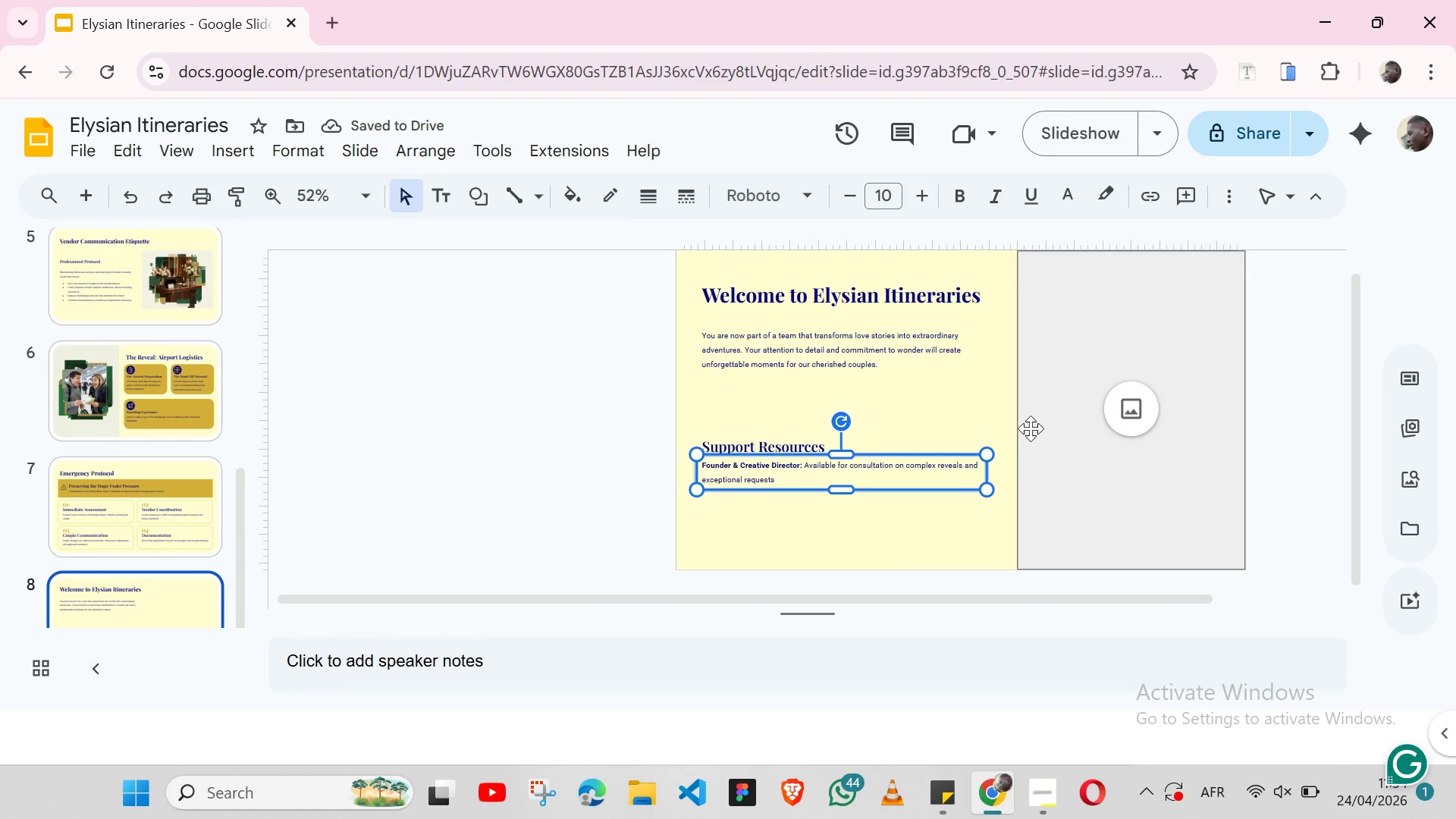 
wait(6.22)
 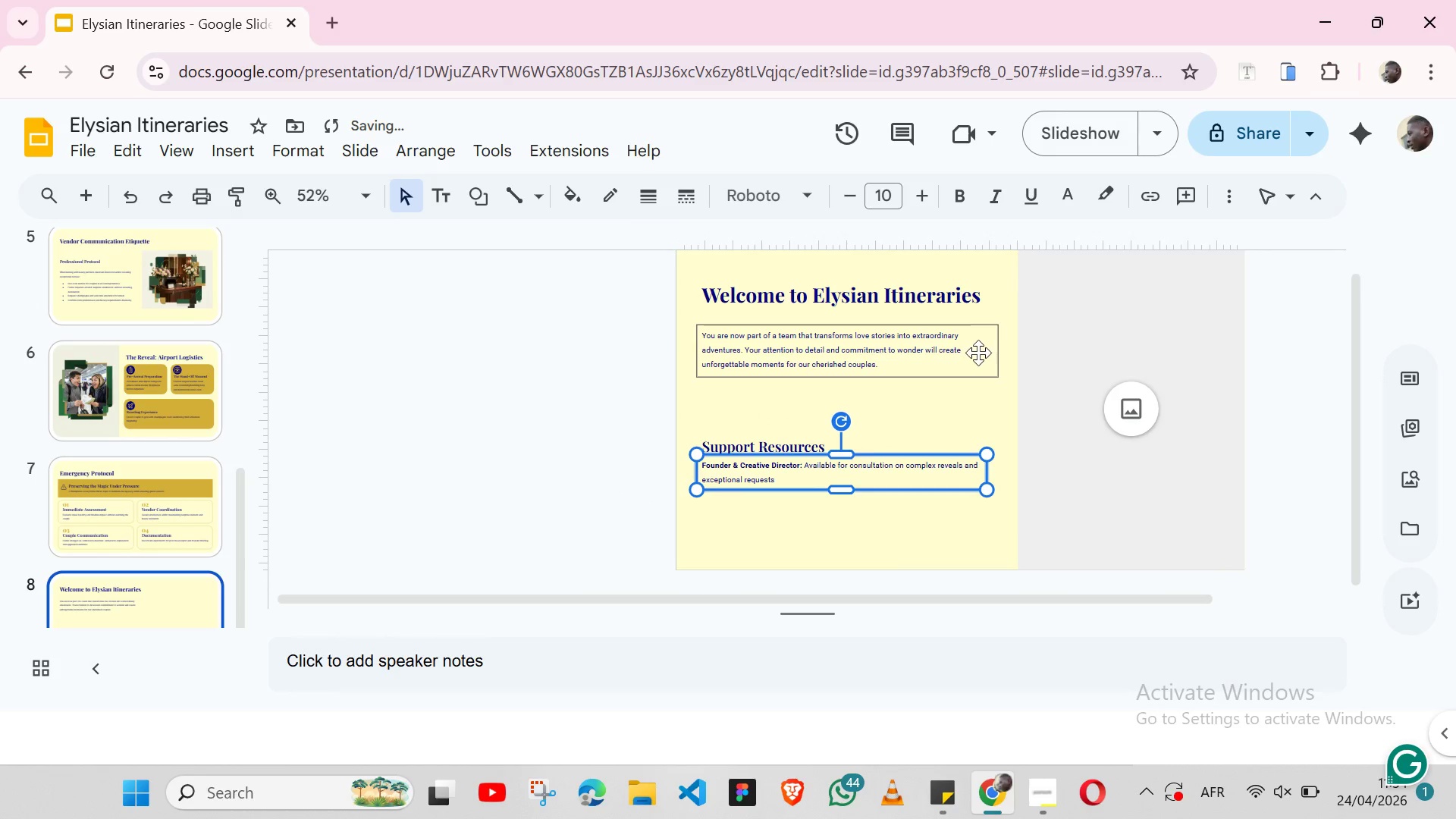 
left_click_drag(start_coordinate=[987, 471], to_coordinate=[994, 471])
 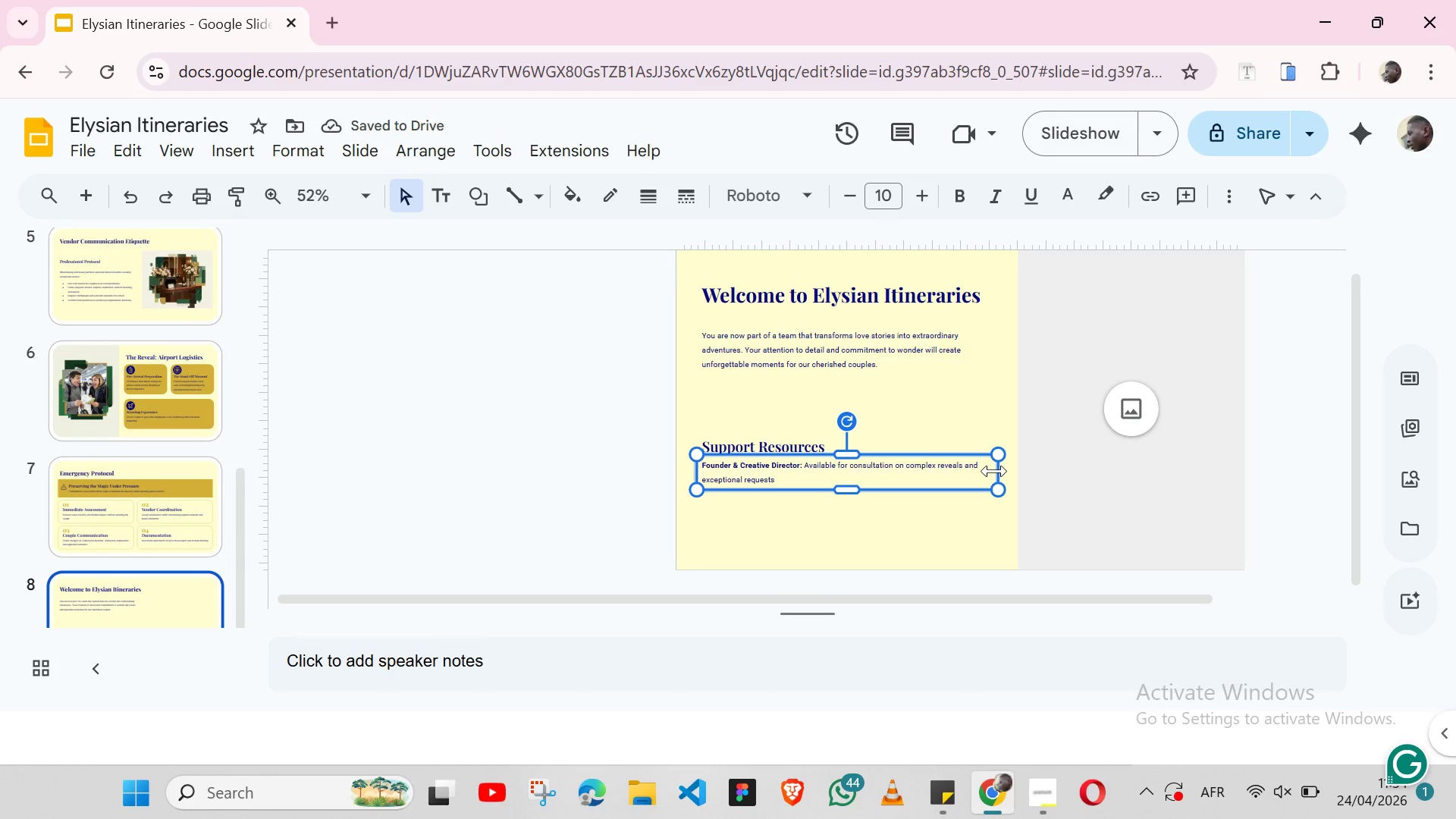 
wait(9.64)
 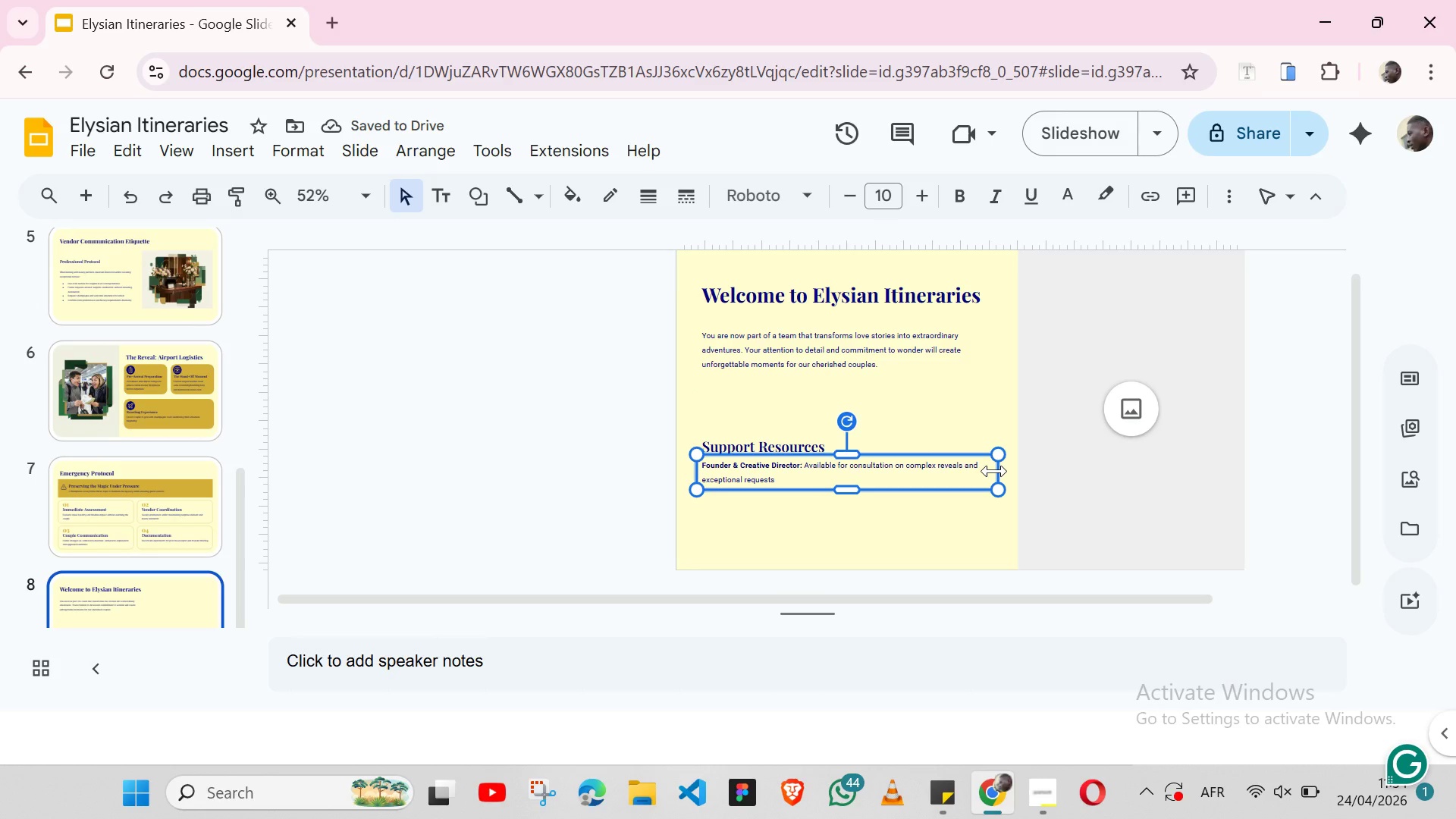 
key(Control+C)
 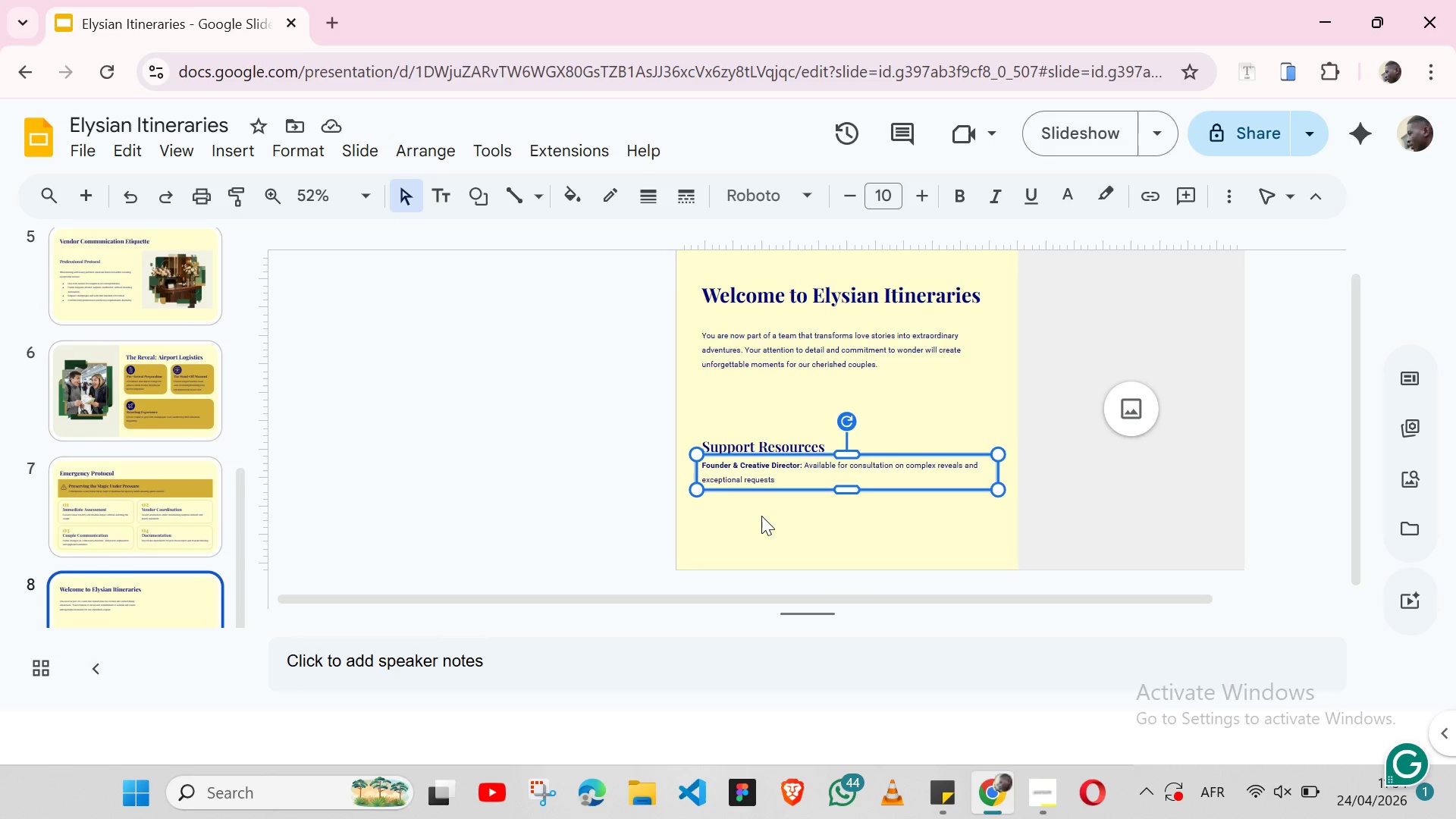 
key(Control+V)
 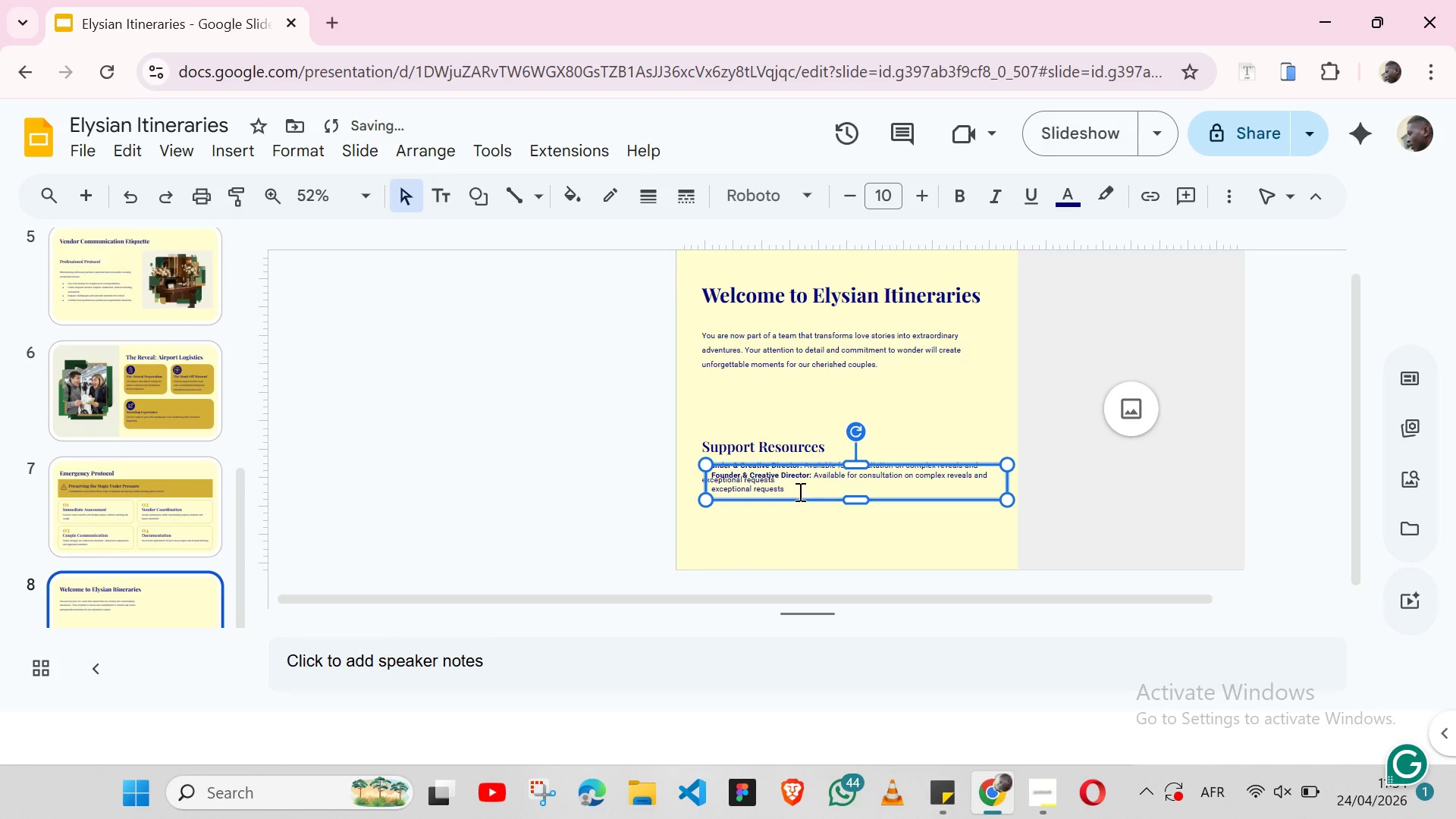 
left_click_drag(start_coordinate=[792, 493], to_coordinate=[783, 521])
 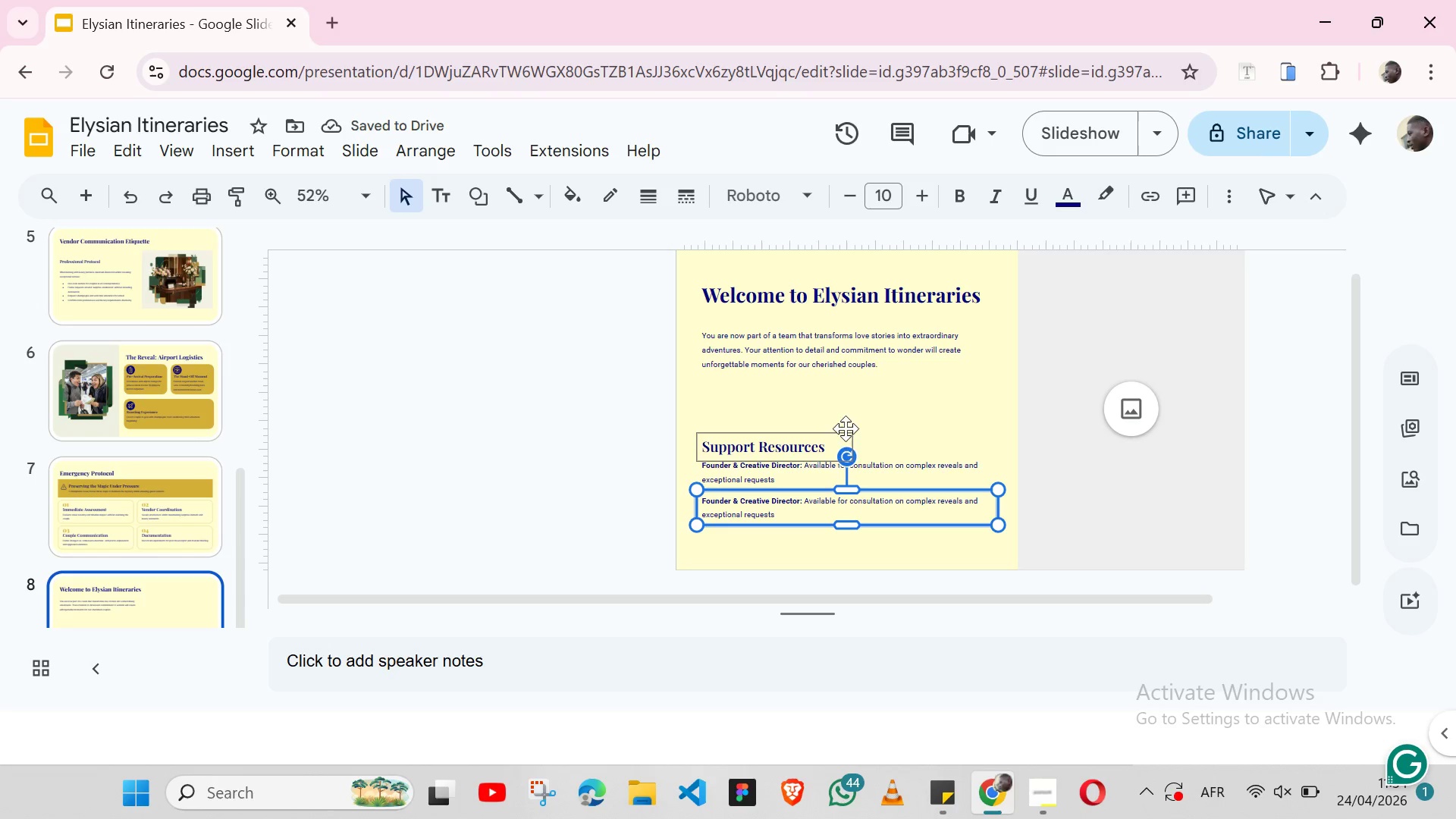 
left_click([898, 419])
 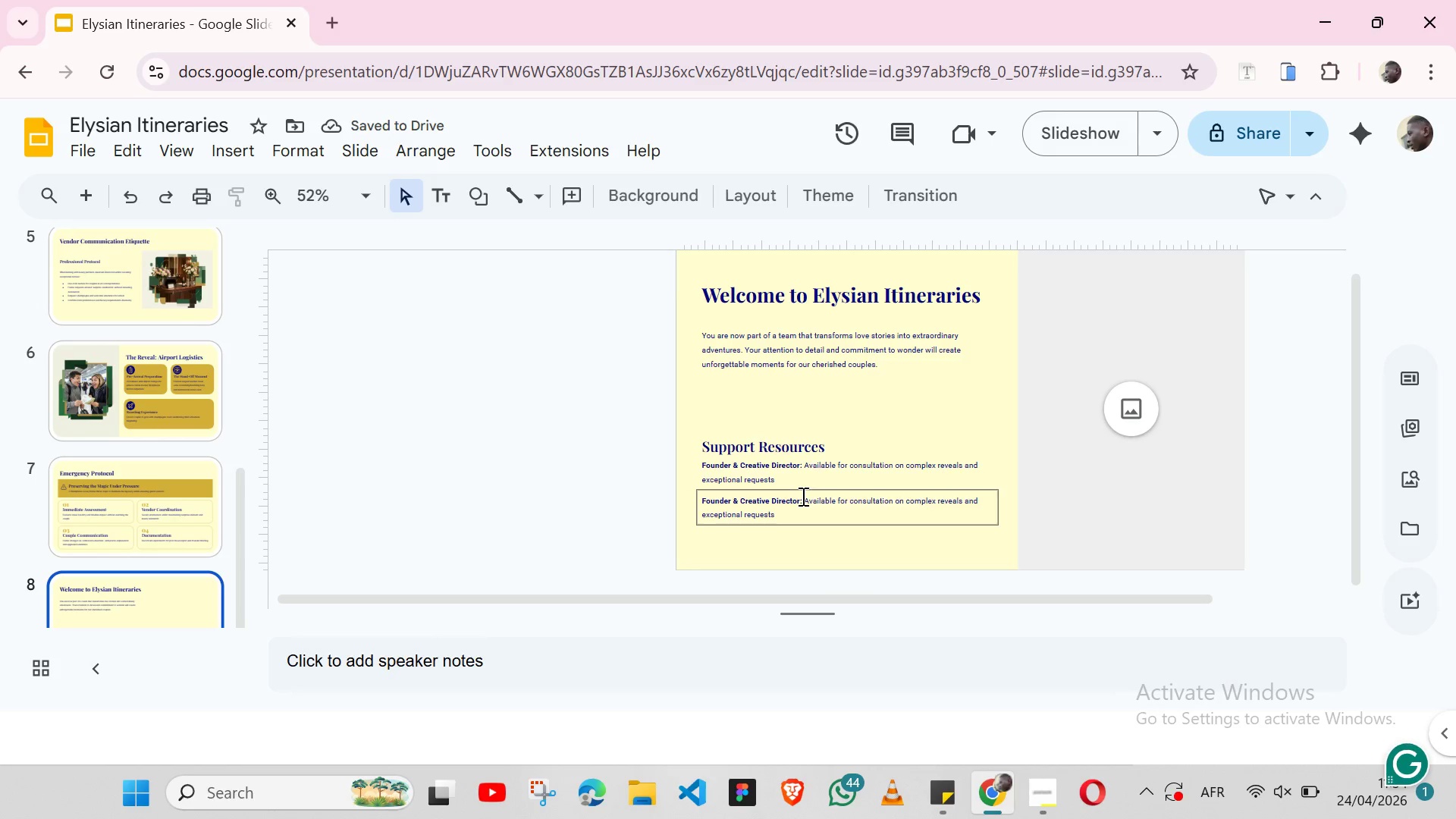 
left_click([802, 496])
 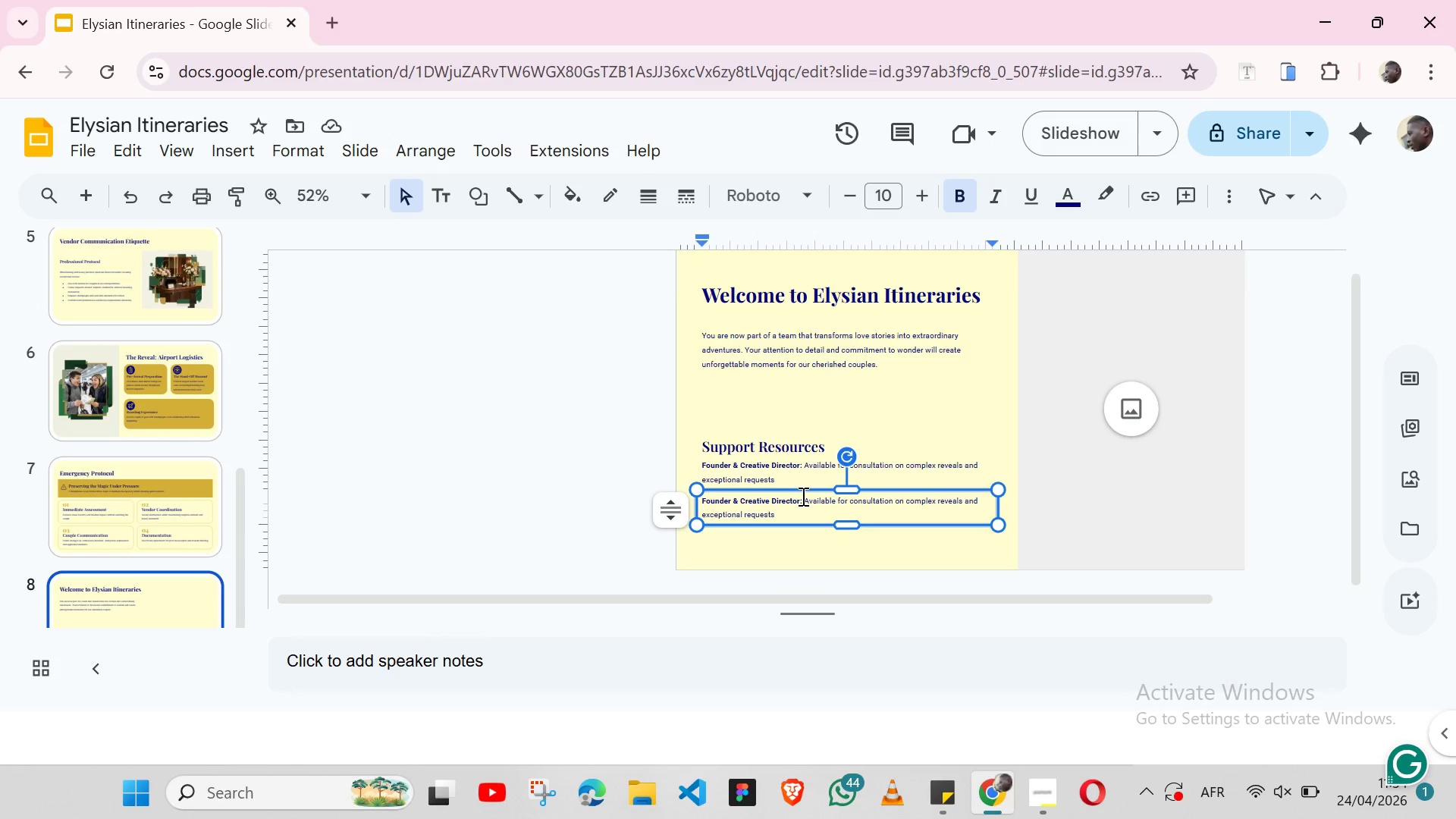 
key(ArrowUp)
 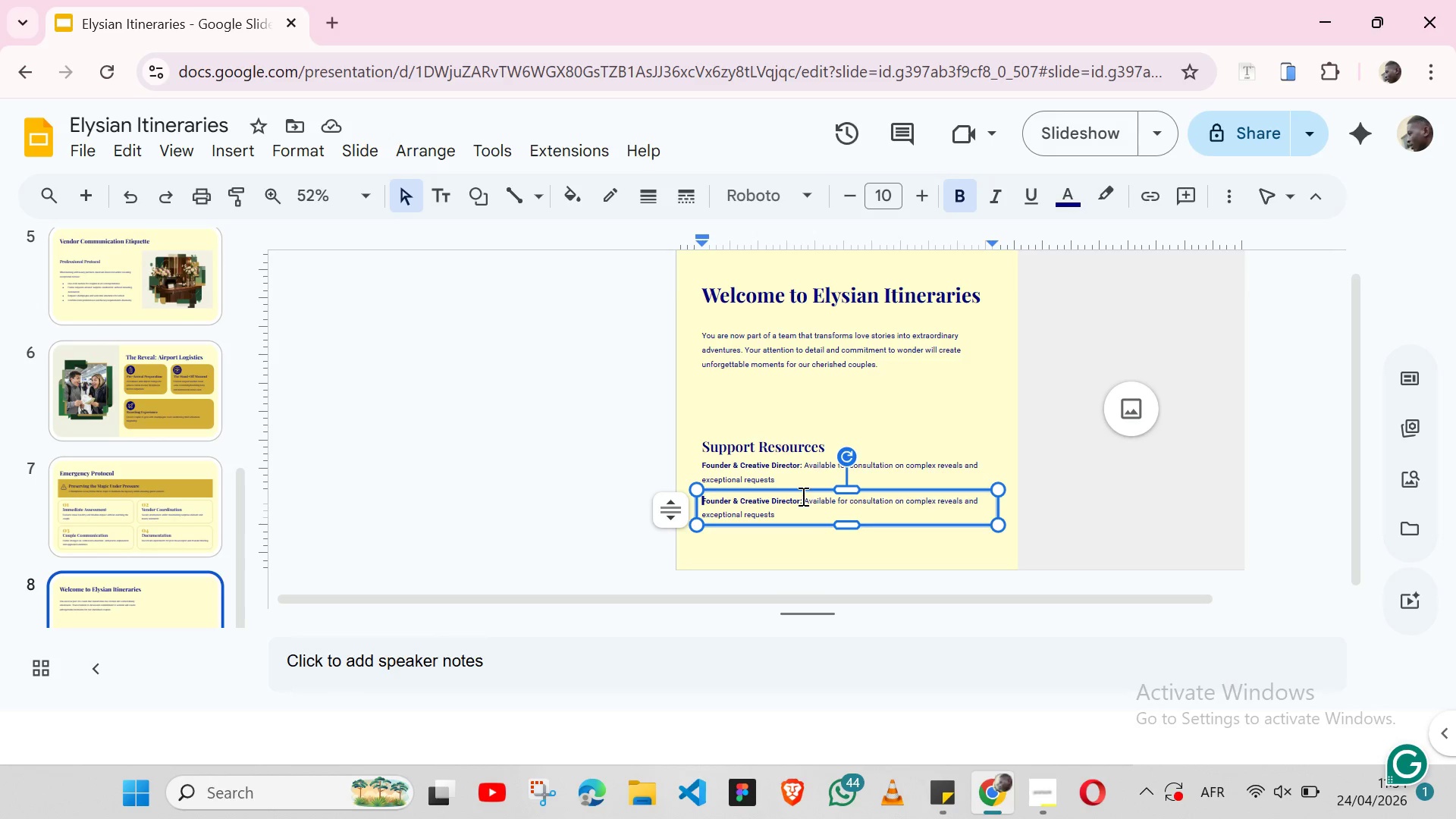 
key(ArrowUp)
 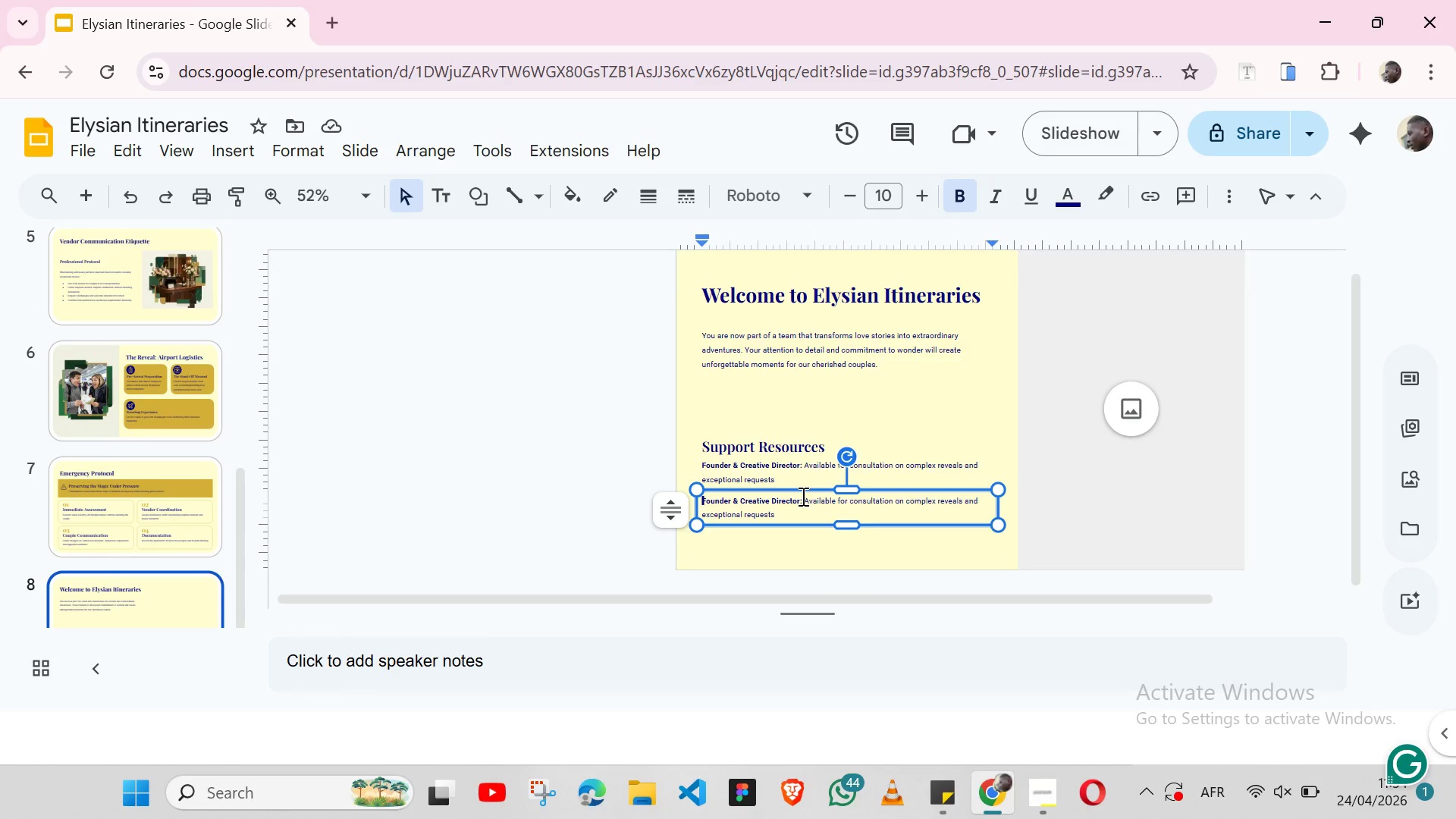 
key(ArrowUp)
 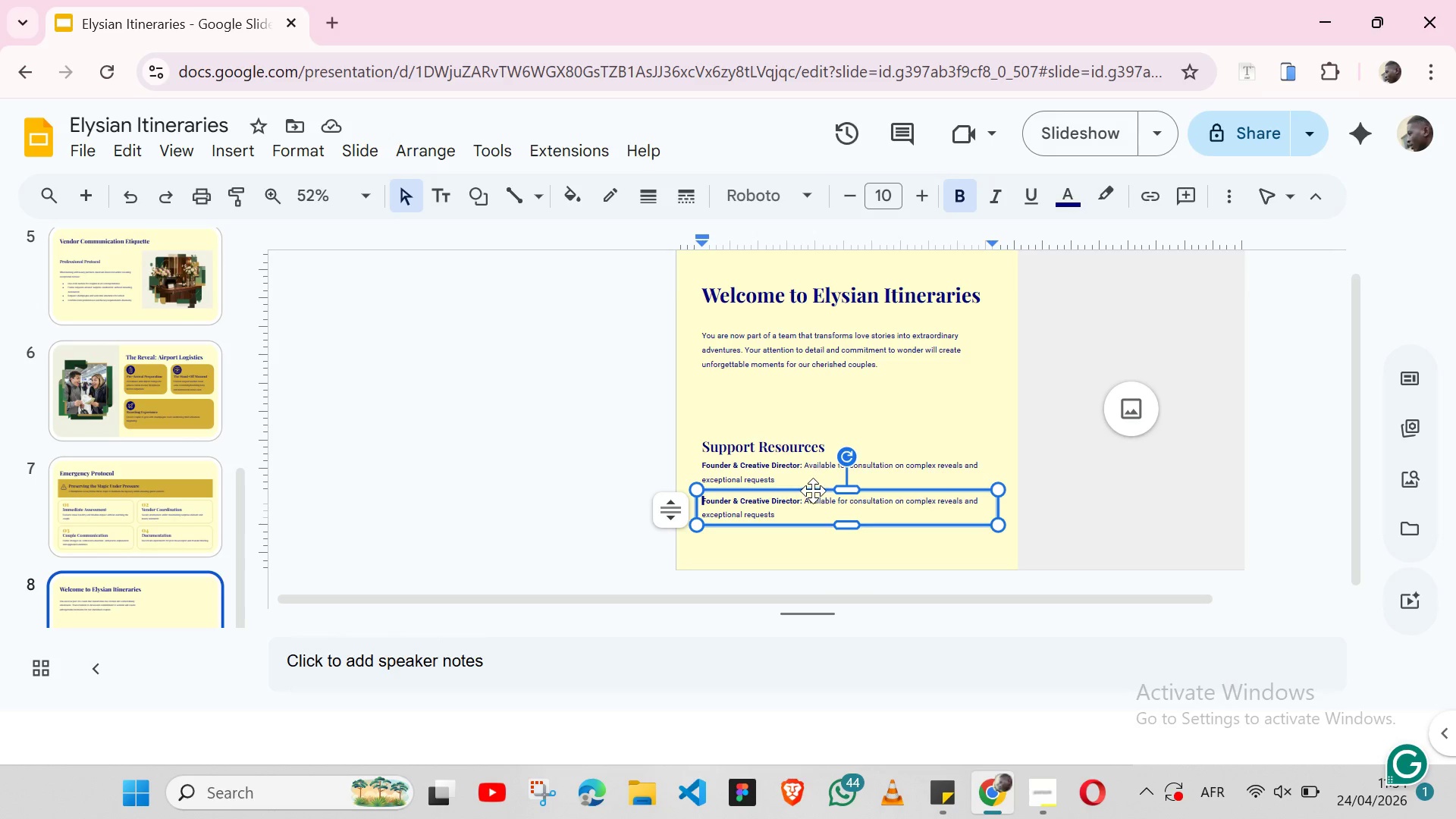 
left_click([813, 489])
 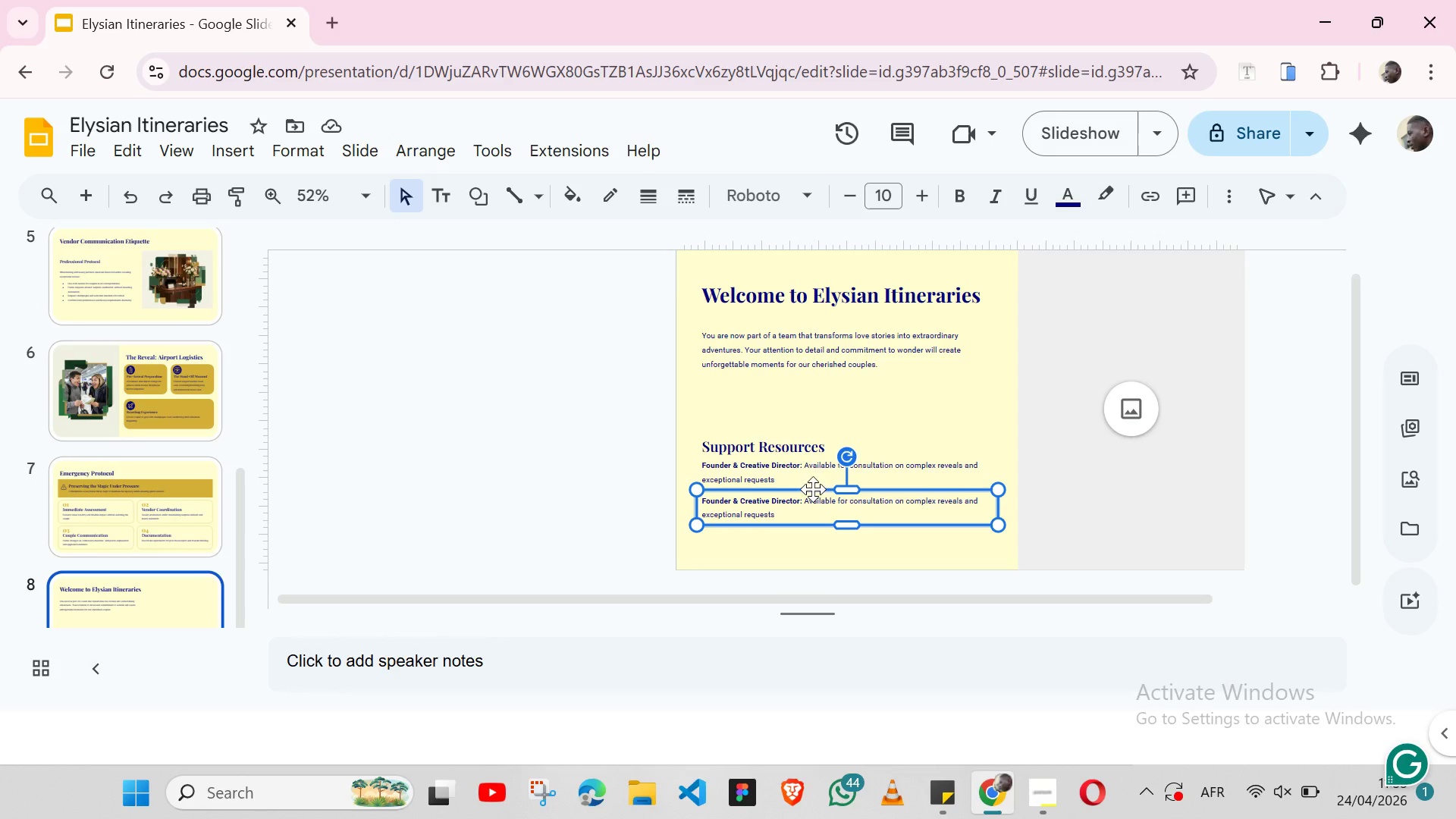 
key(ArrowUp)
 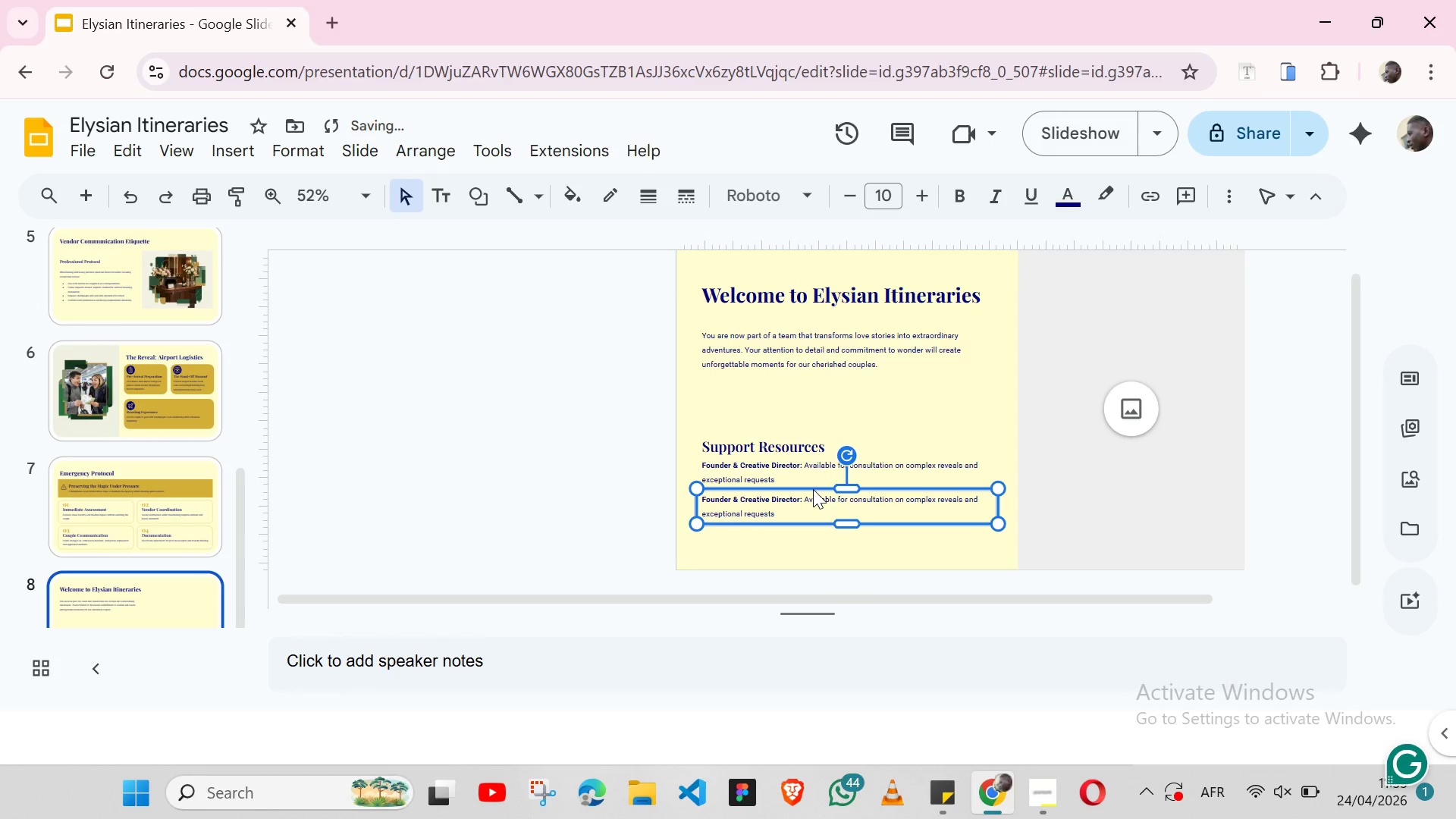 
key(ArrowUp)
 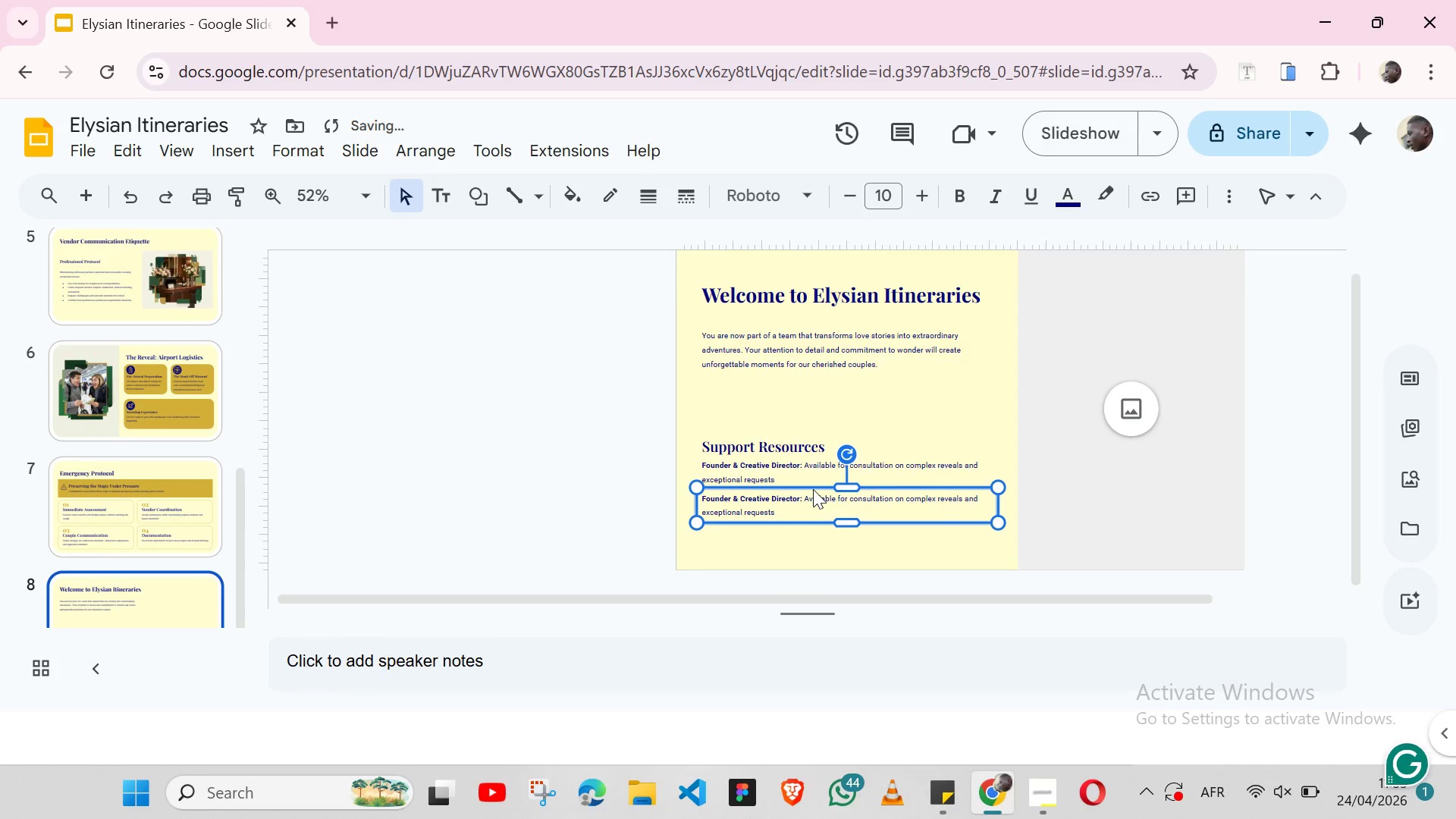 
key(ArrowUp)
 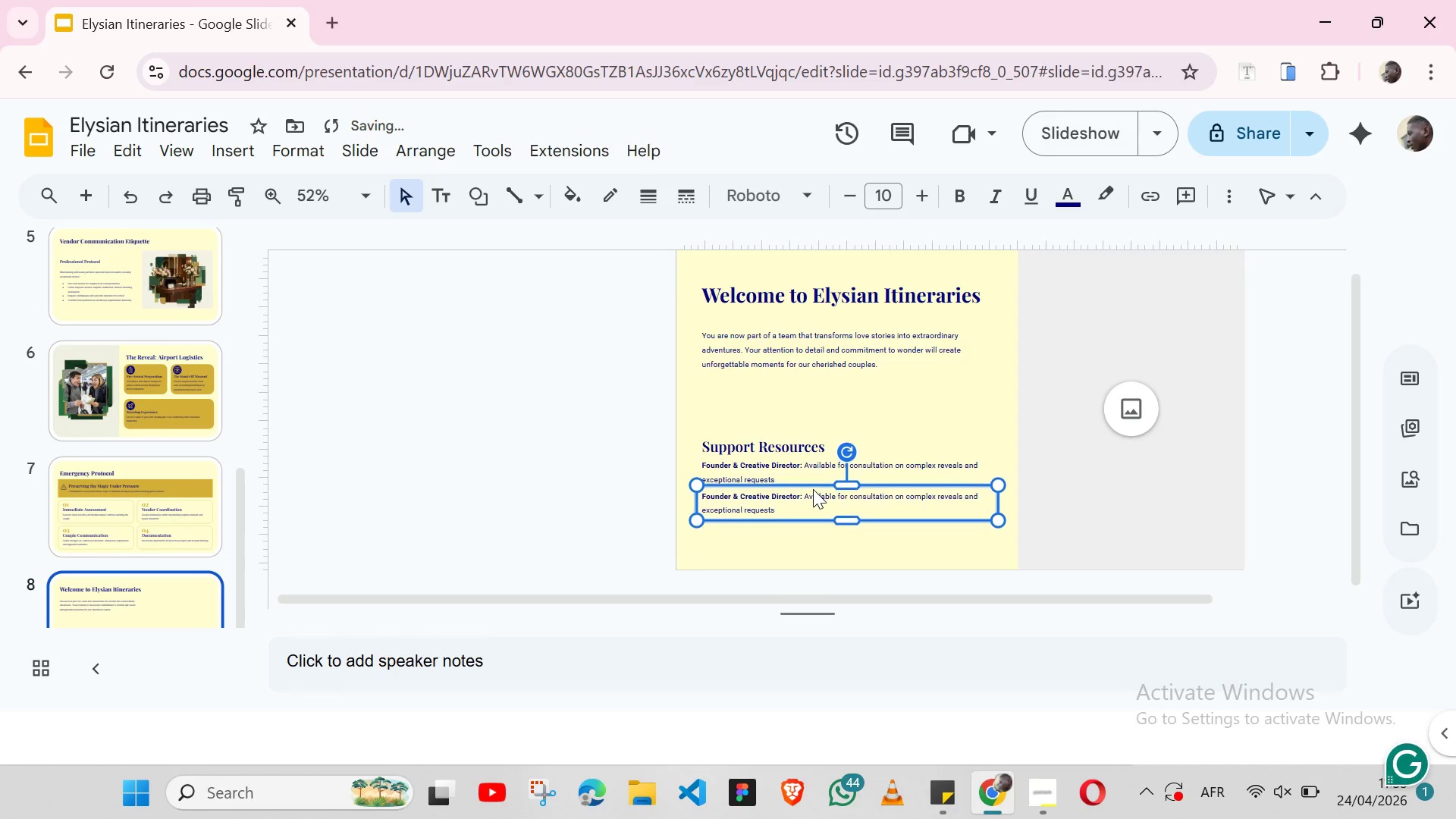 
key(ArrowUp)
 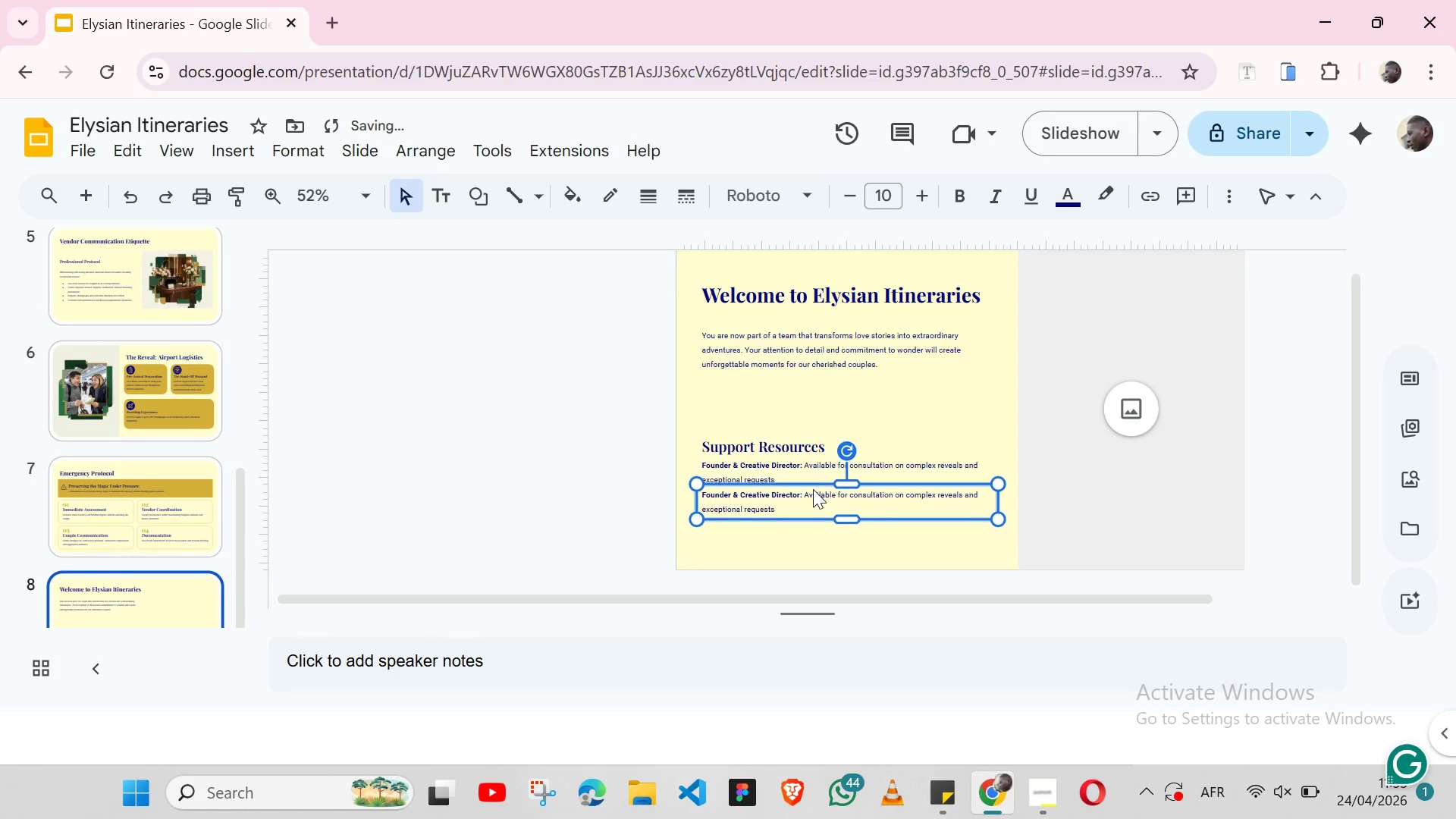 
key(ArrowUp)
 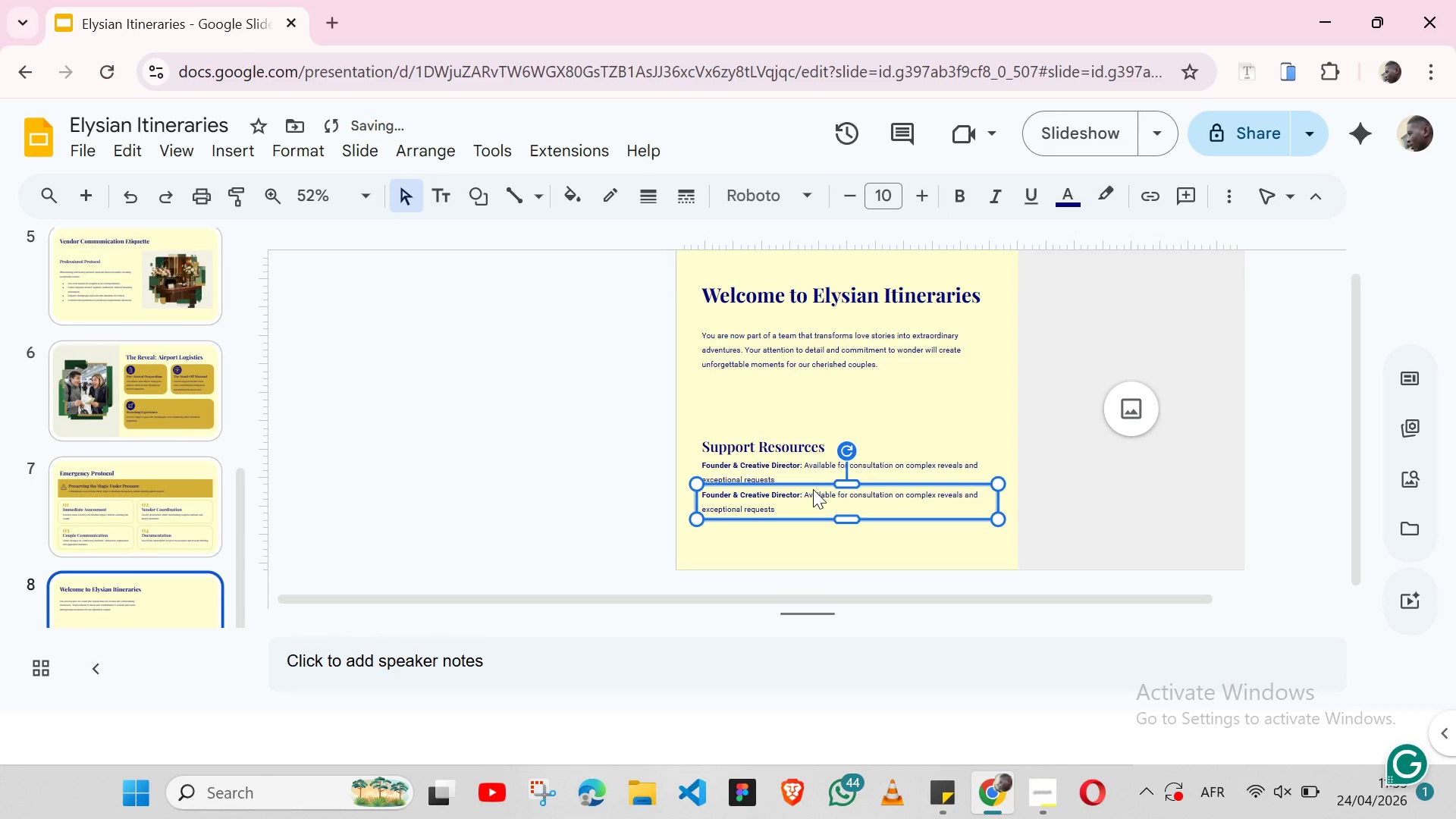 
key(ArrowUp)
 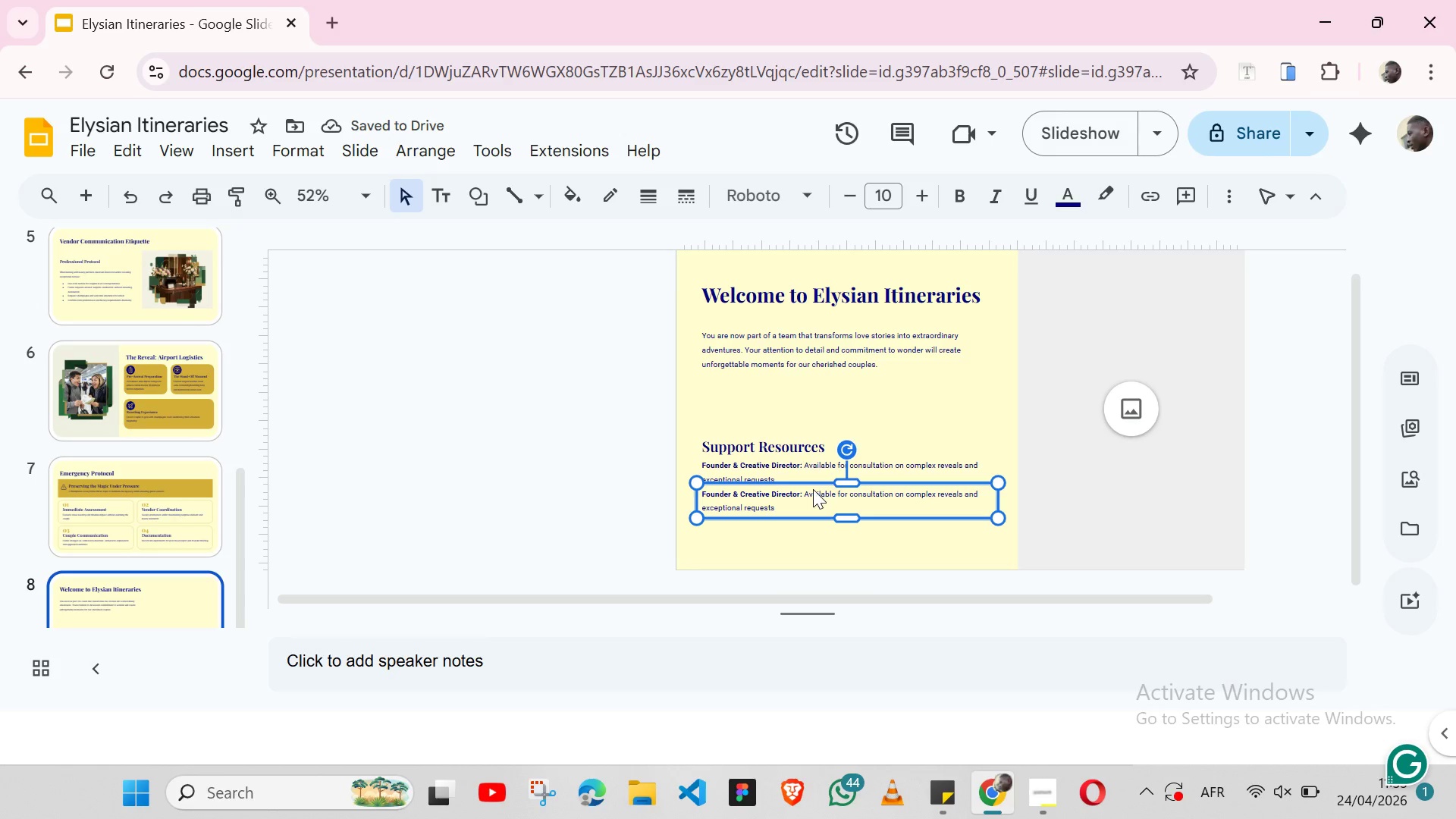 
wait(6.97)
 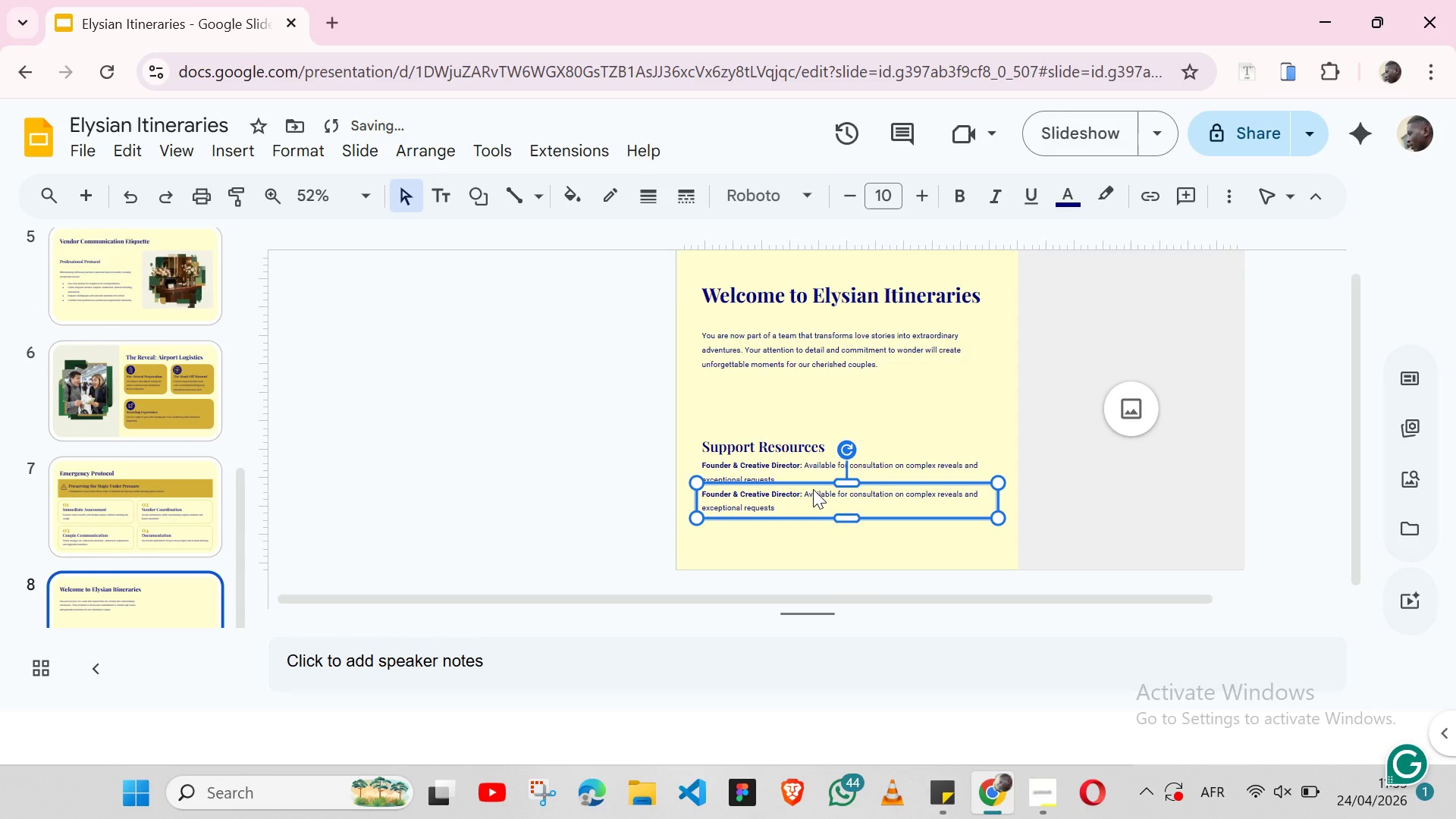 
left_click([929, 798])
 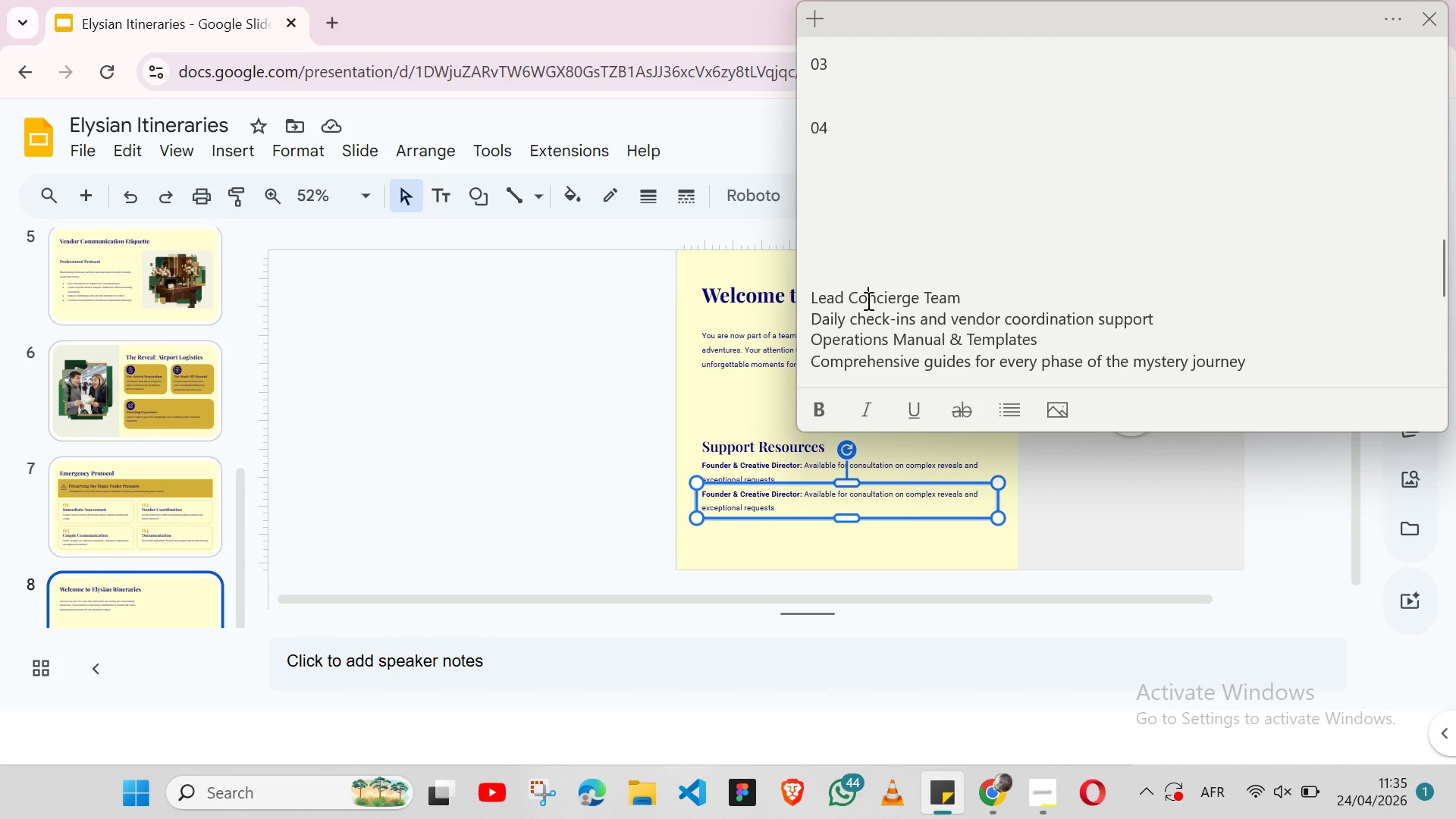 
double_click([867, 300])
 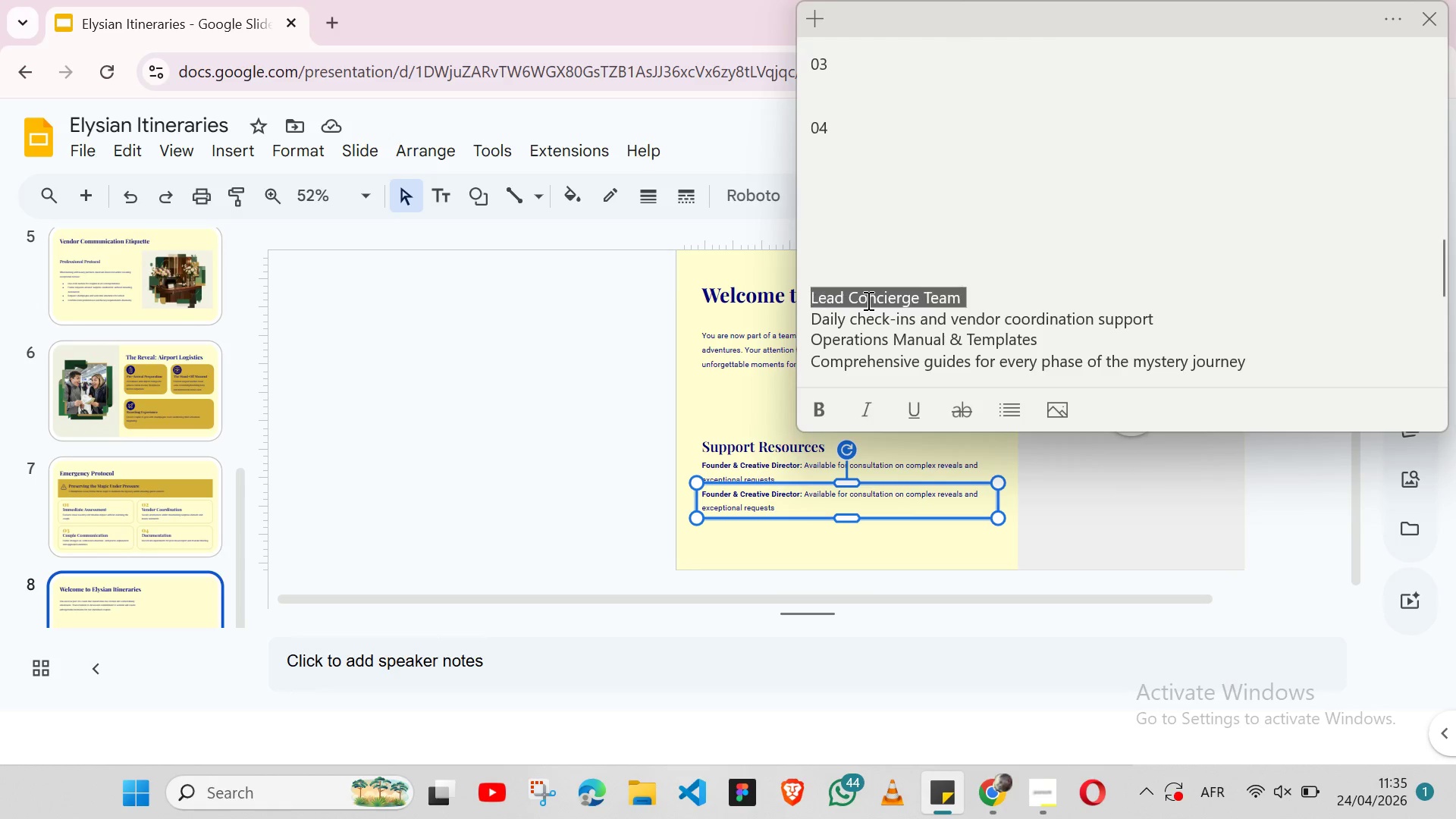 
triple_click([867, 300])
 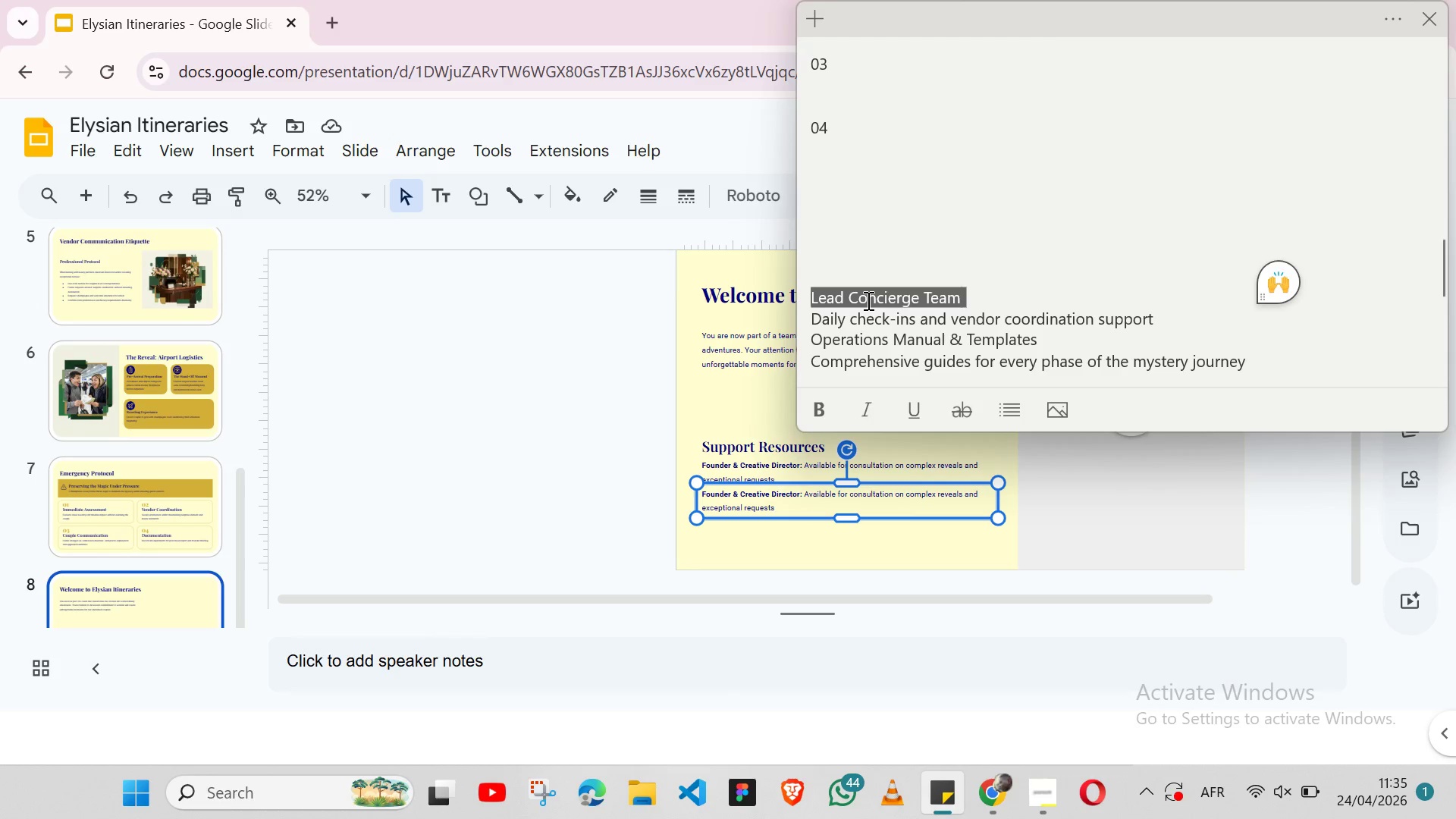 
key(Shift+ShiftLeft)
 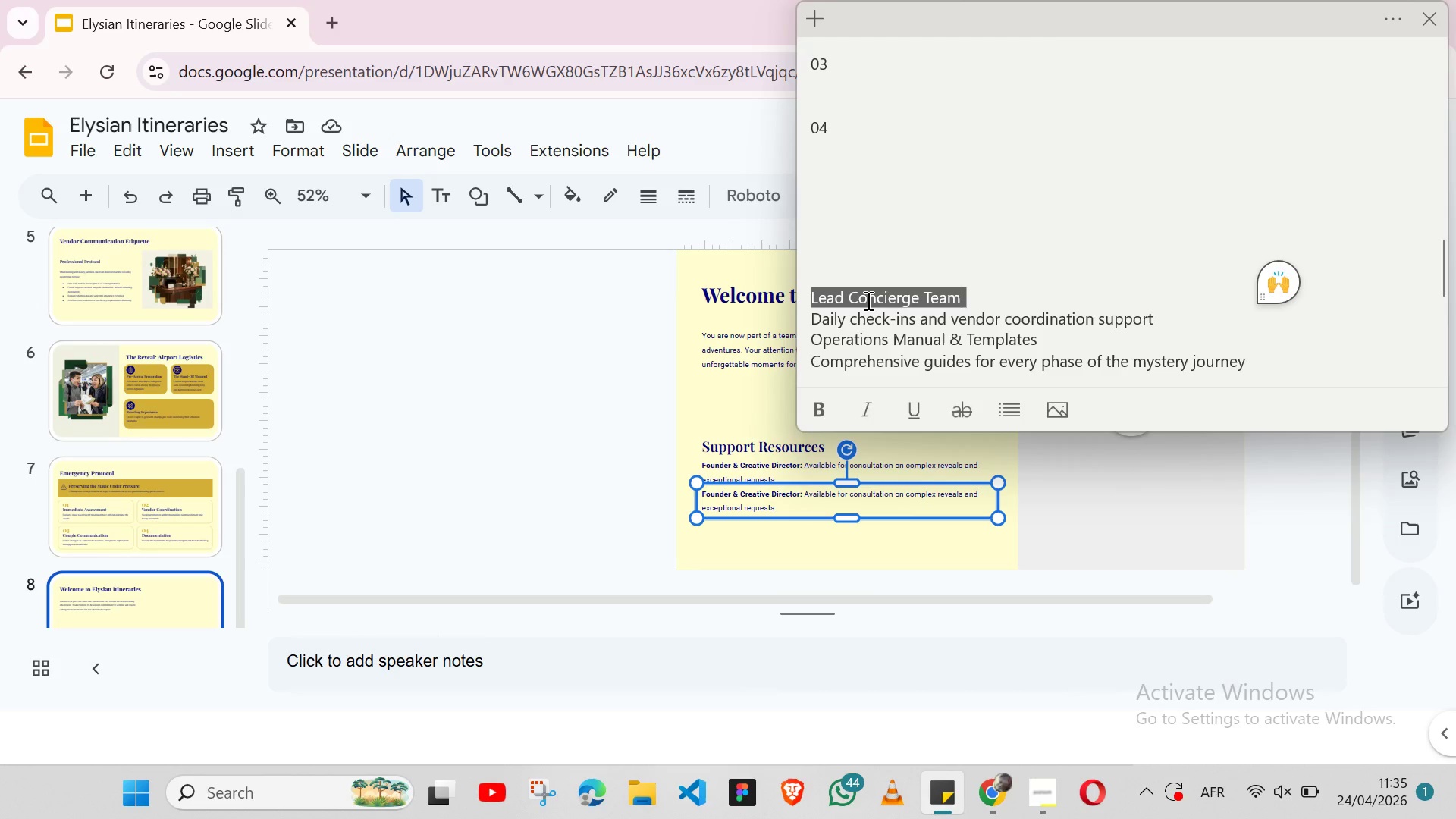 
key(Shift+ArrowLeft)
 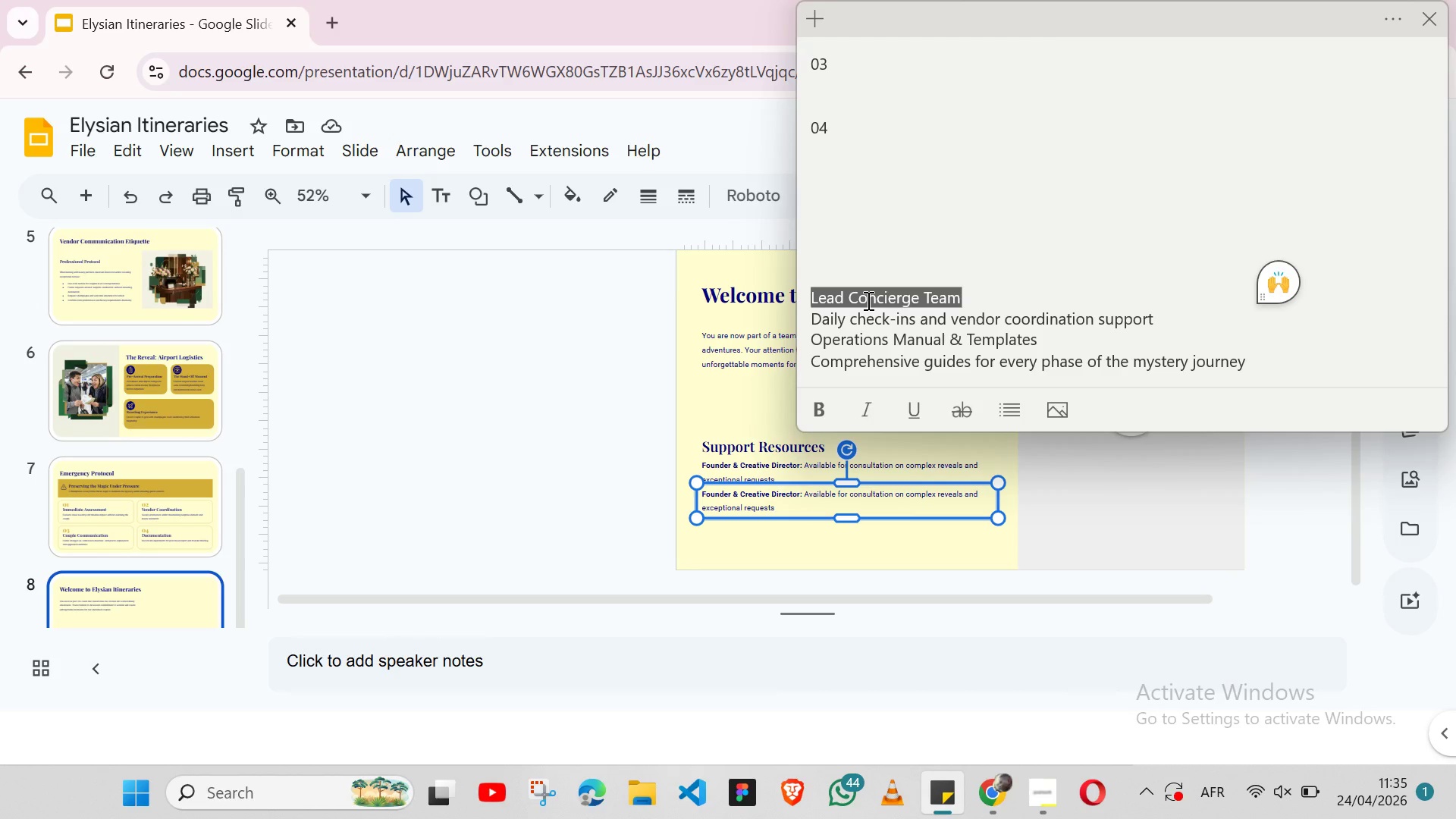 
key(Control+X)
 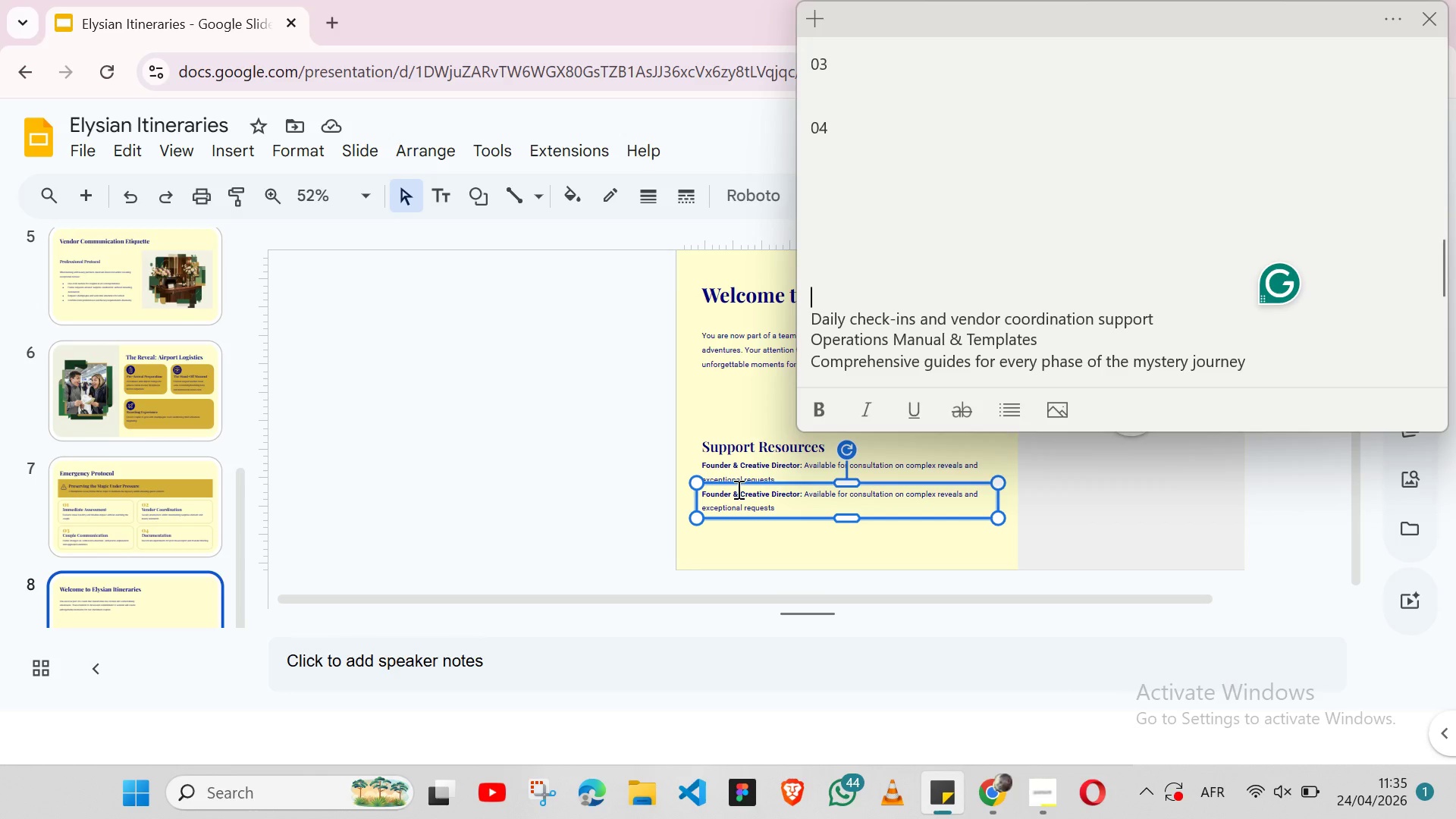 
double_click([737, 489])
 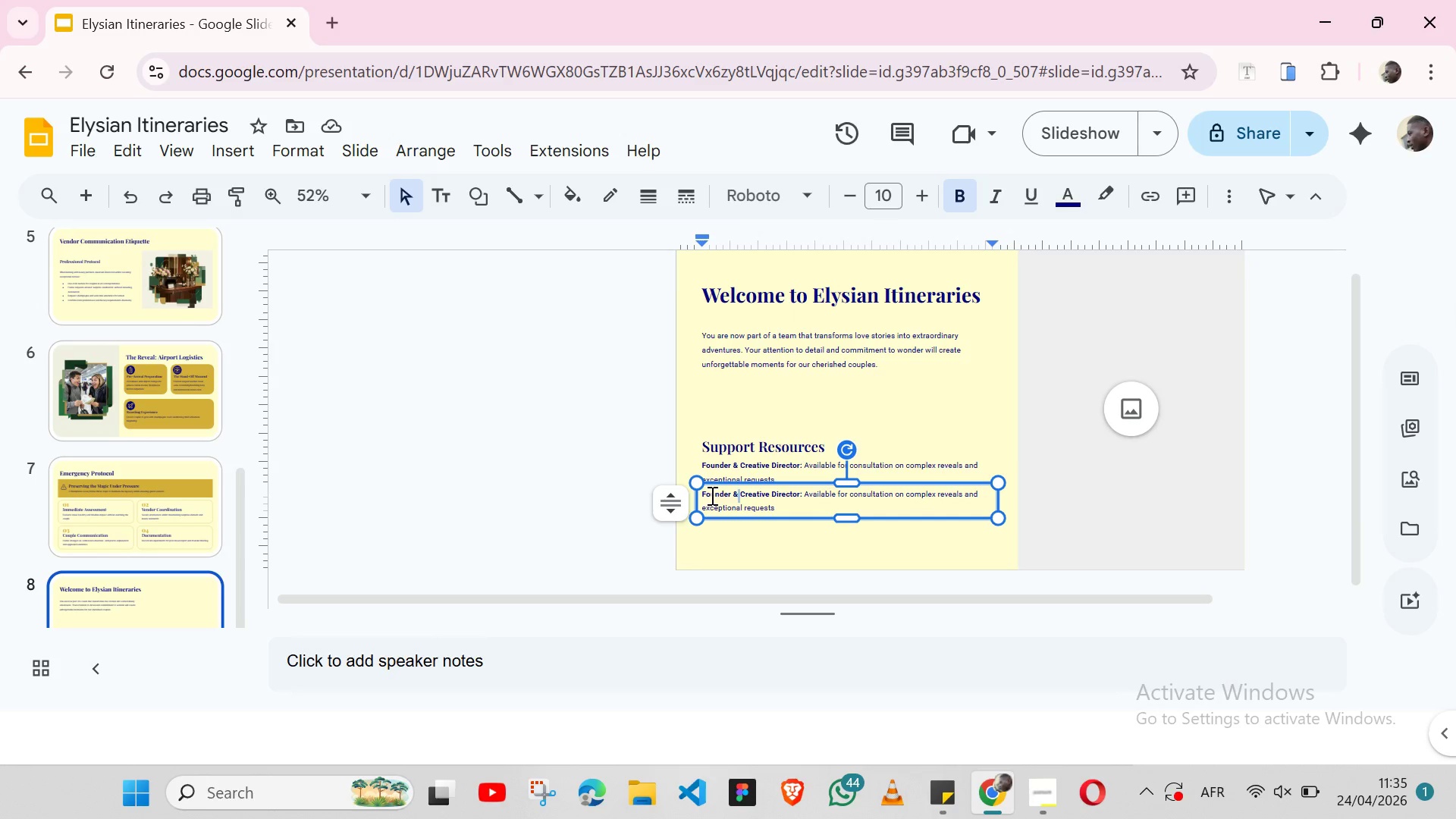 
double_click([711, 495])
 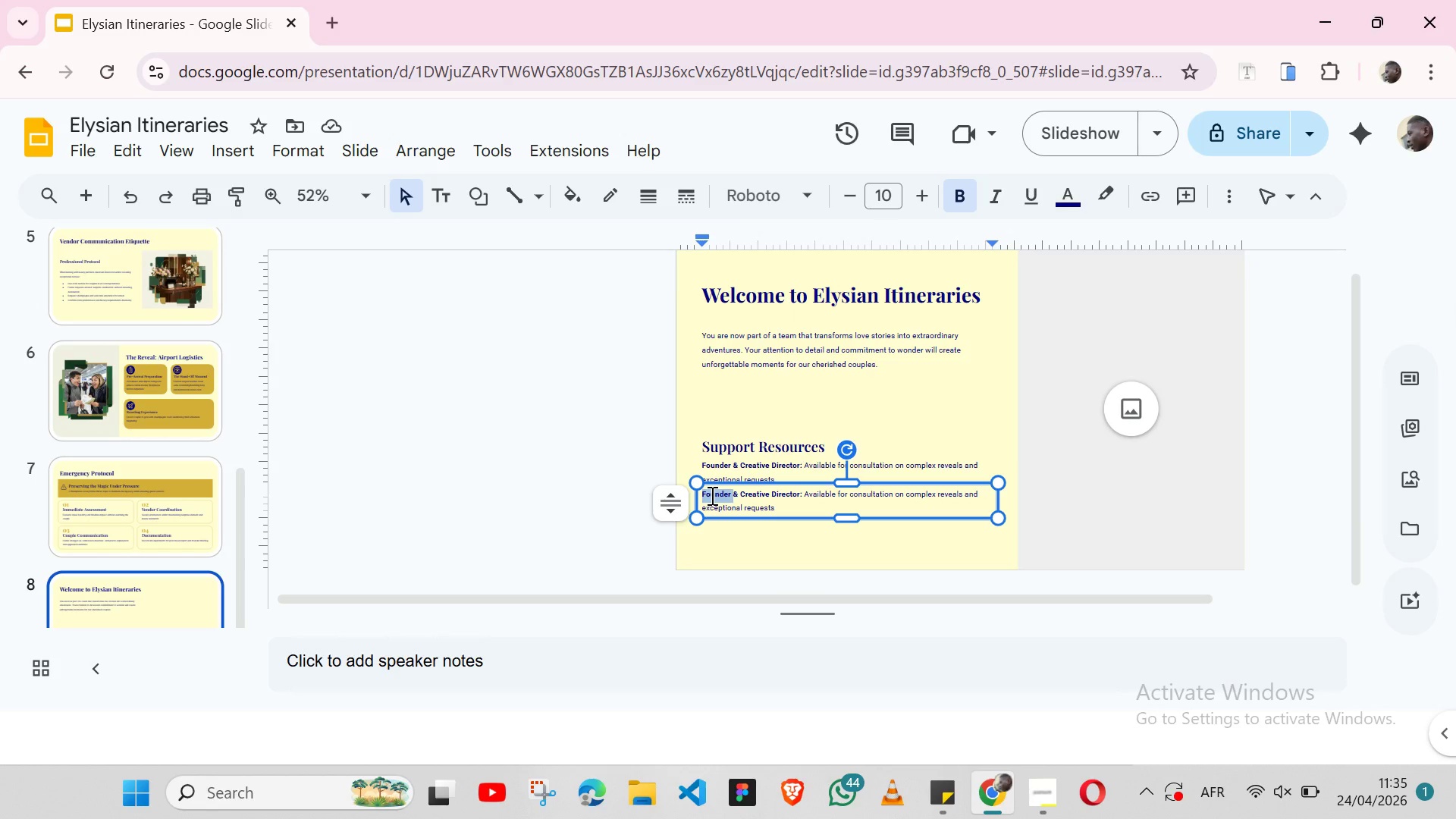 
hold_key(key=ArrowRight, duration=1.11)
 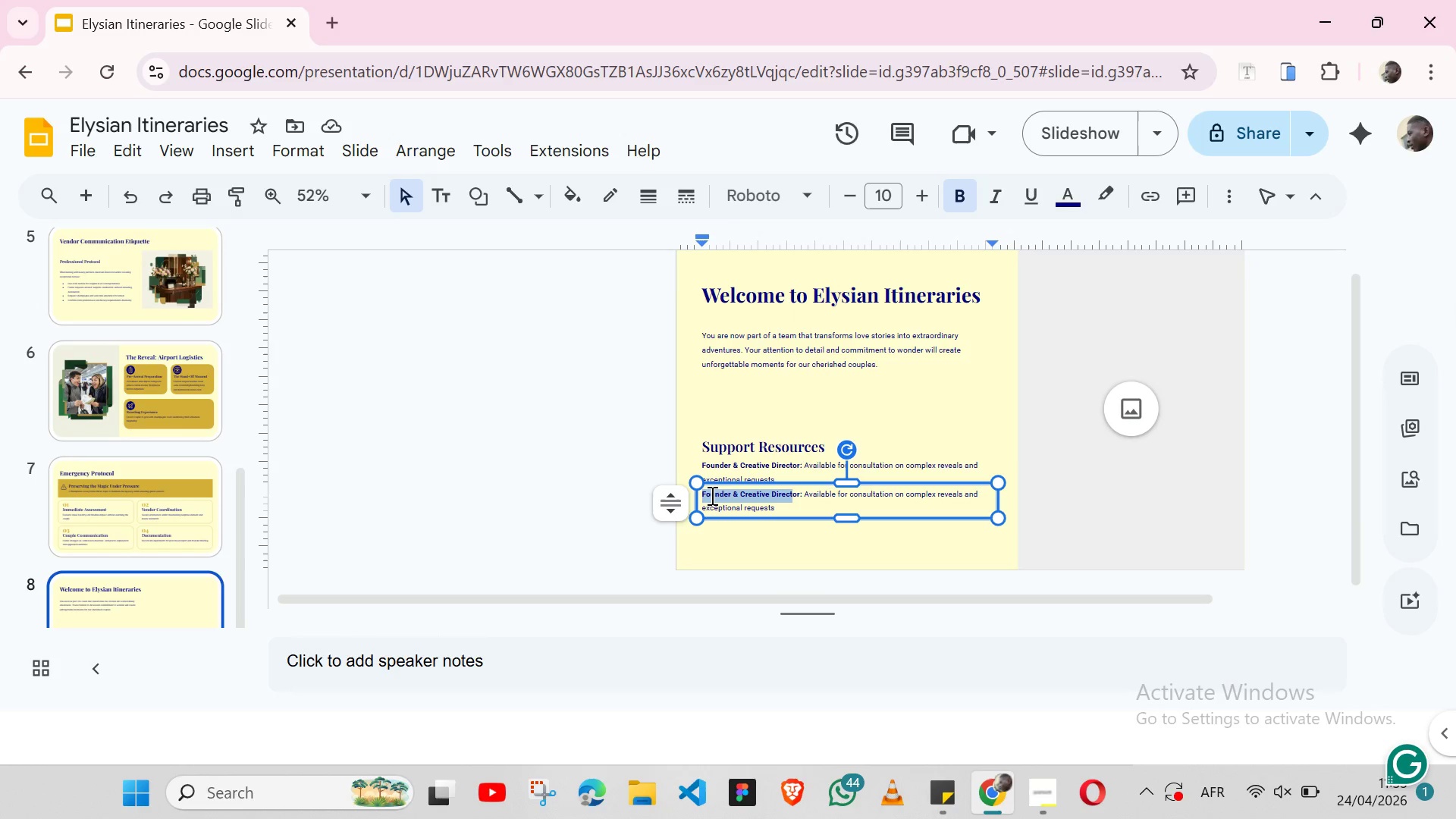 
key(Shift+ArrowRight)
 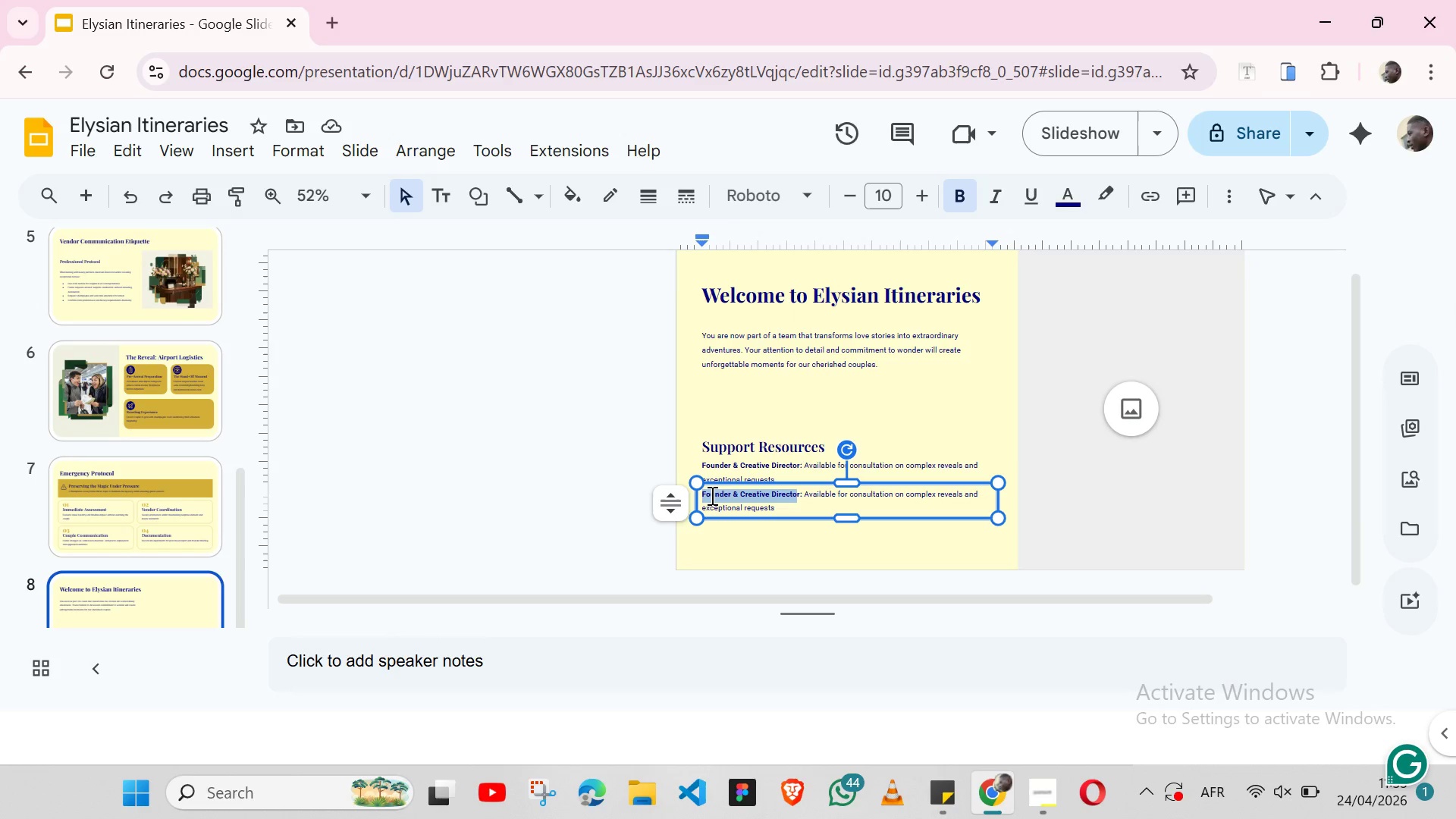 
key(Shift+ArrowRight)
 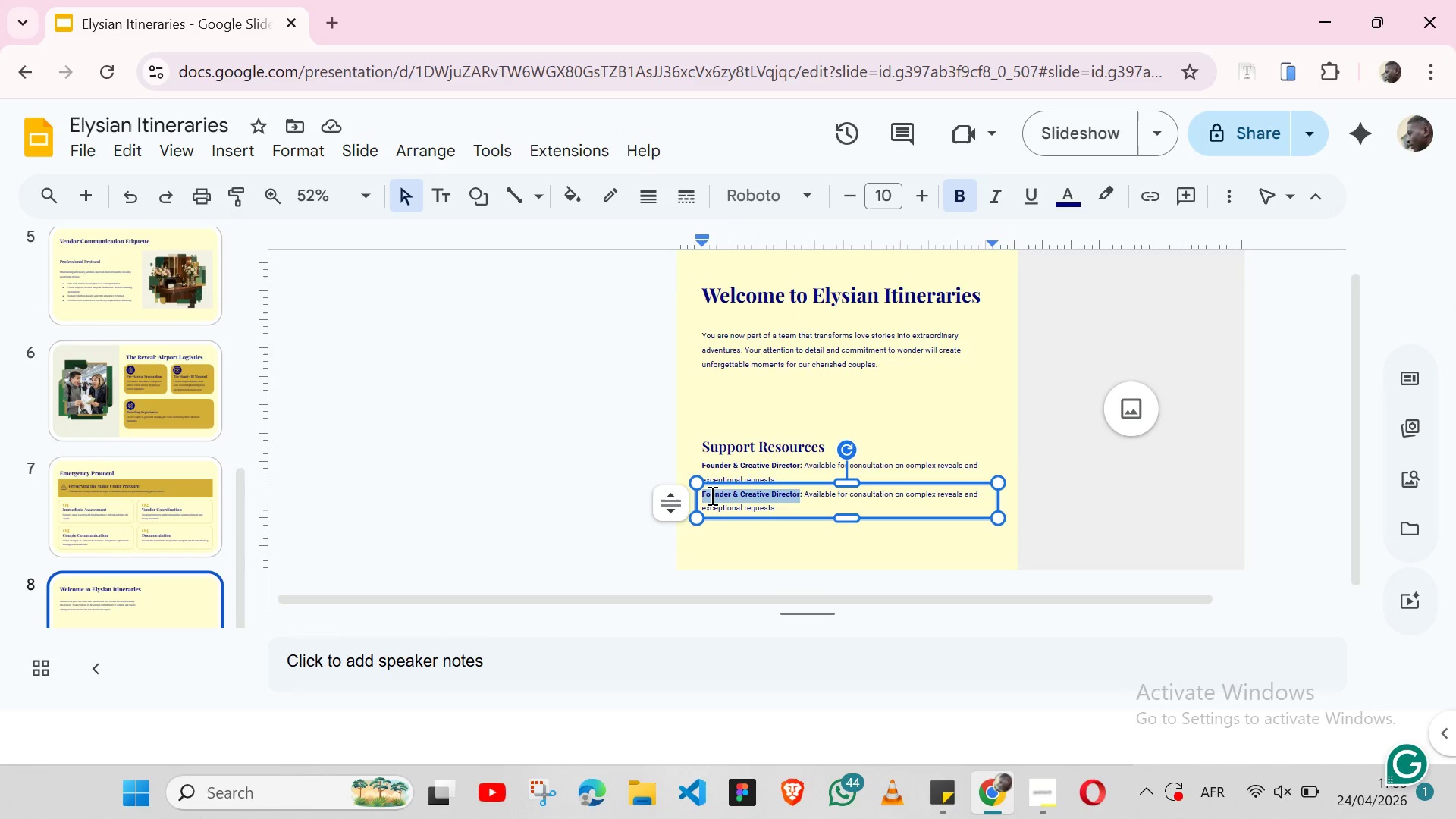 
key(Shift+ArrowRight)
 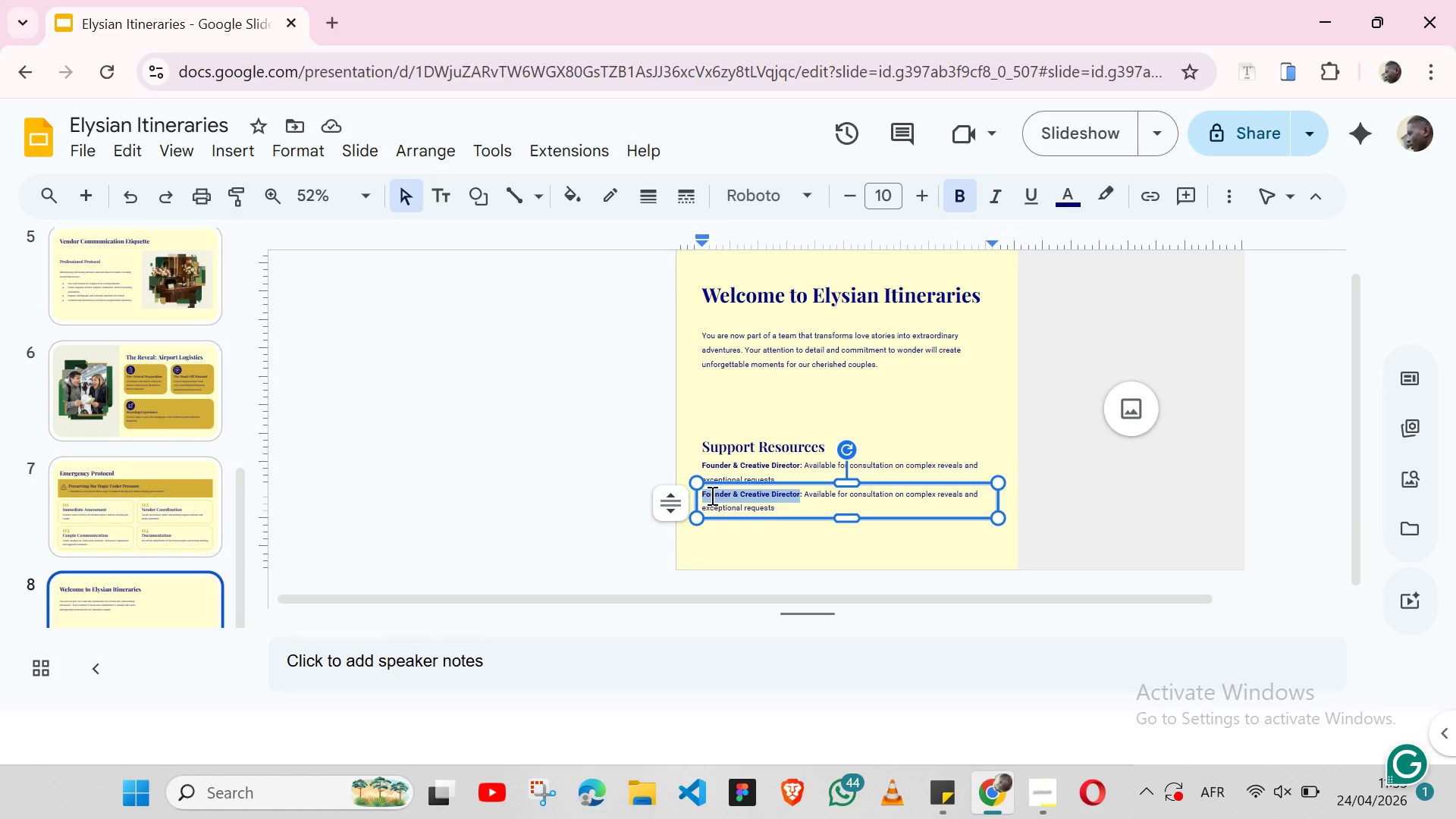 
key(Control+ControlLeft)
 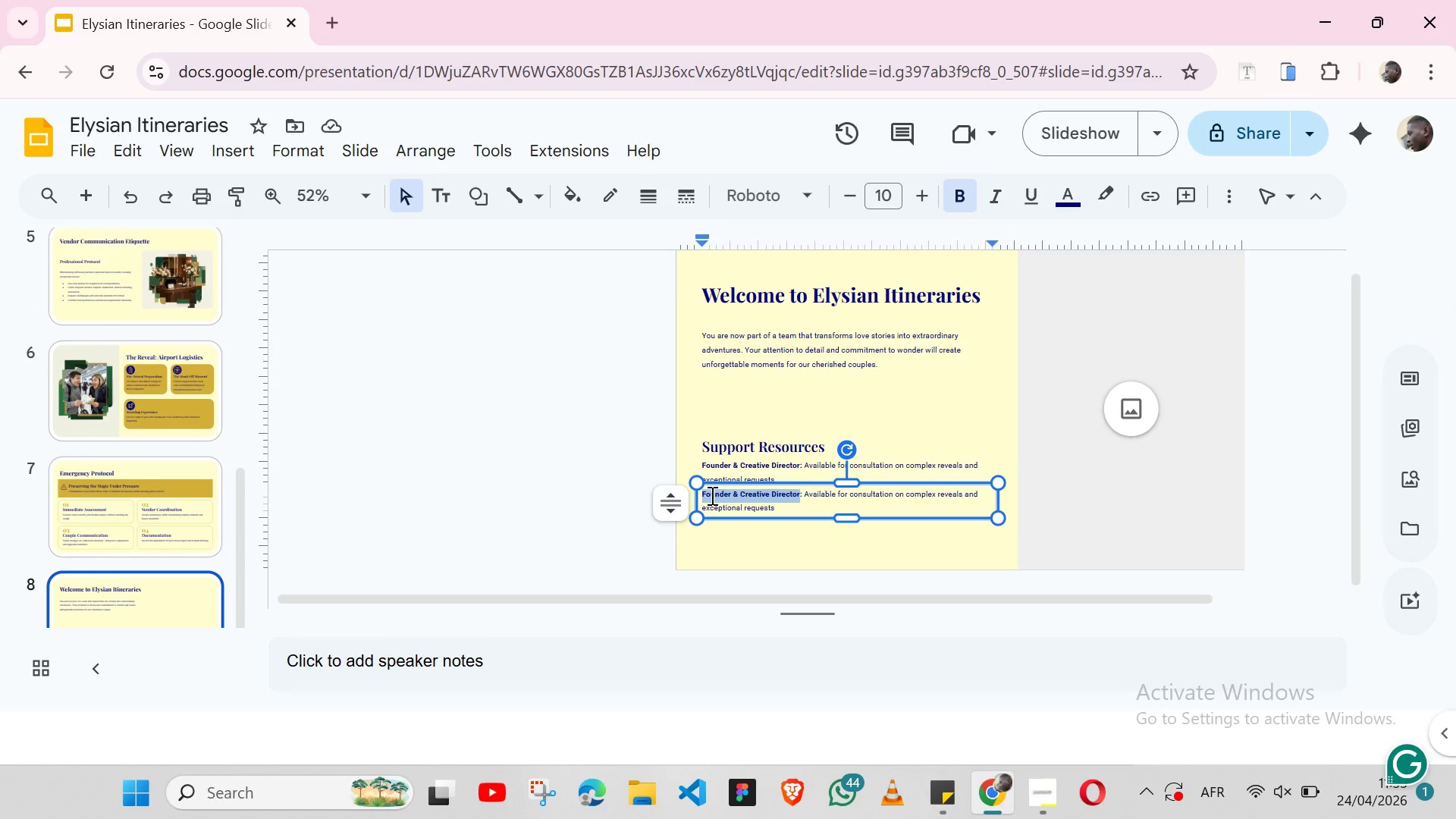 
key(Control+V)
 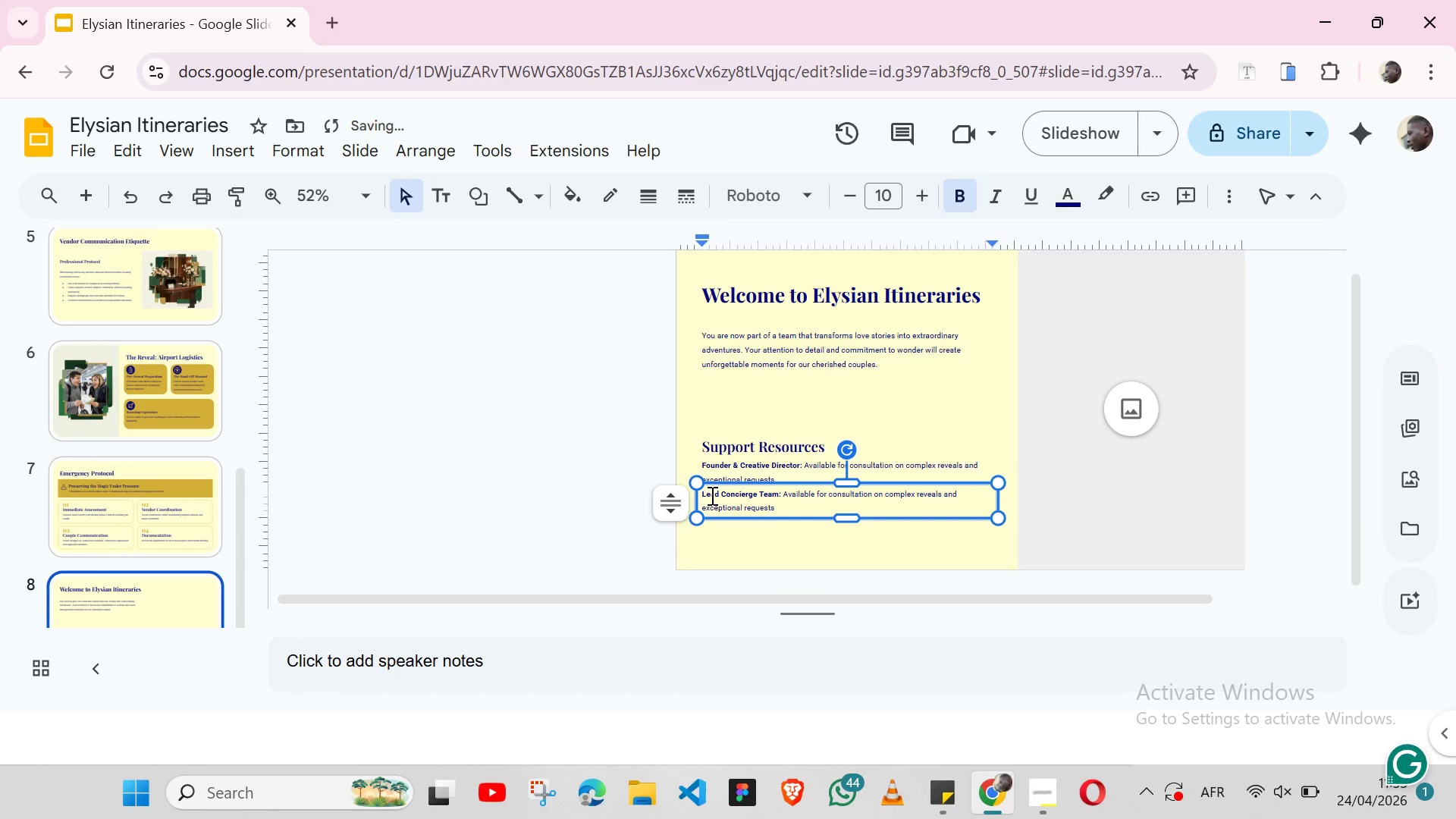 
double_click([711, 495])
 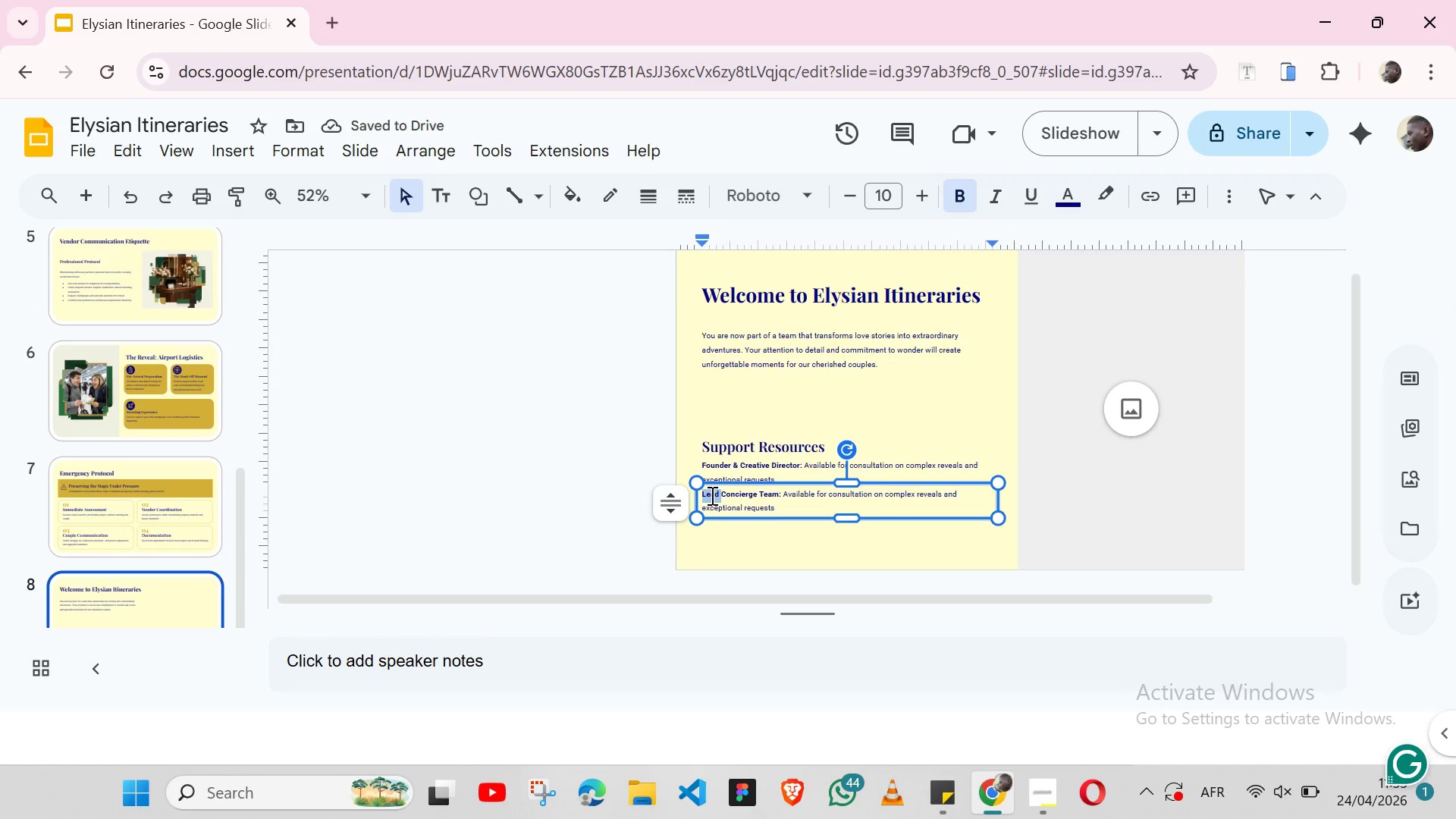 
triple_click([711, 495])
 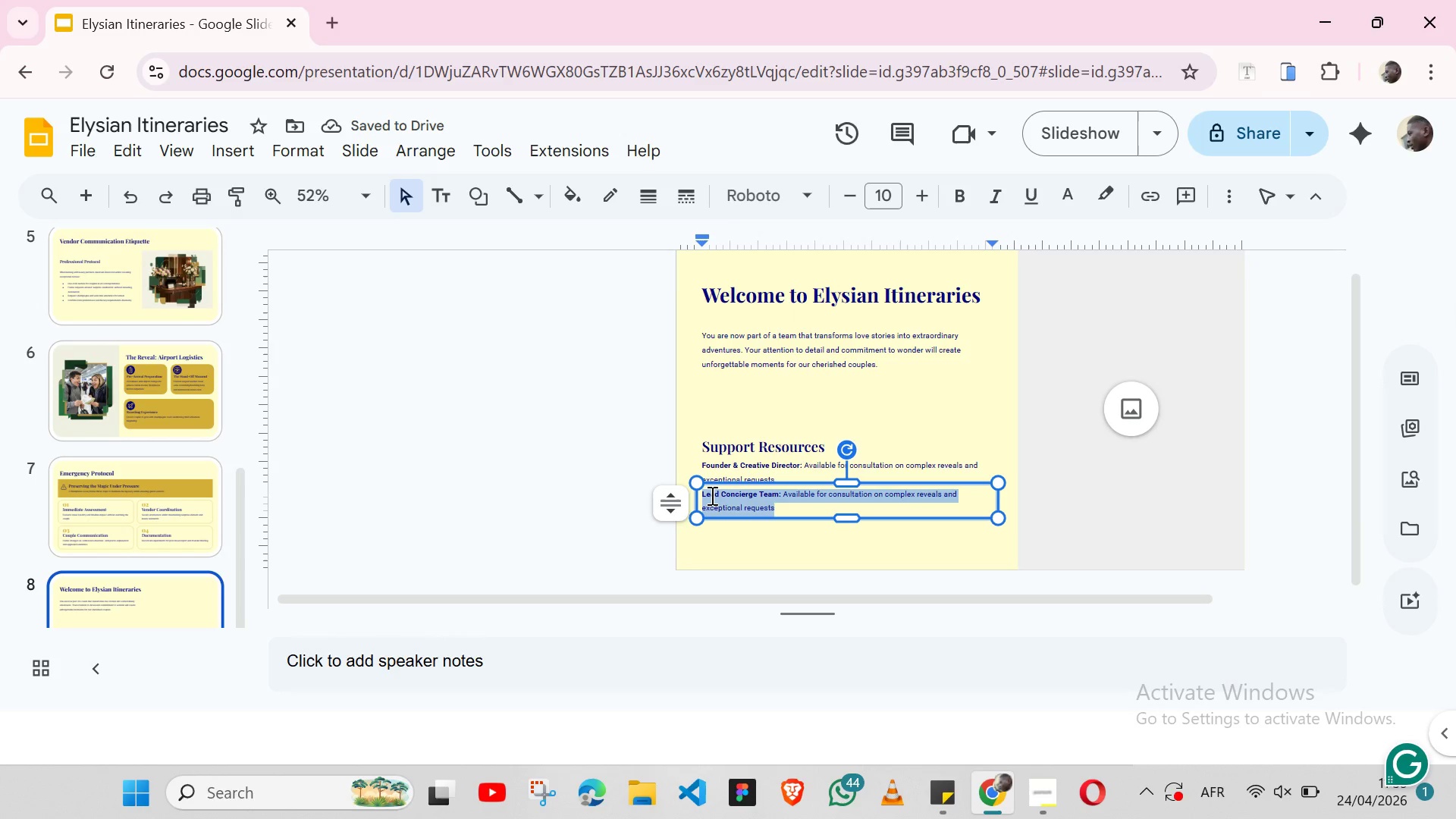 
double_click([711, 495])
 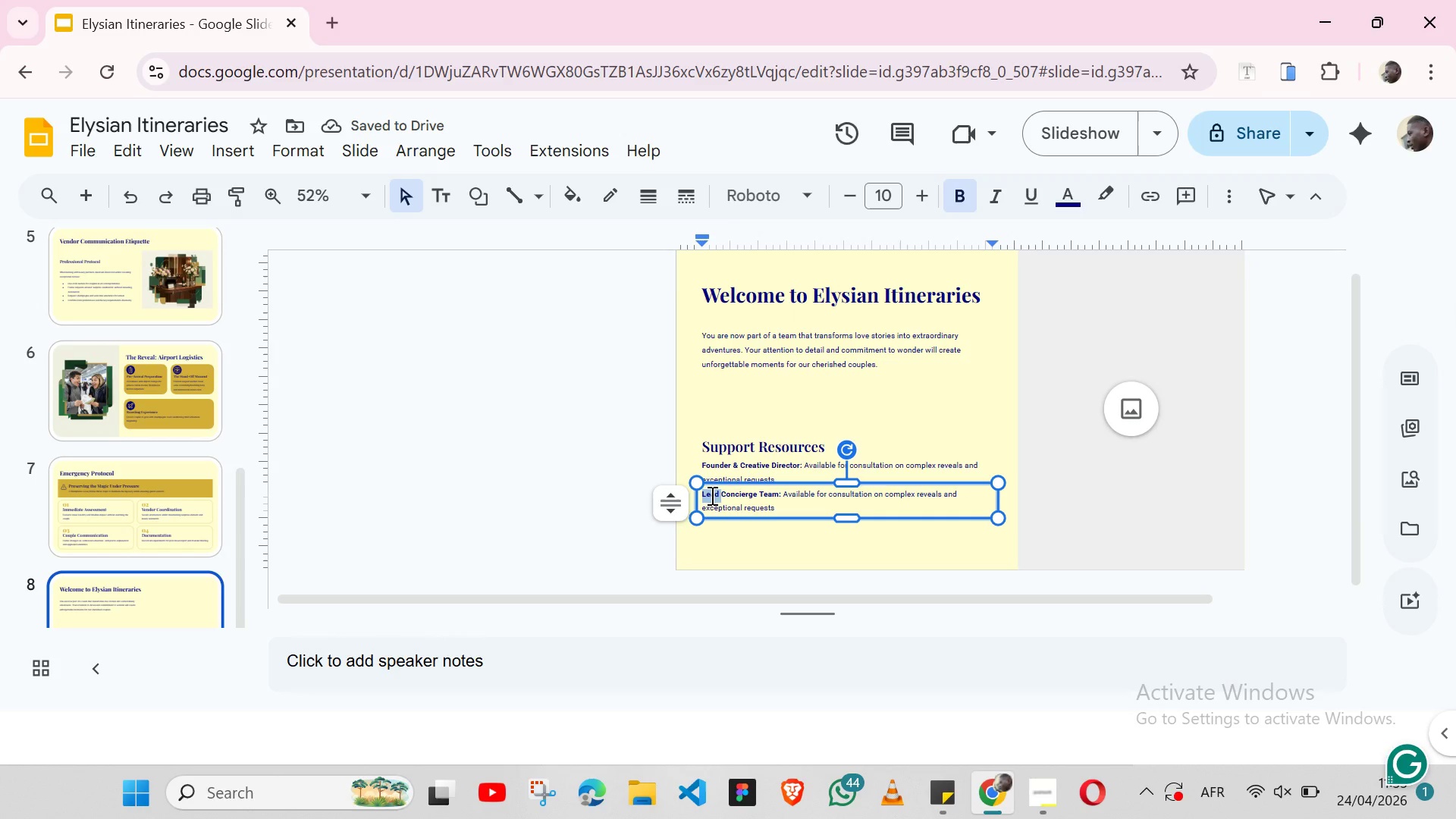 
triple_click([711, 495])
 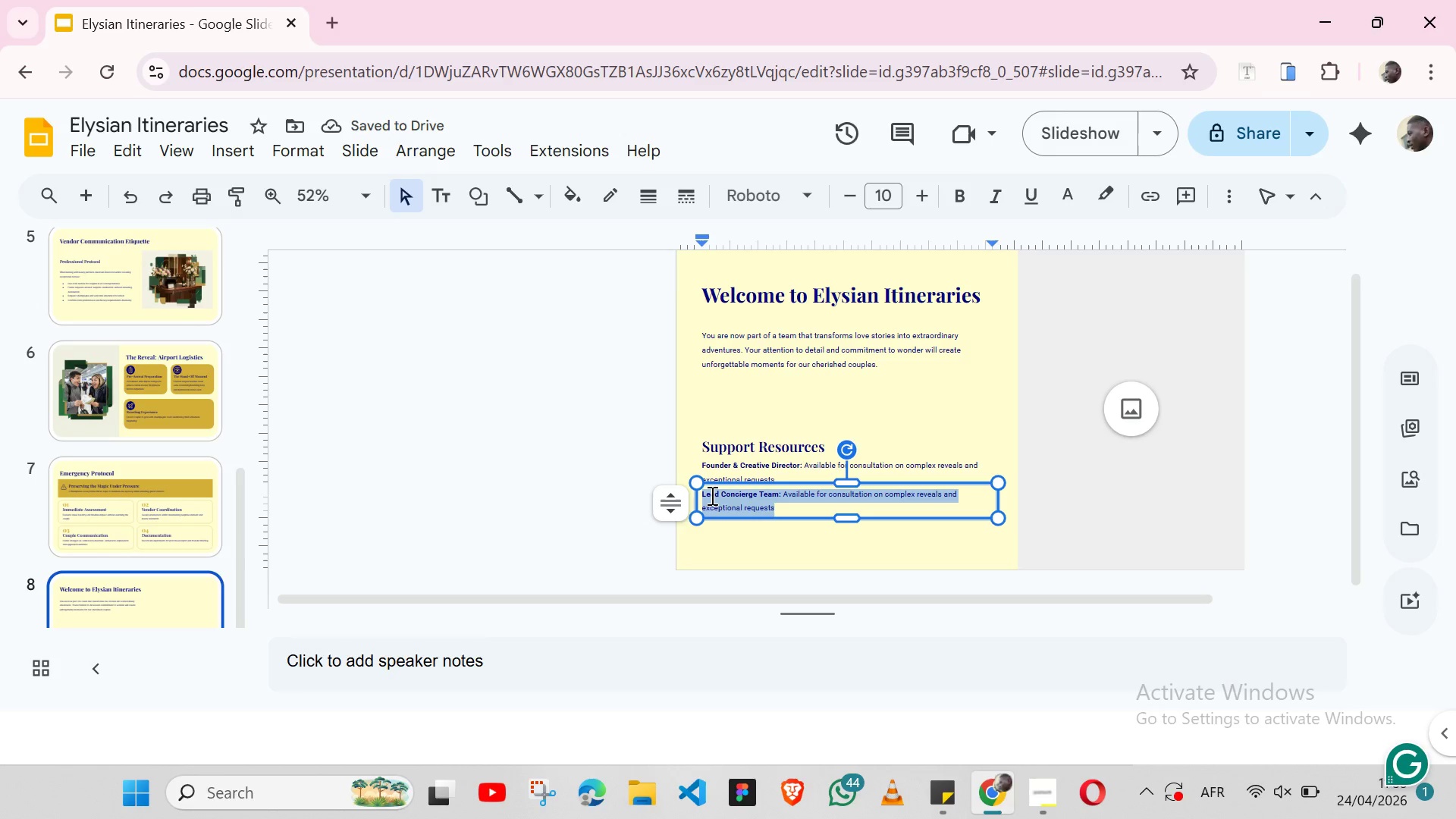 
double_click([711, 495])
 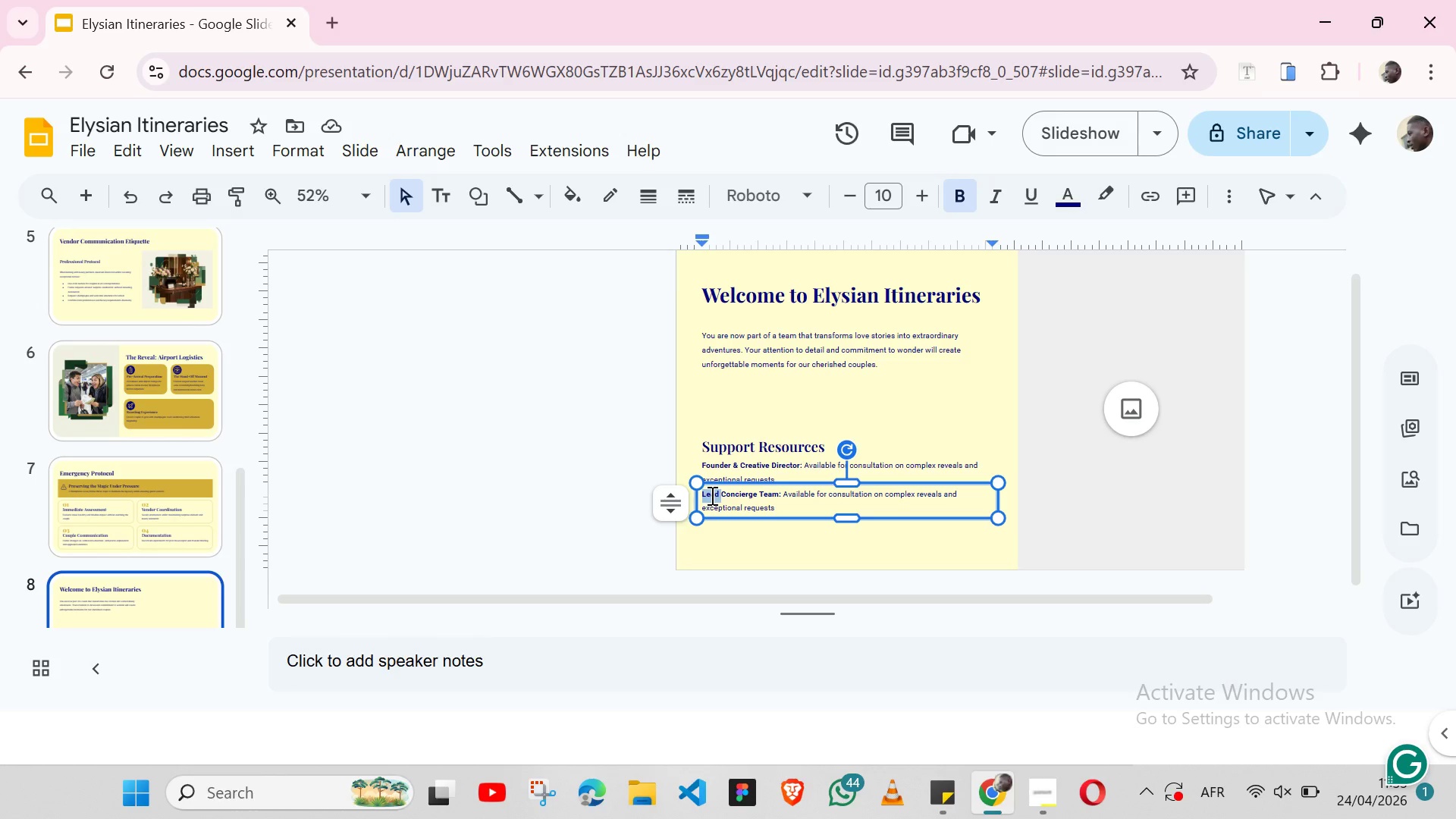 
hold_key(key=ArrowRight, duration=0.97)
 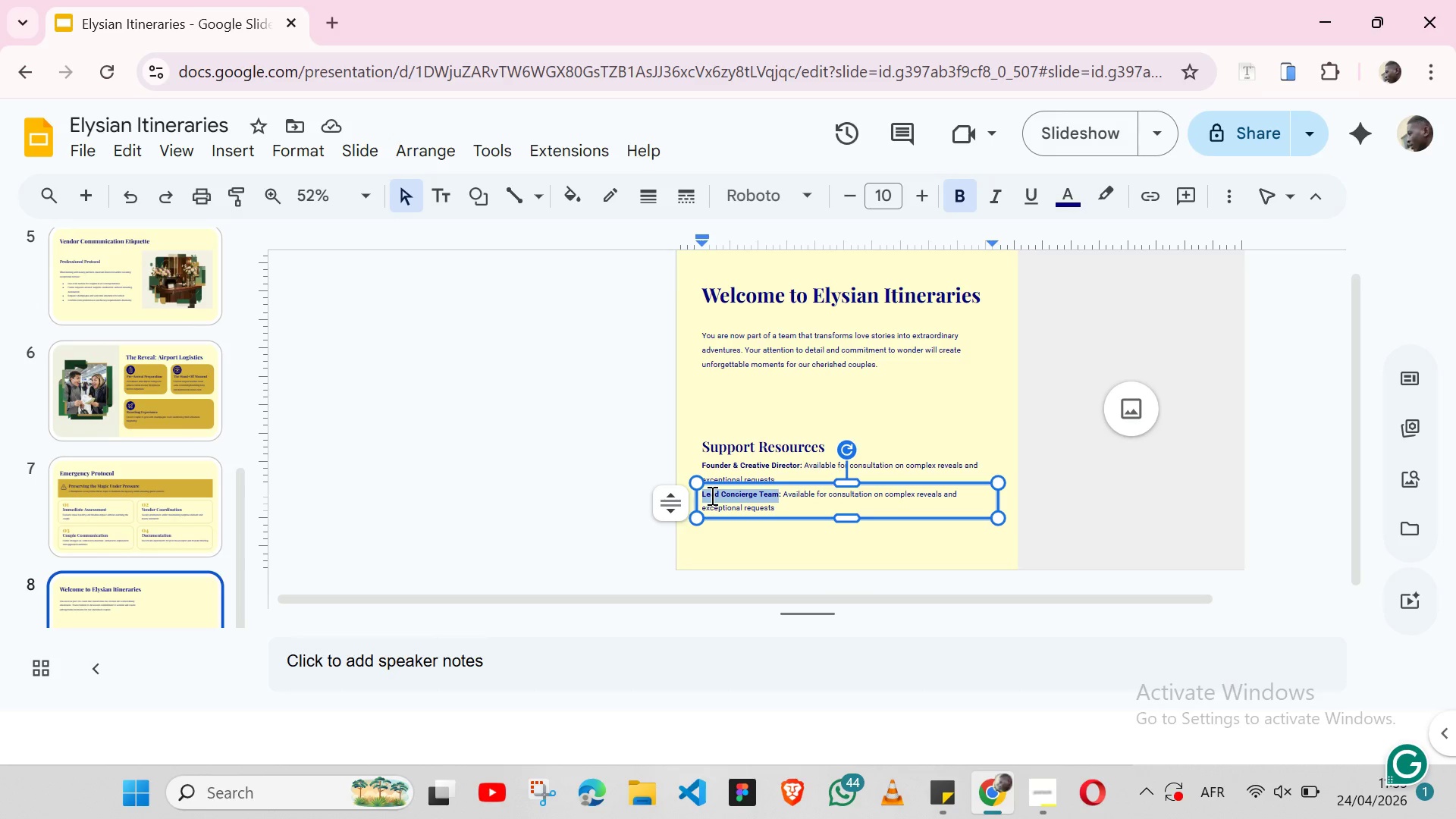 
key(Shift+ArrowRight)
 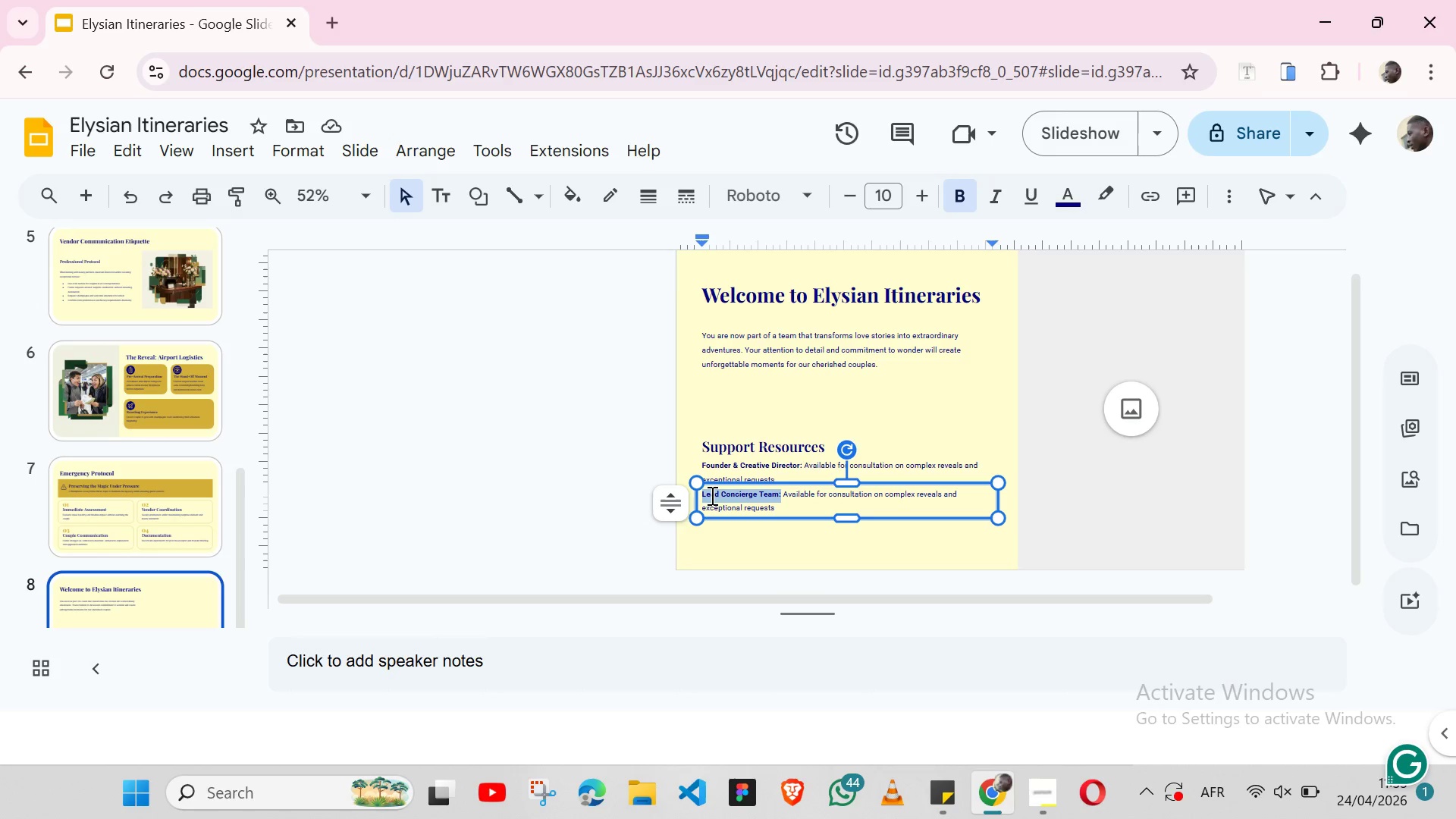 
key(Shift+ArrowRight)
 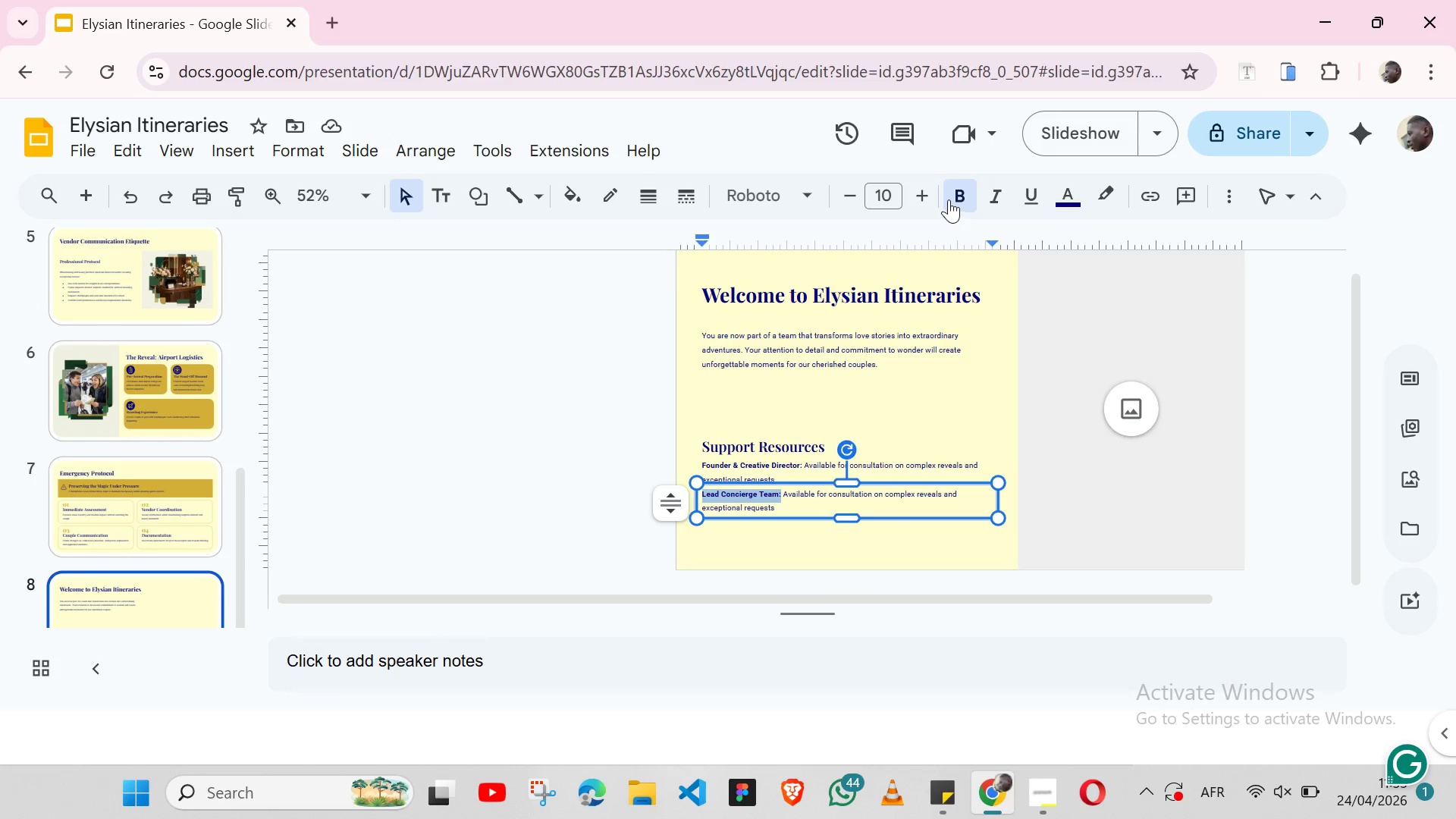 
left_click([949, 199])
 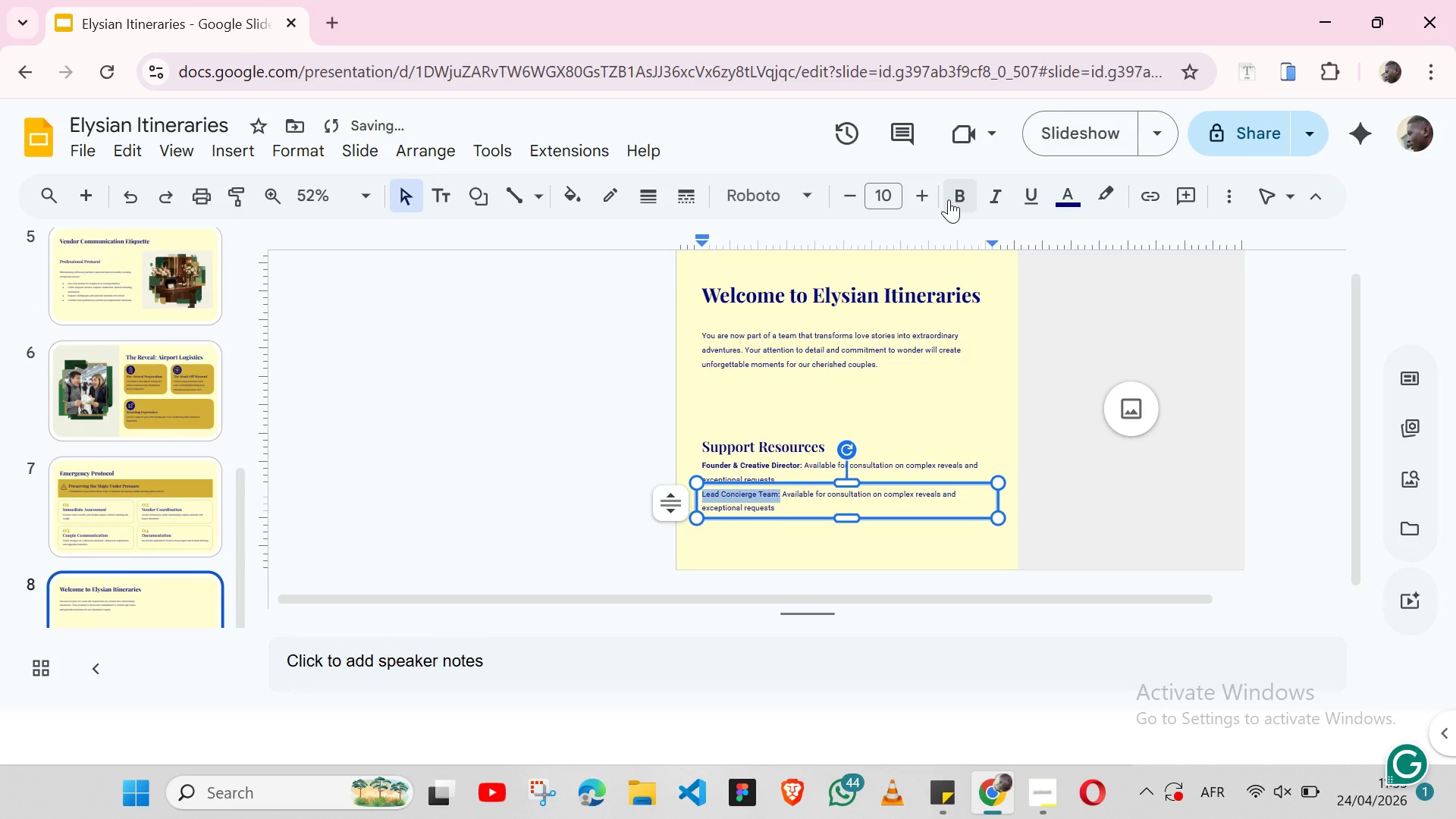 
left_click([949, 199])
 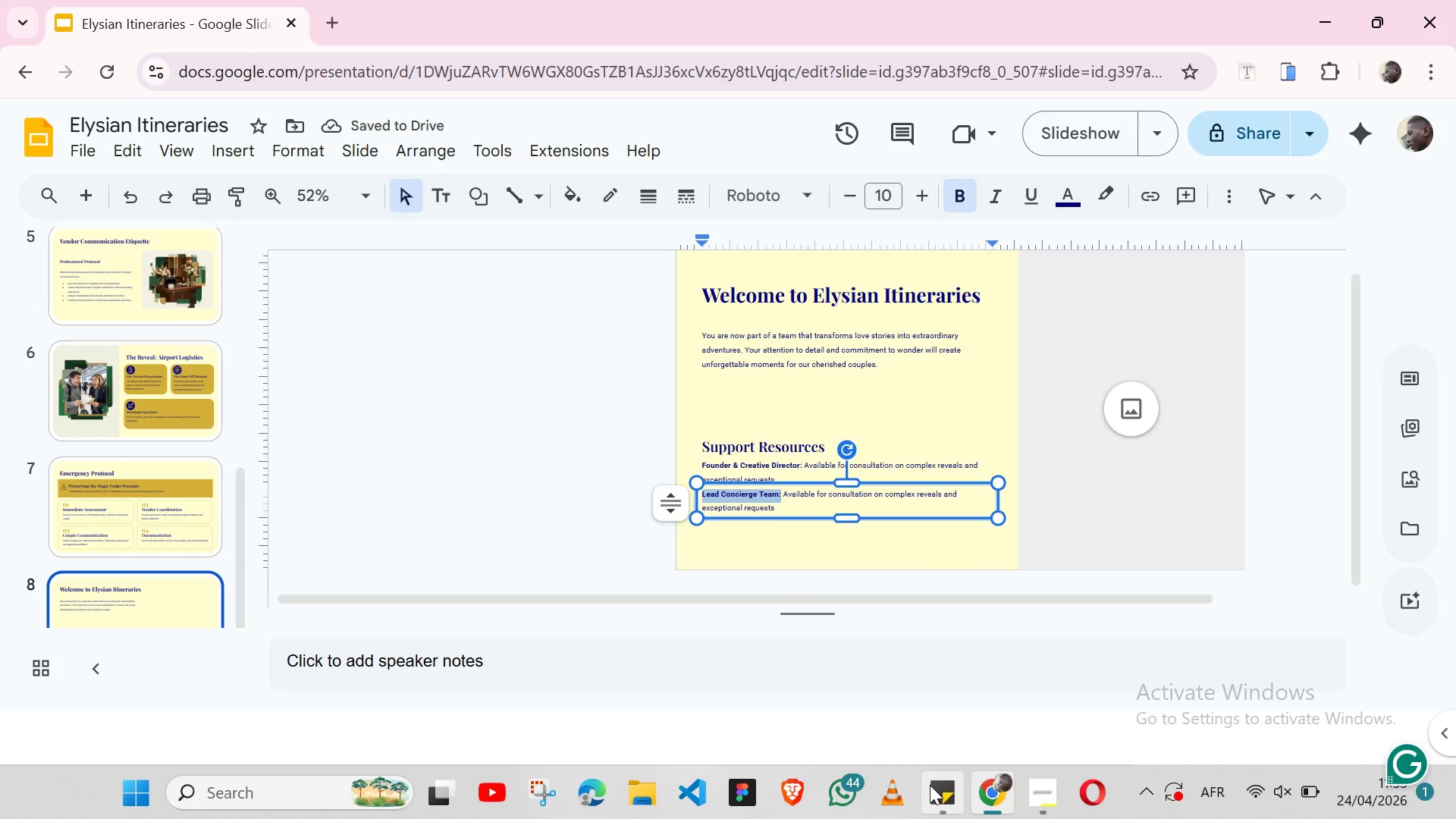 
wait(5.06)
 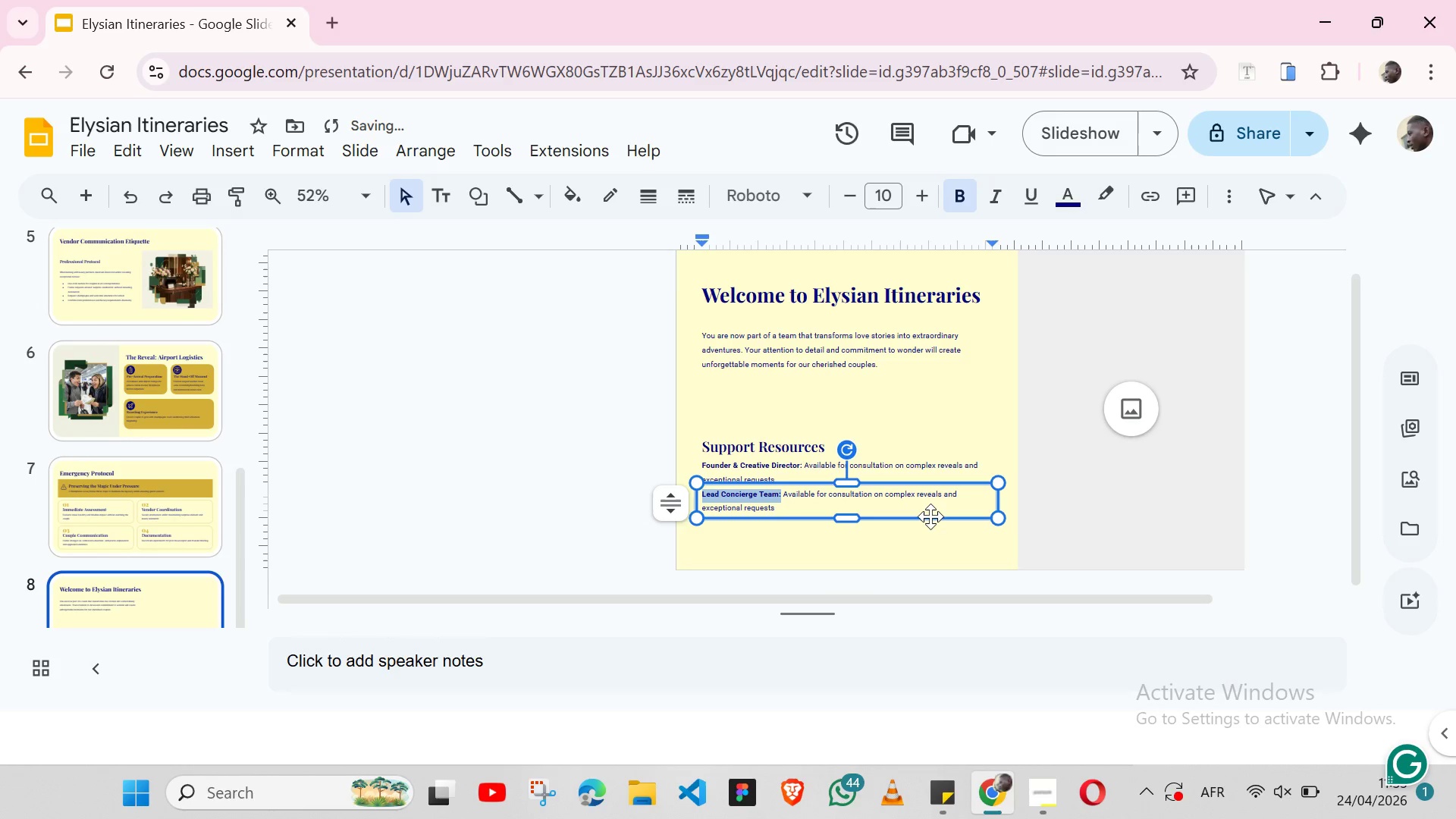 
left_click([939, 785])
 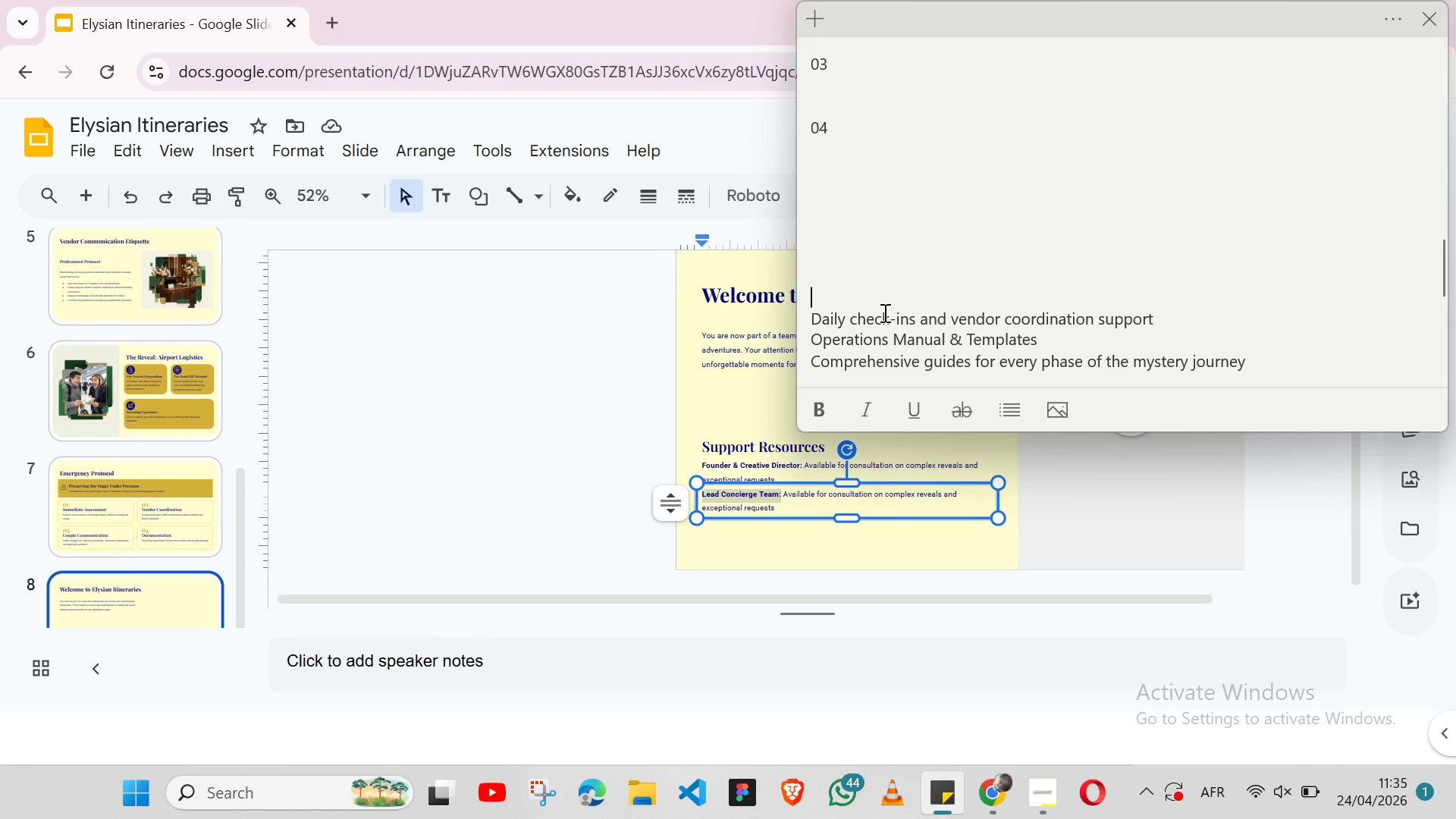 
double_click([883, 312])
 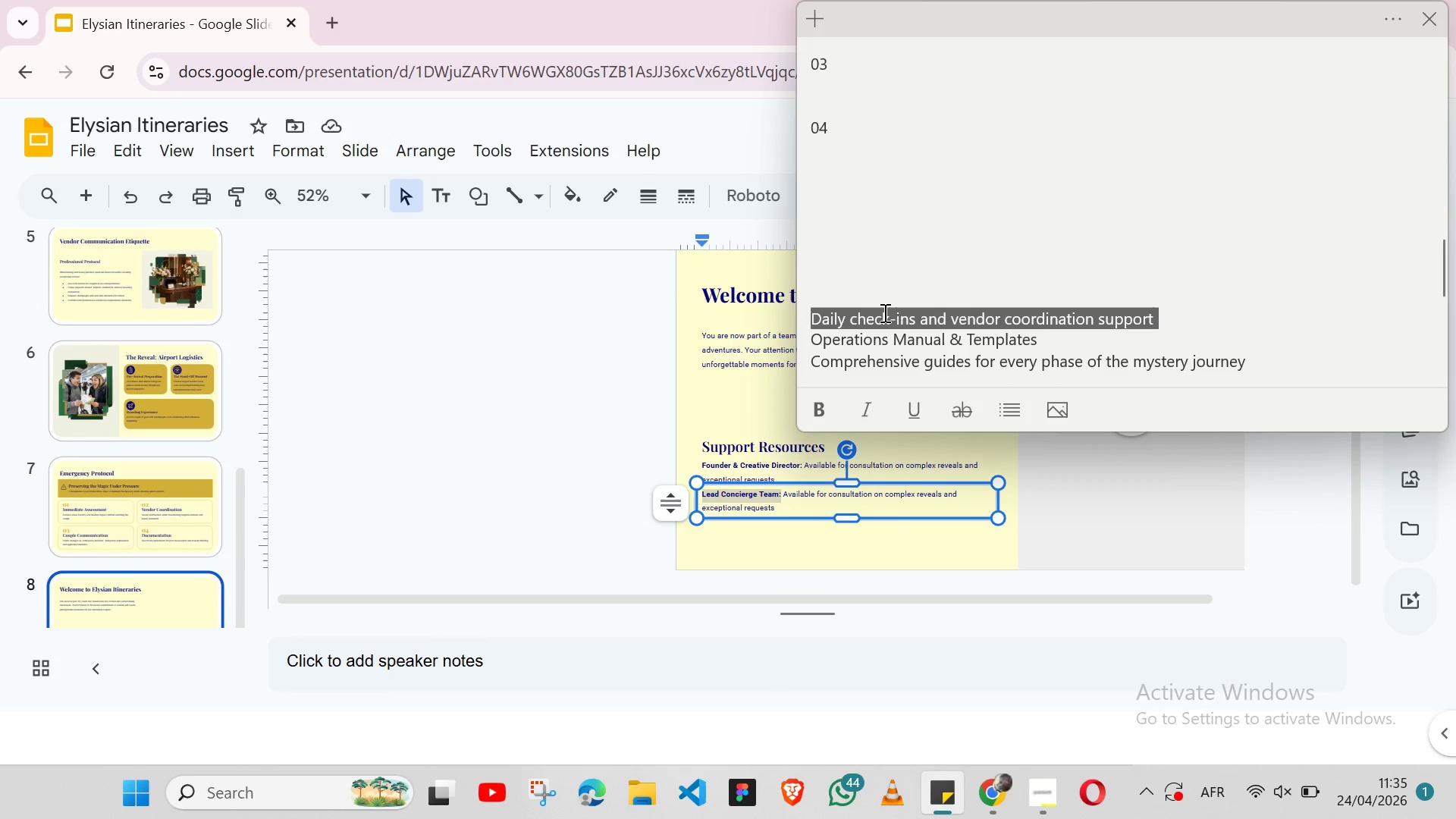 
triple_click([883, 312])
 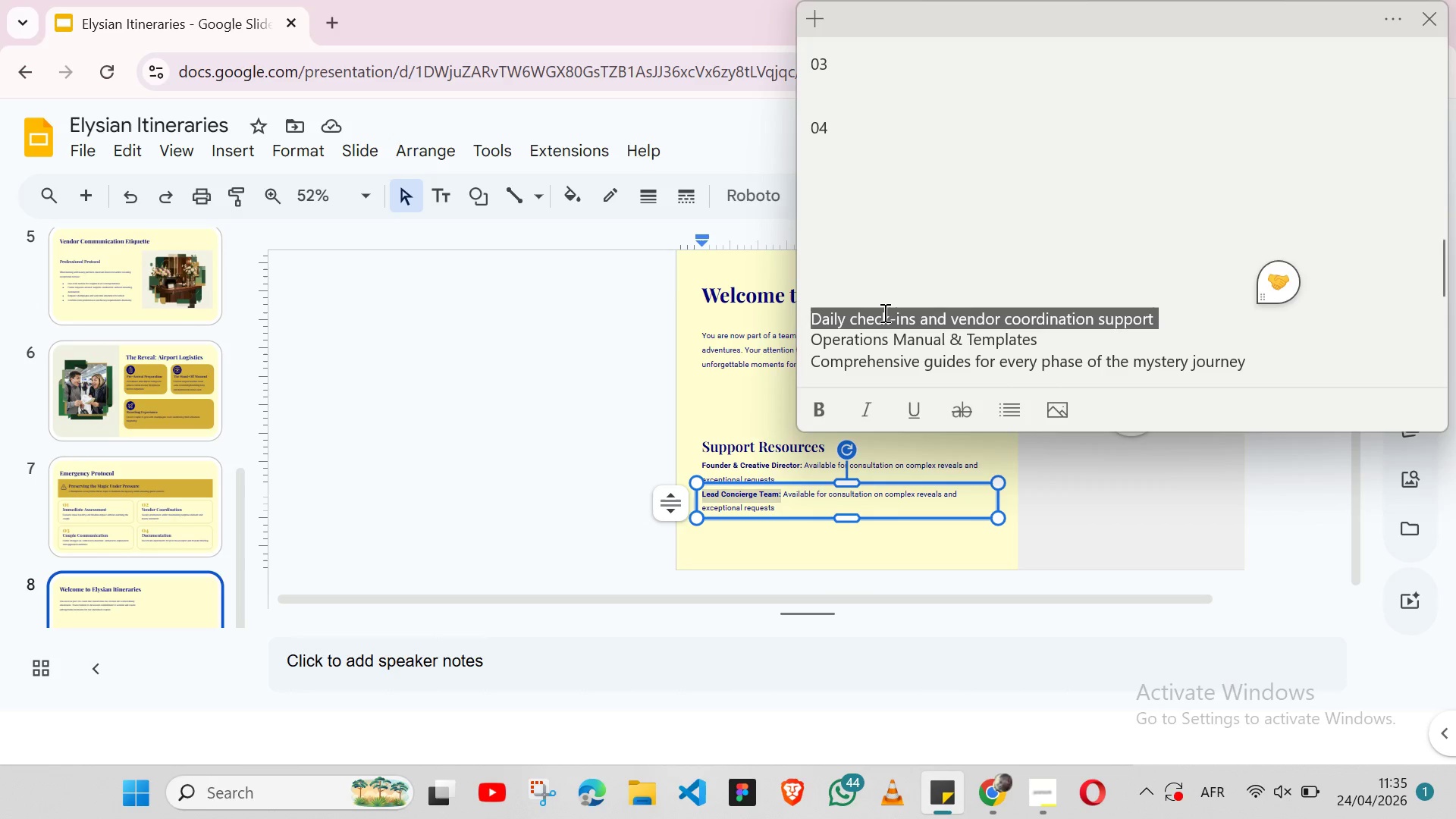 
key(Shift+ArrowLeft)
 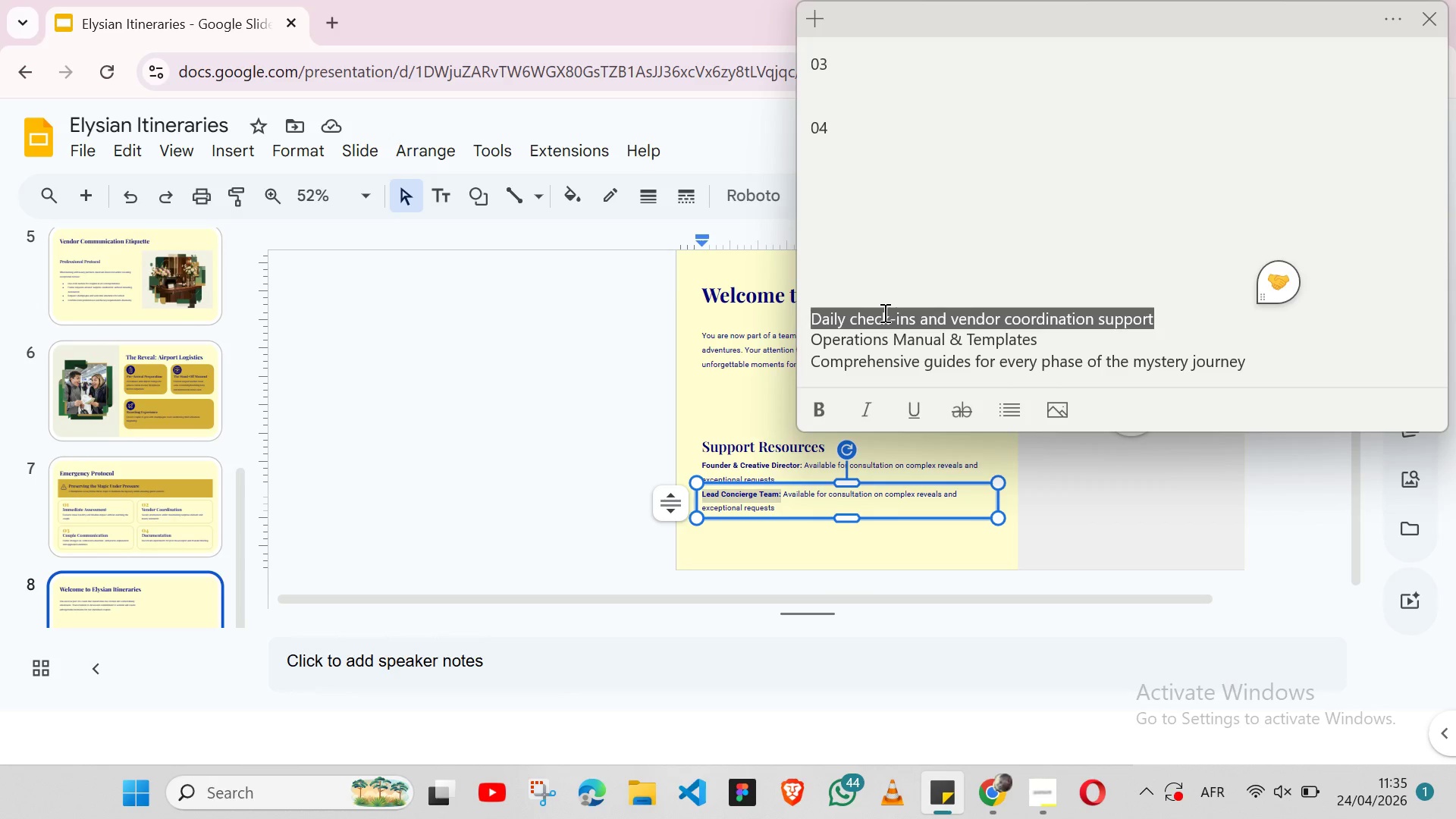 
key(Control+ControlLeft)
 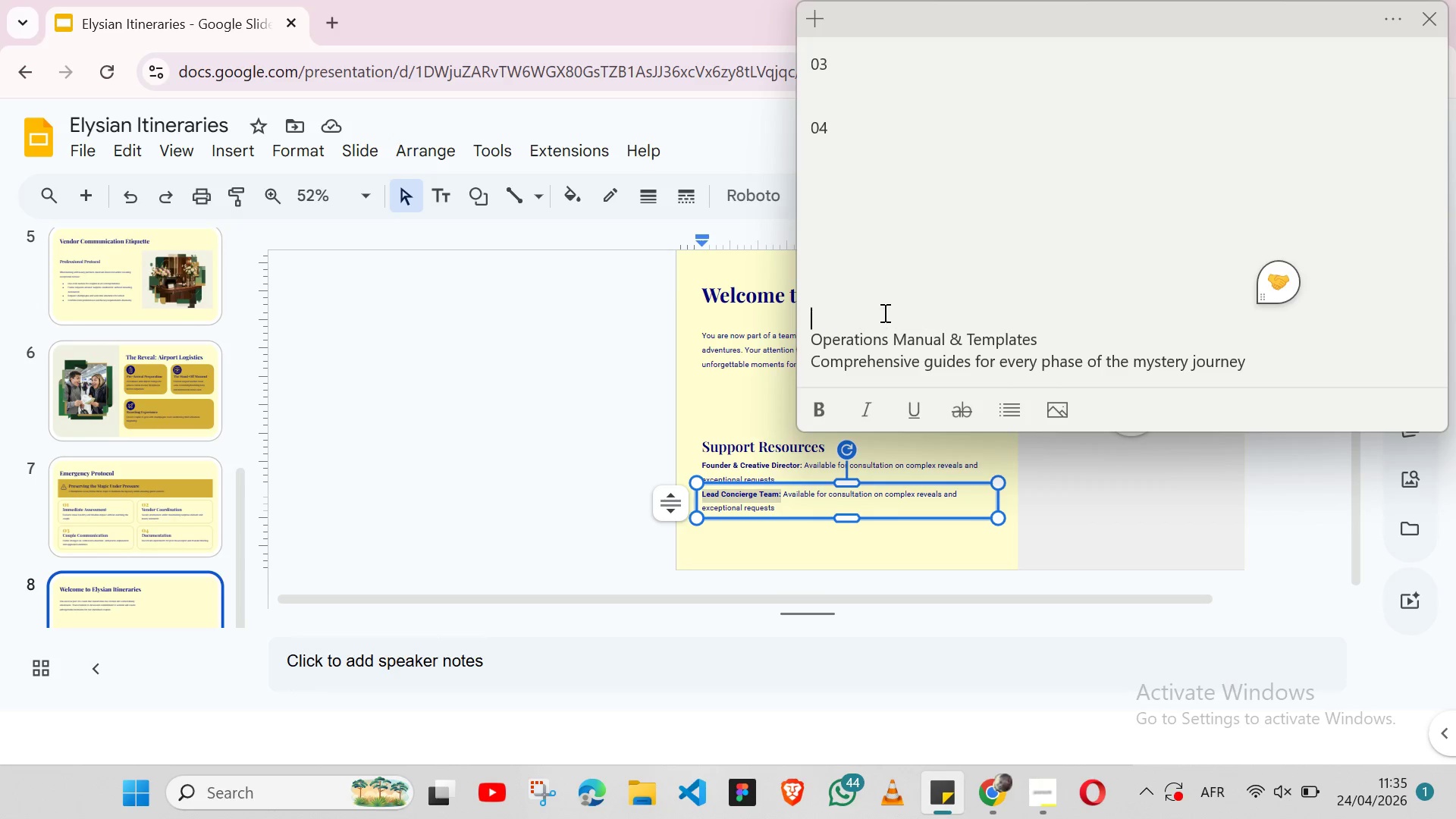 
key(Control+X)
 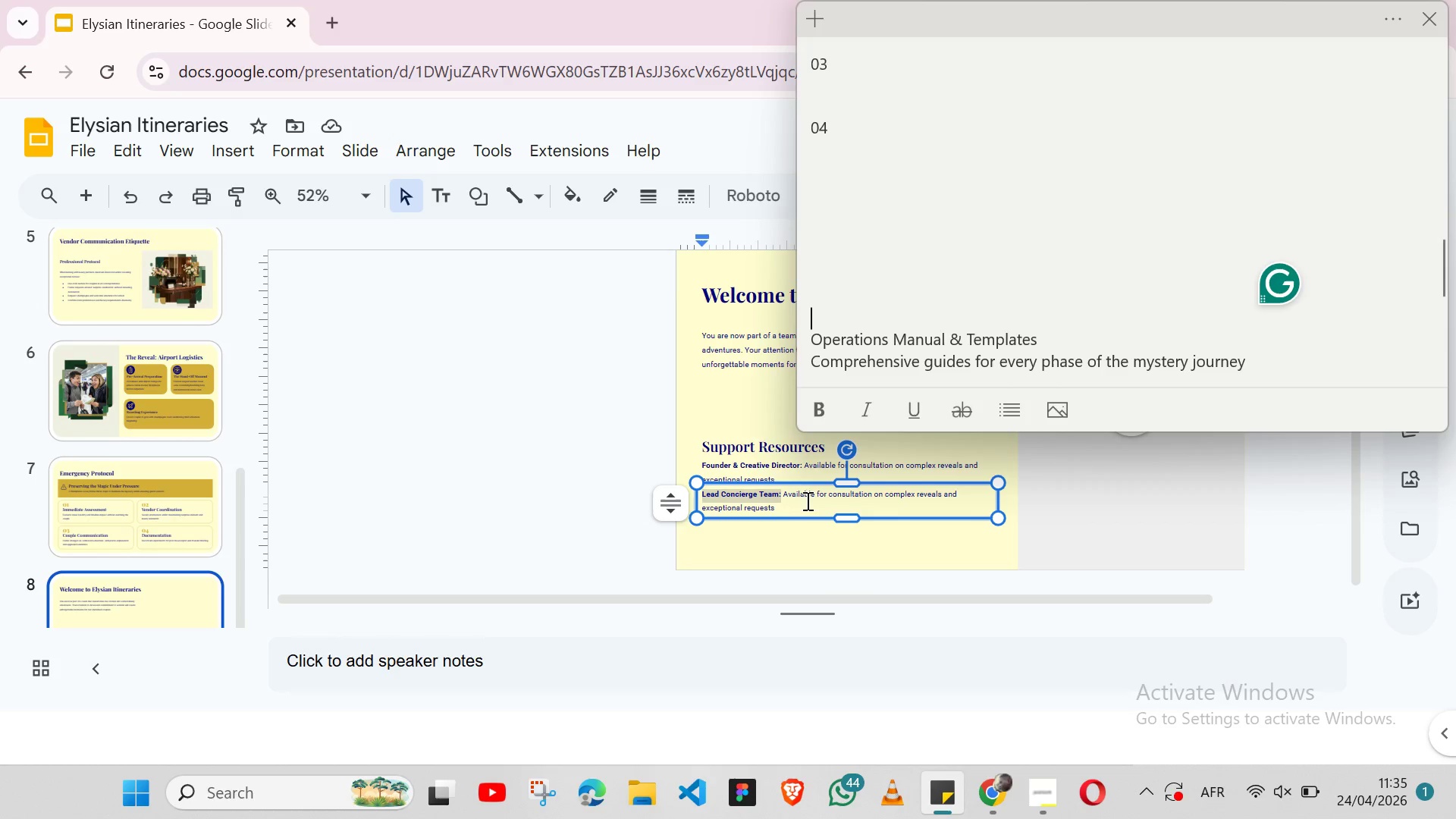 
double_click([795, 493])
 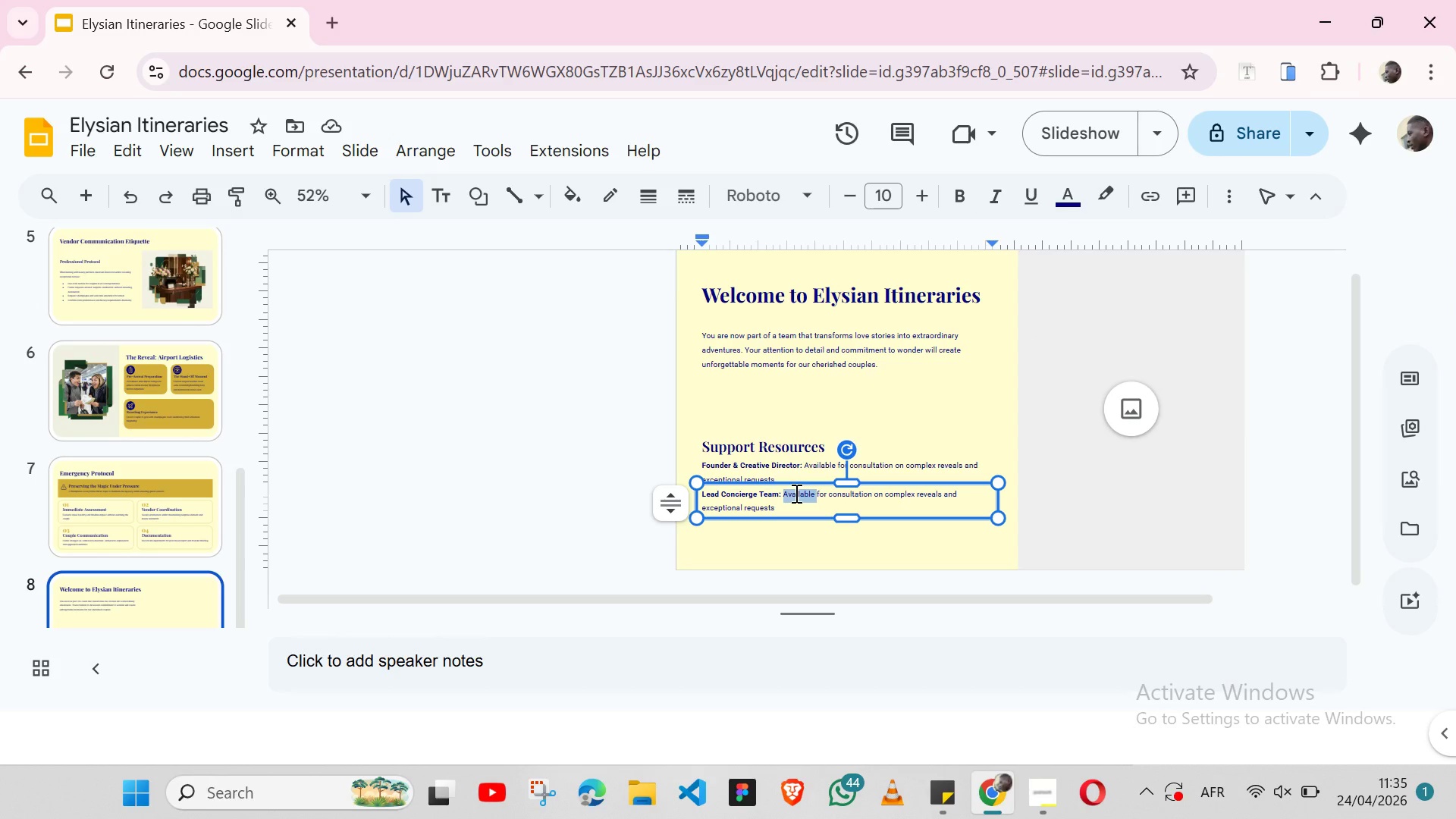 
key(Shift+ArrowDown)
 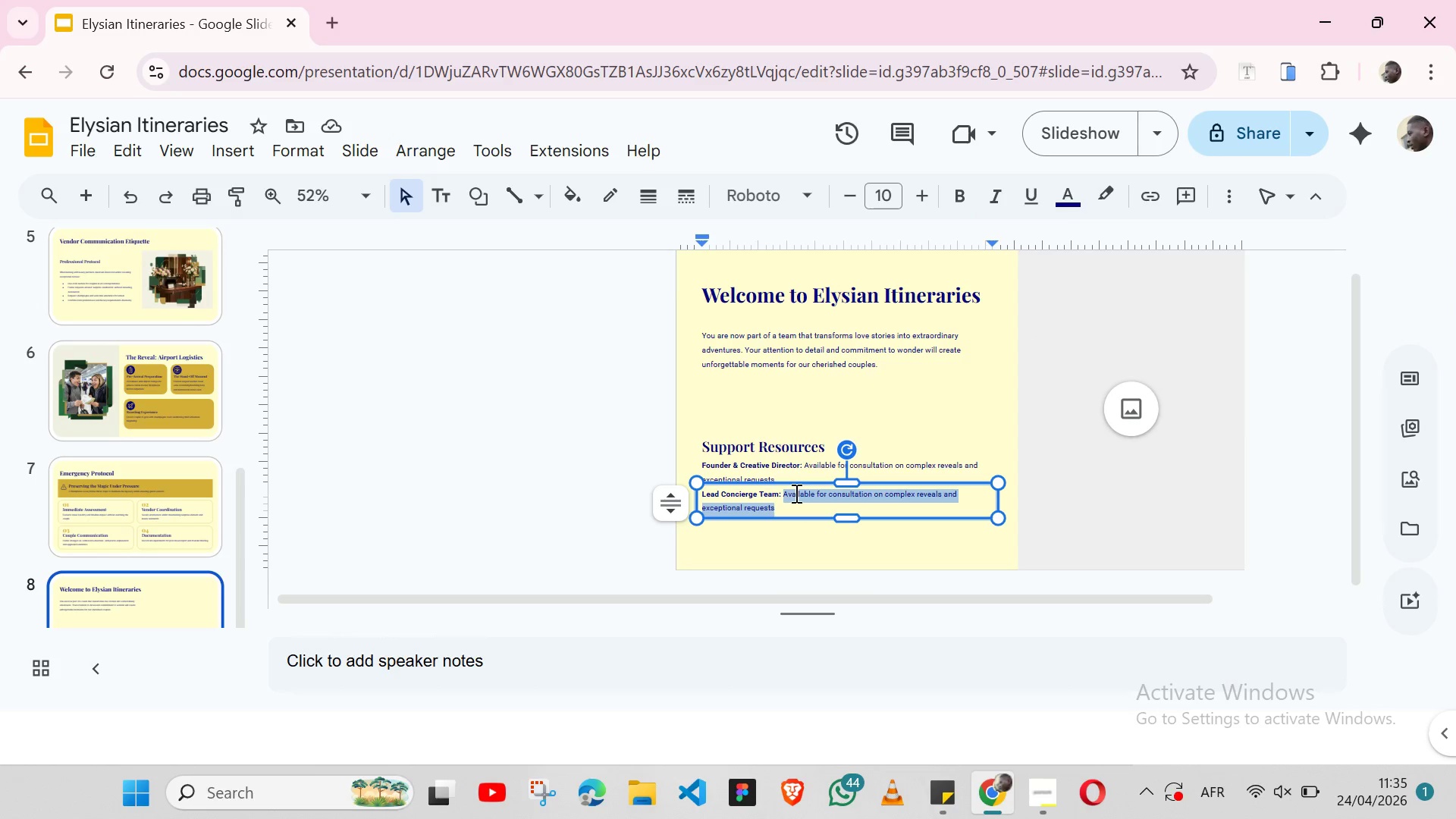 
key(Control+V)
 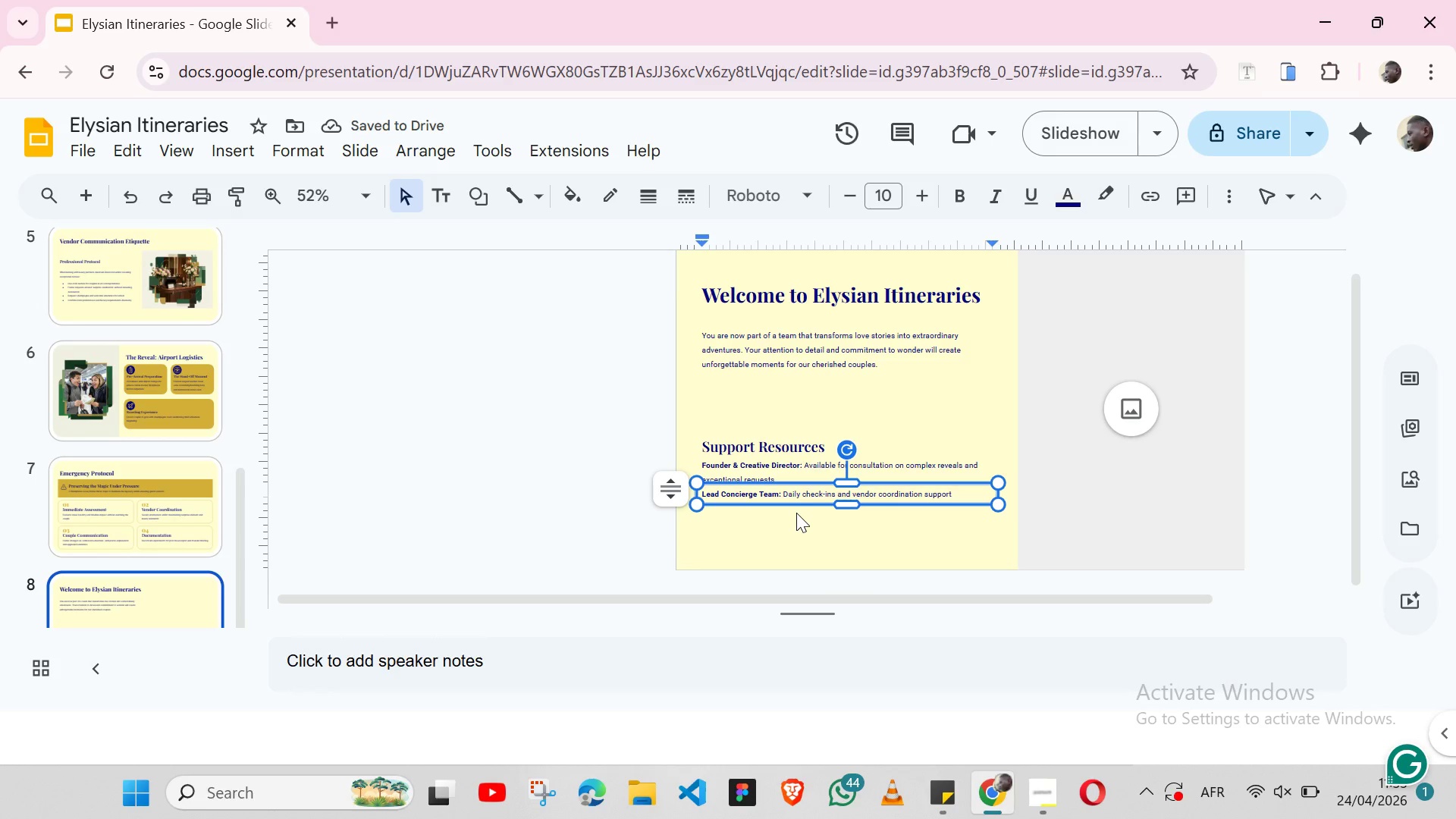 
left_click([796, 513])
 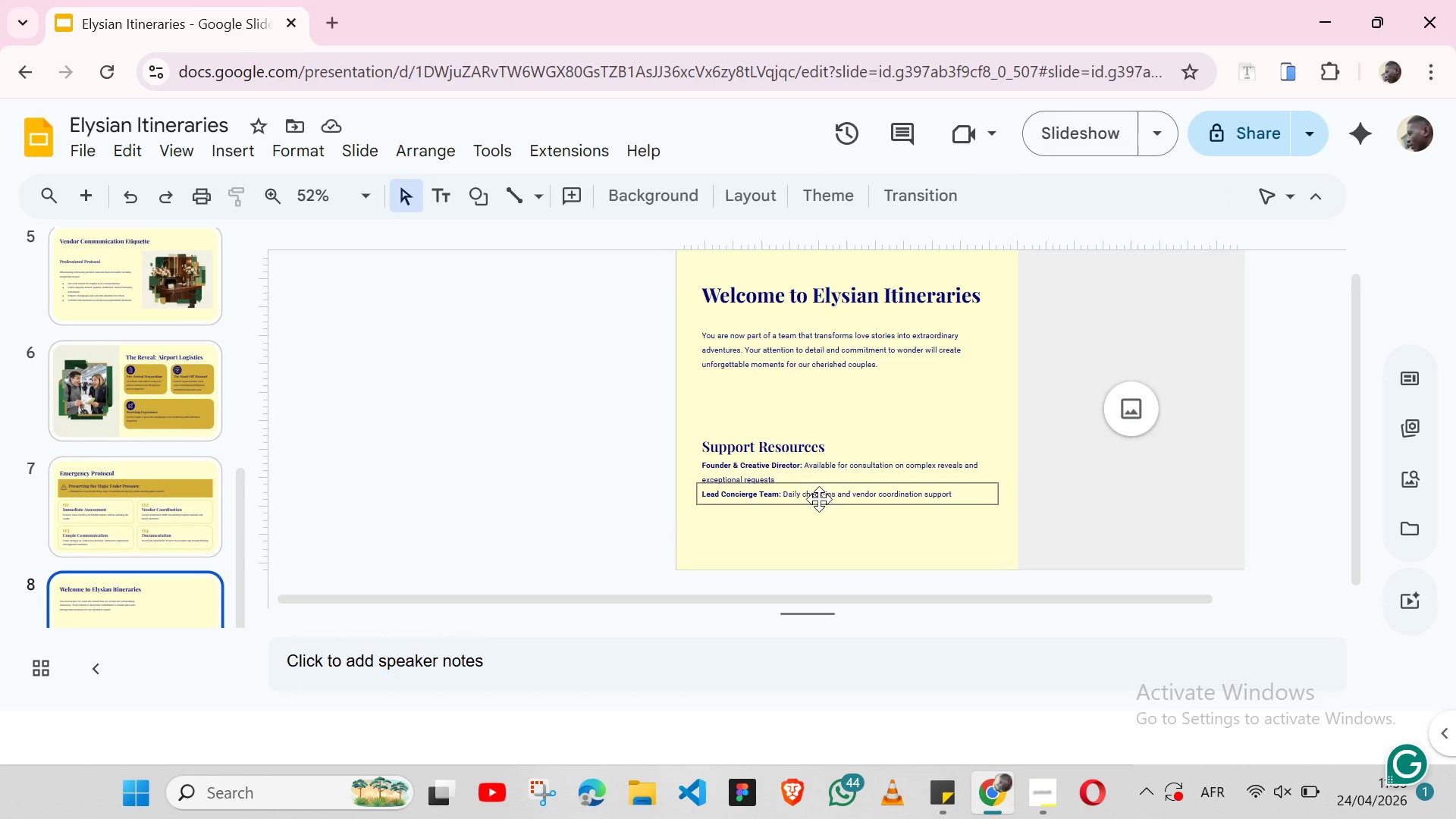 
wait(7.42)
 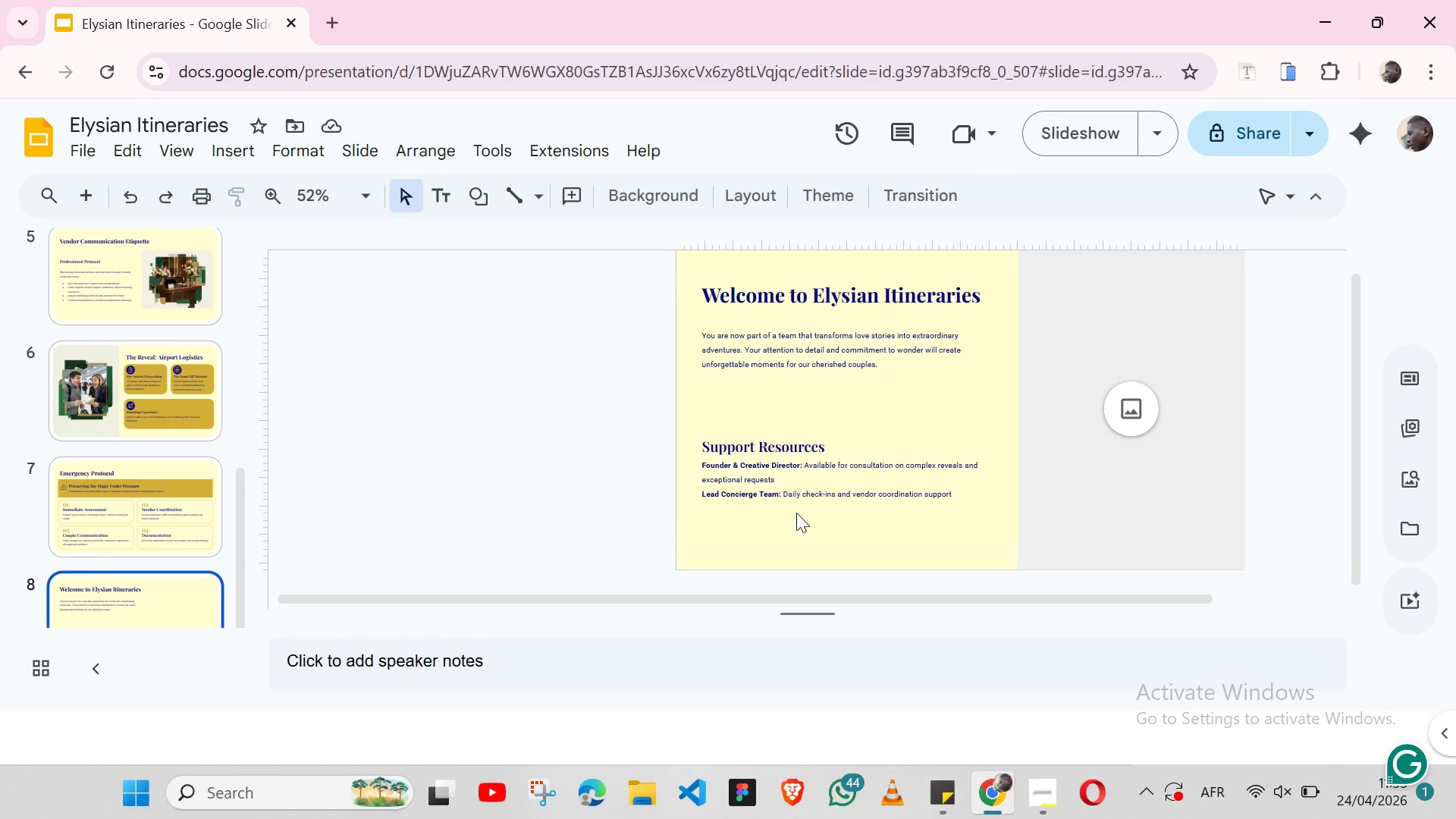 
left_click([794, 523])
 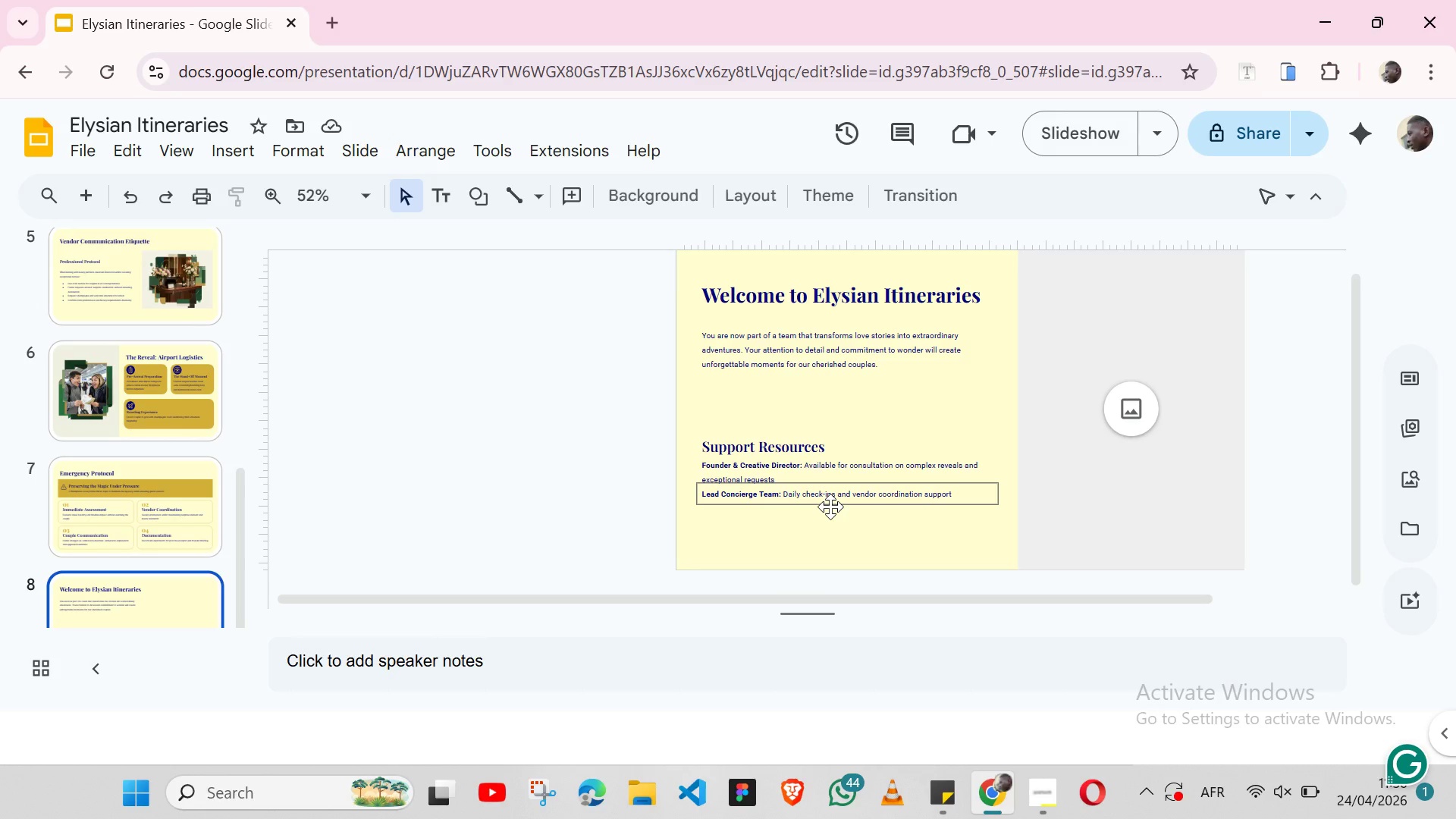 
wait(5.61)
 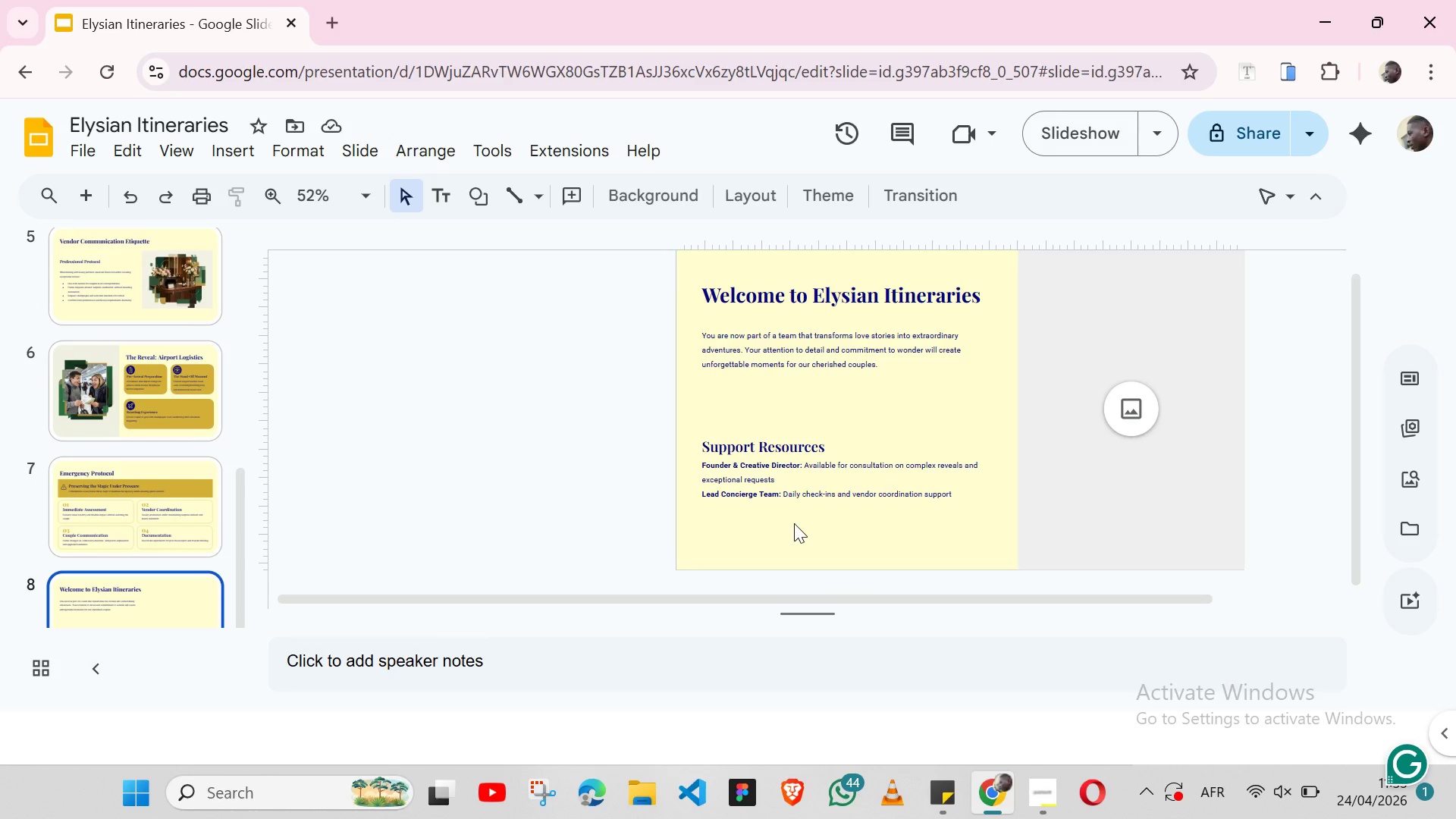 
left_click([797, 502])
 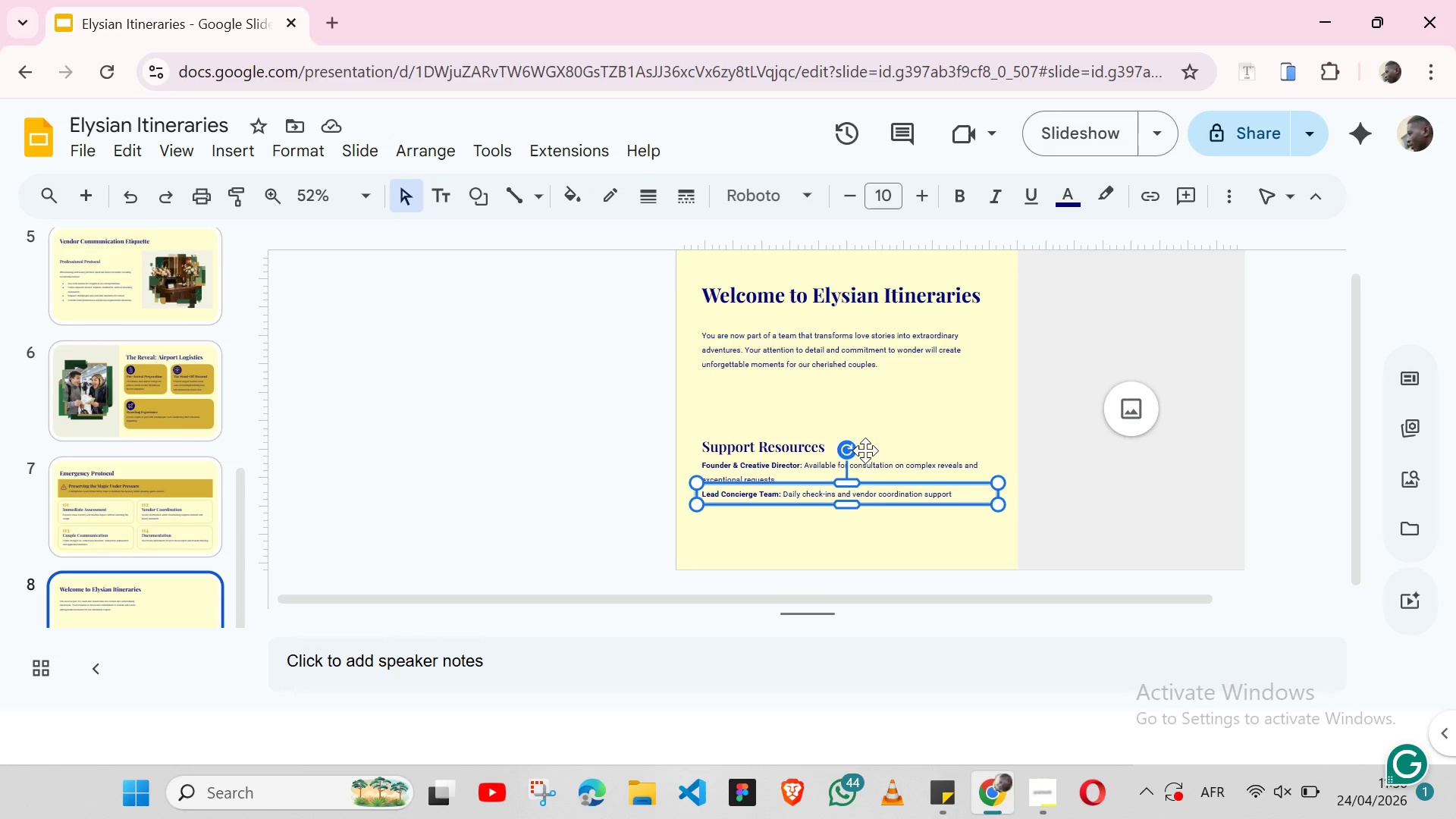 
left_click([881, 458])
 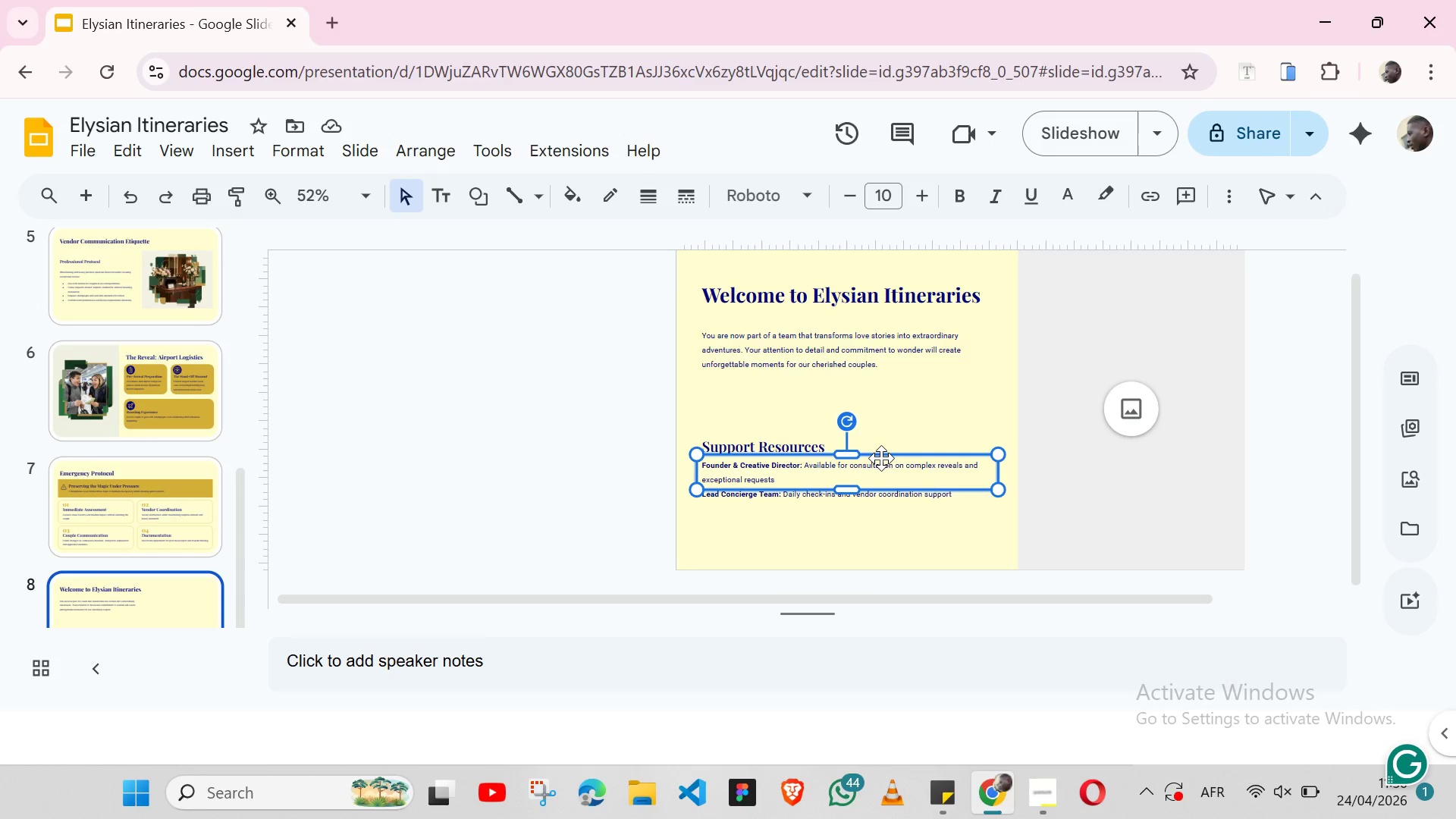 
key(Control+C)
 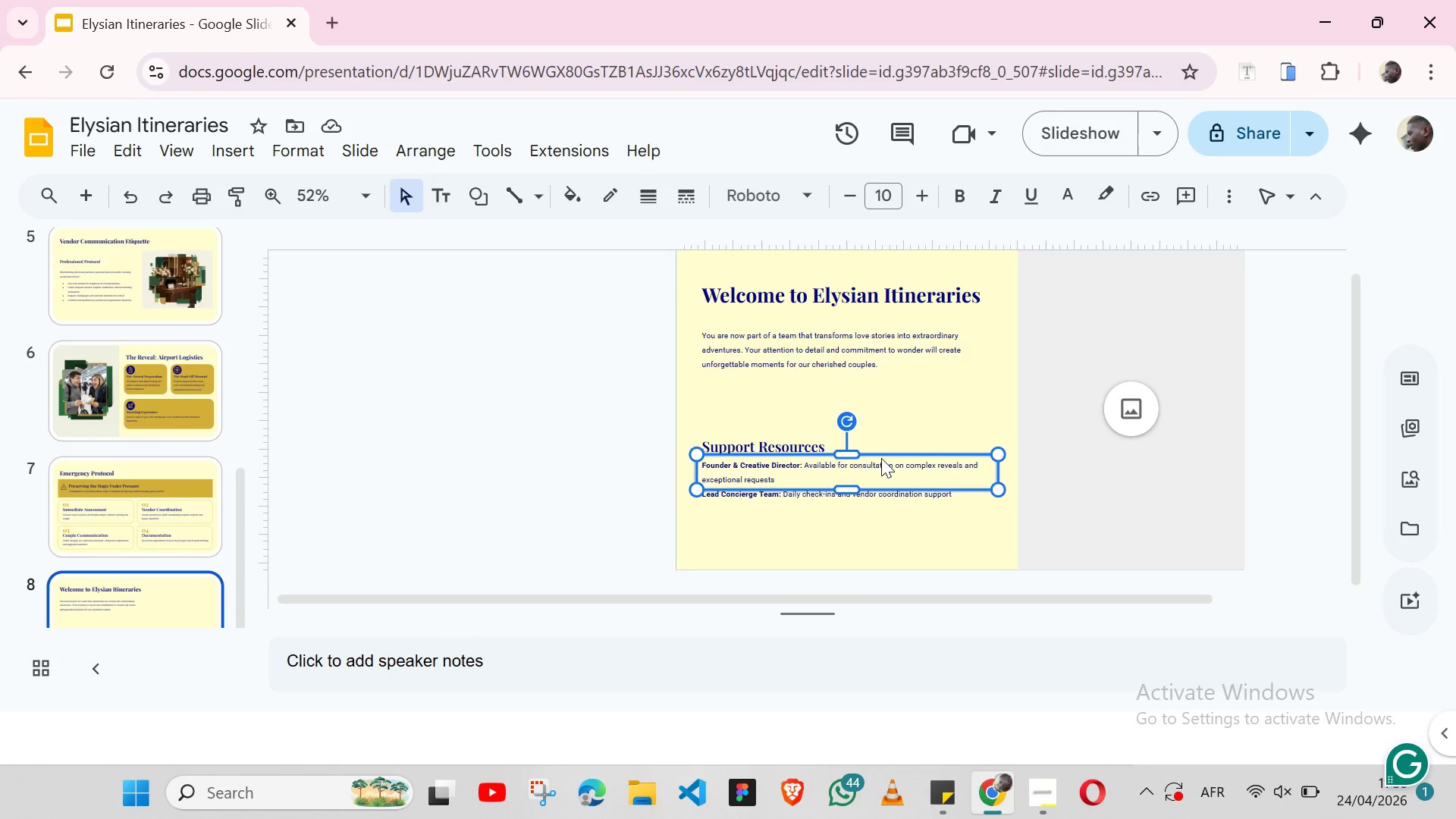 
key(Control+ControlLeft)
 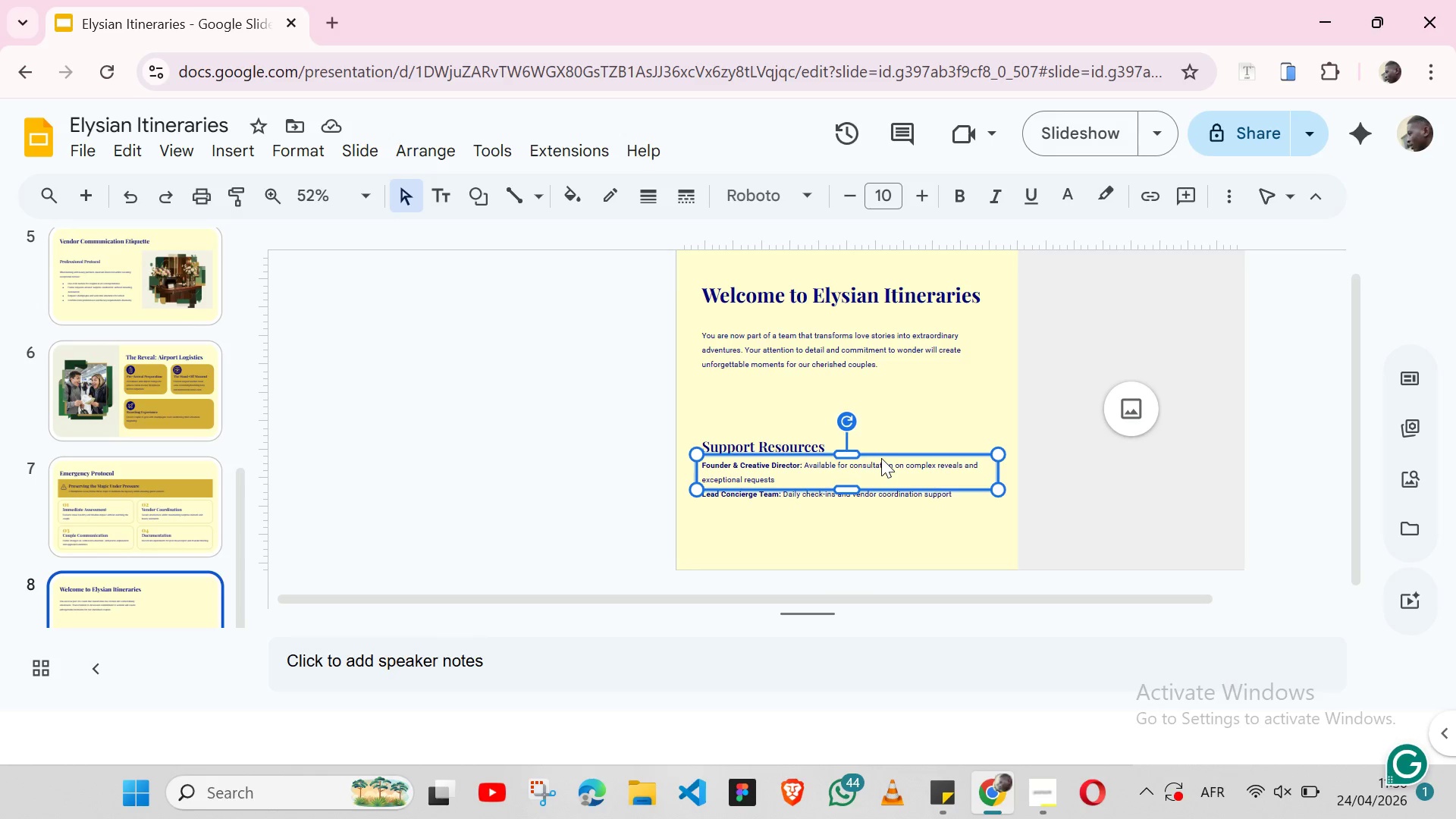 
key(Control+V)
 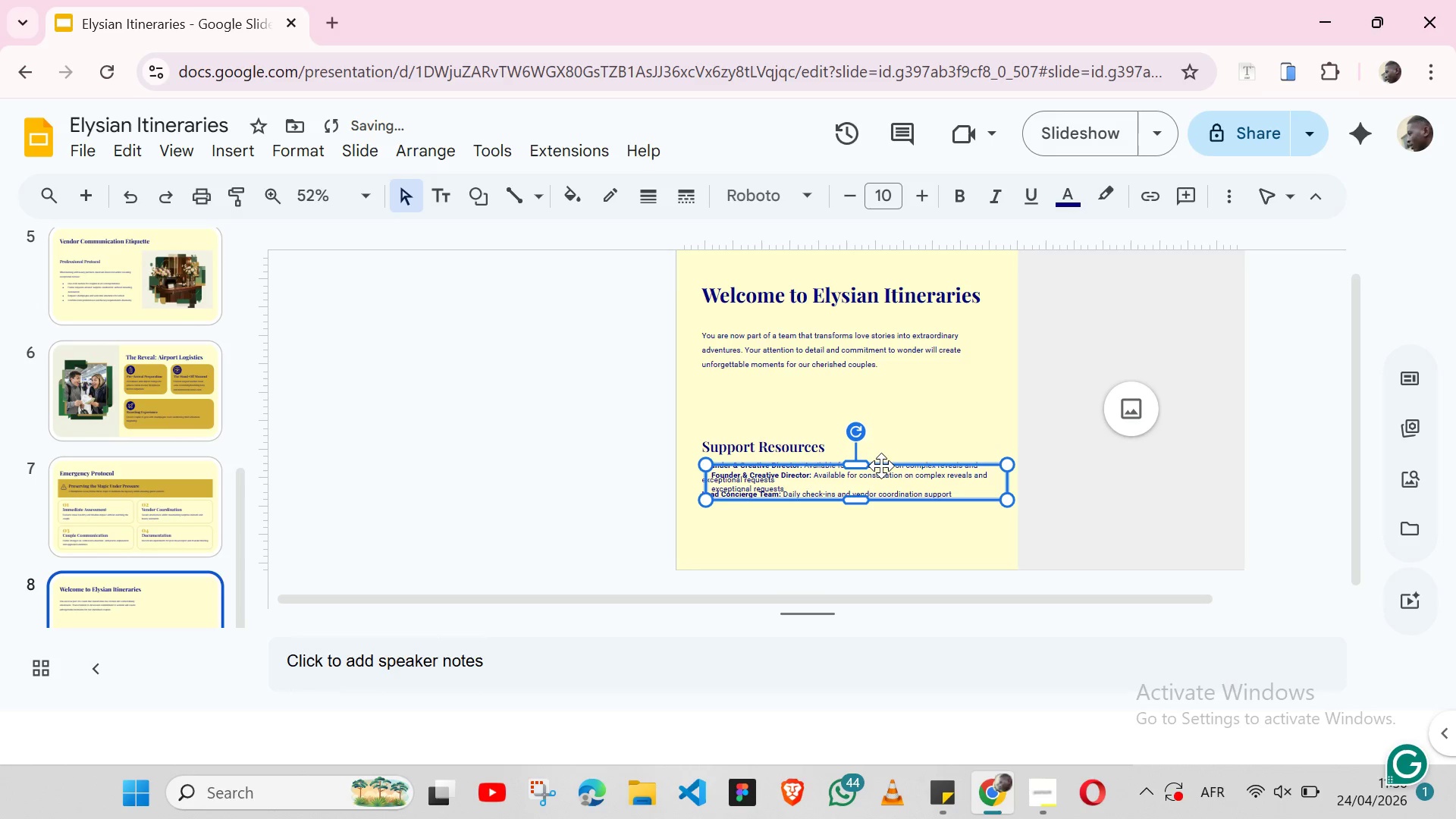 
left_click_drag(start_coordinate=[881, 466], to_coordinate=[875, 512])
 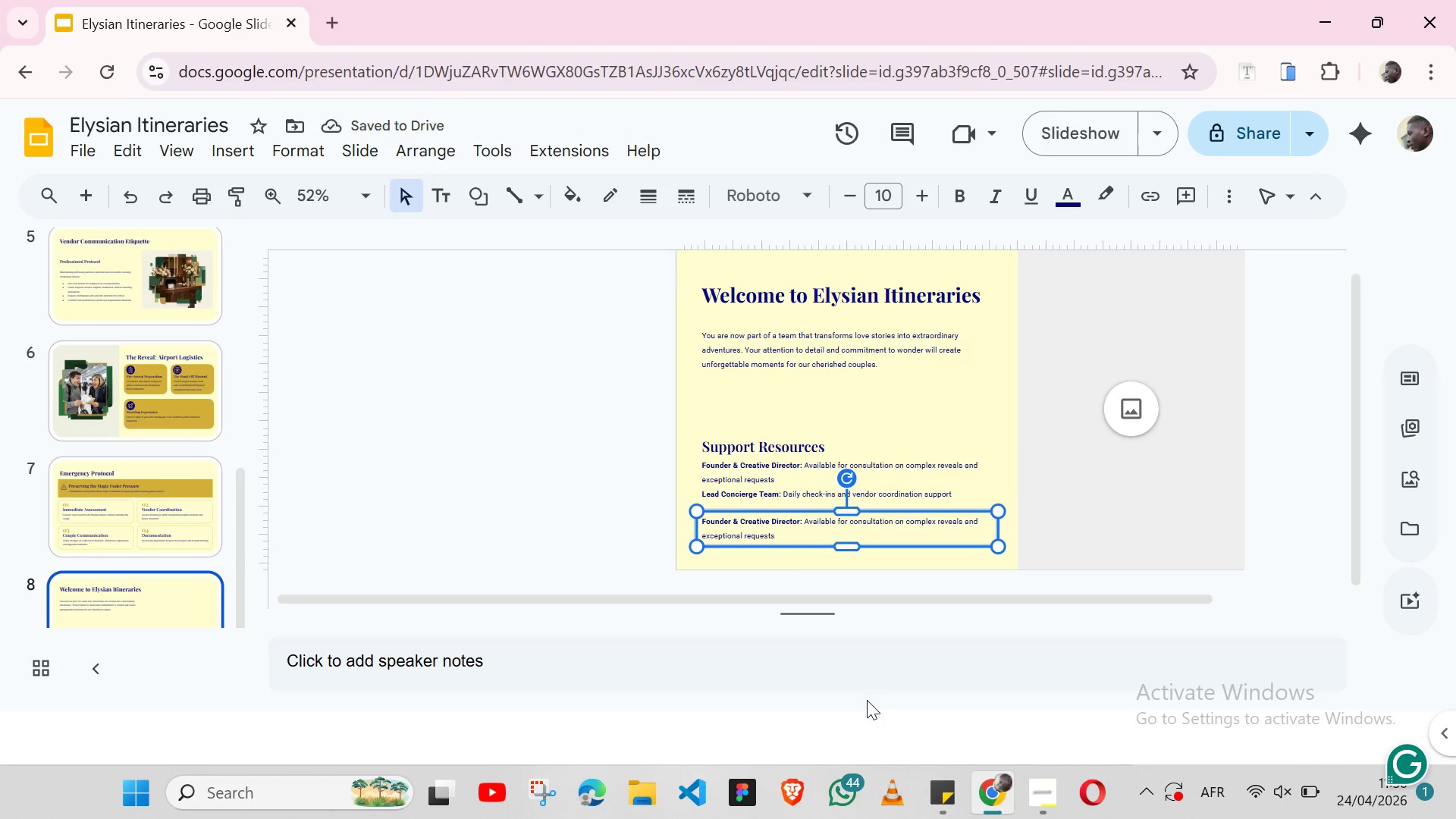 
left_click([923, 808])
 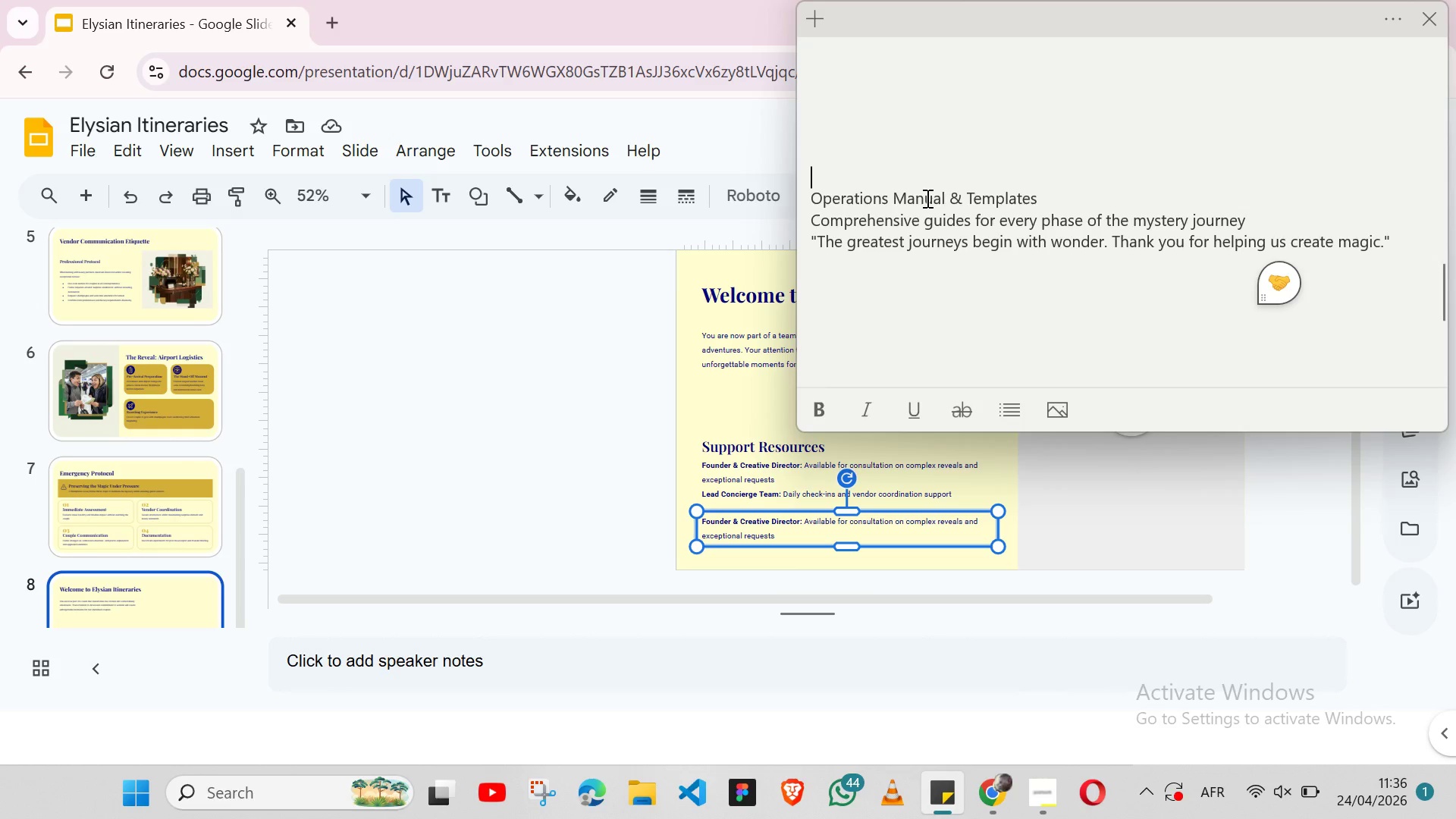 
wait(6.22)
 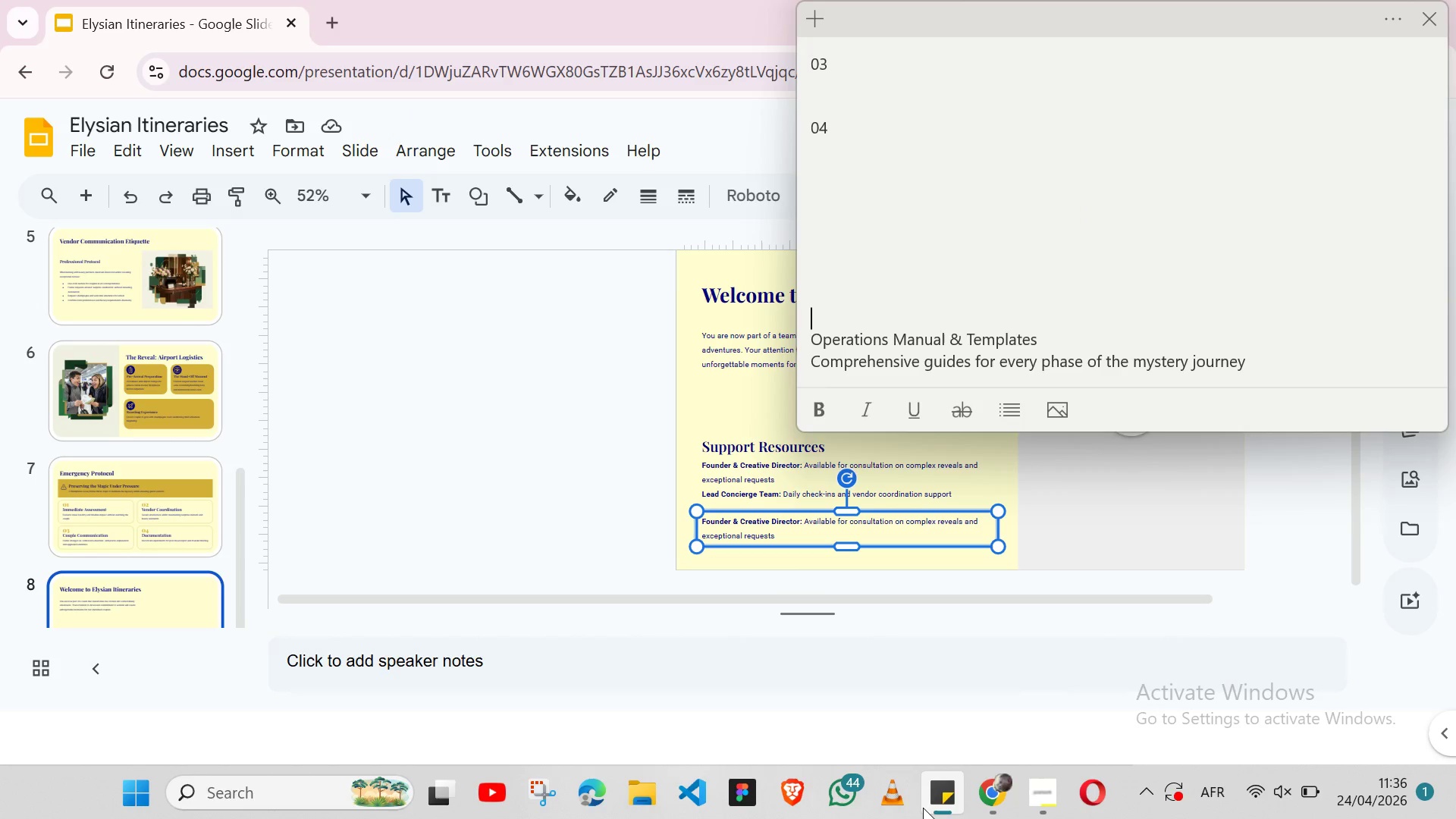 
left_click_drag(start_coordinate=[810, 196], to_coordinate=[1040, 199])
 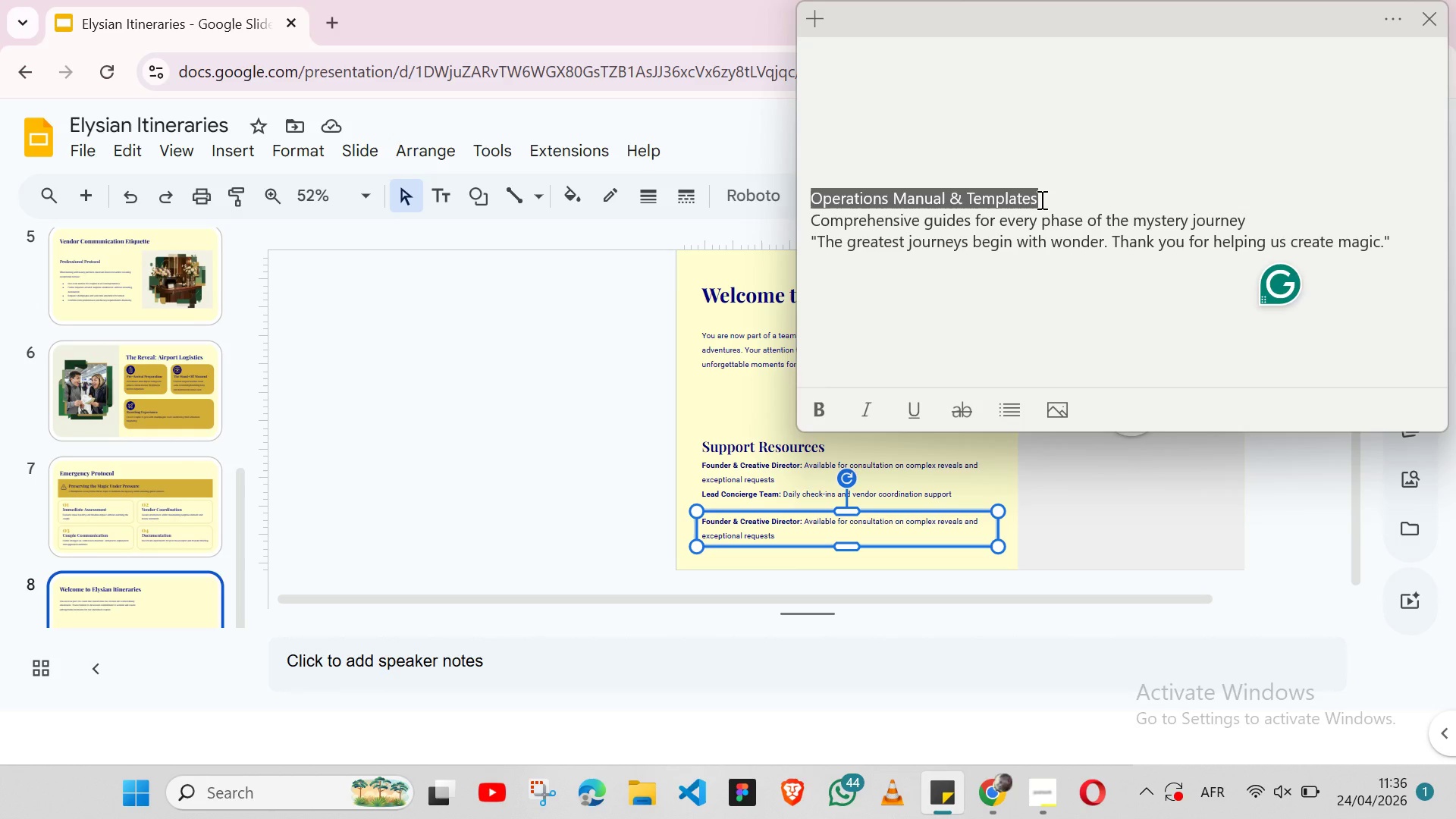 
key(Control+X)
 